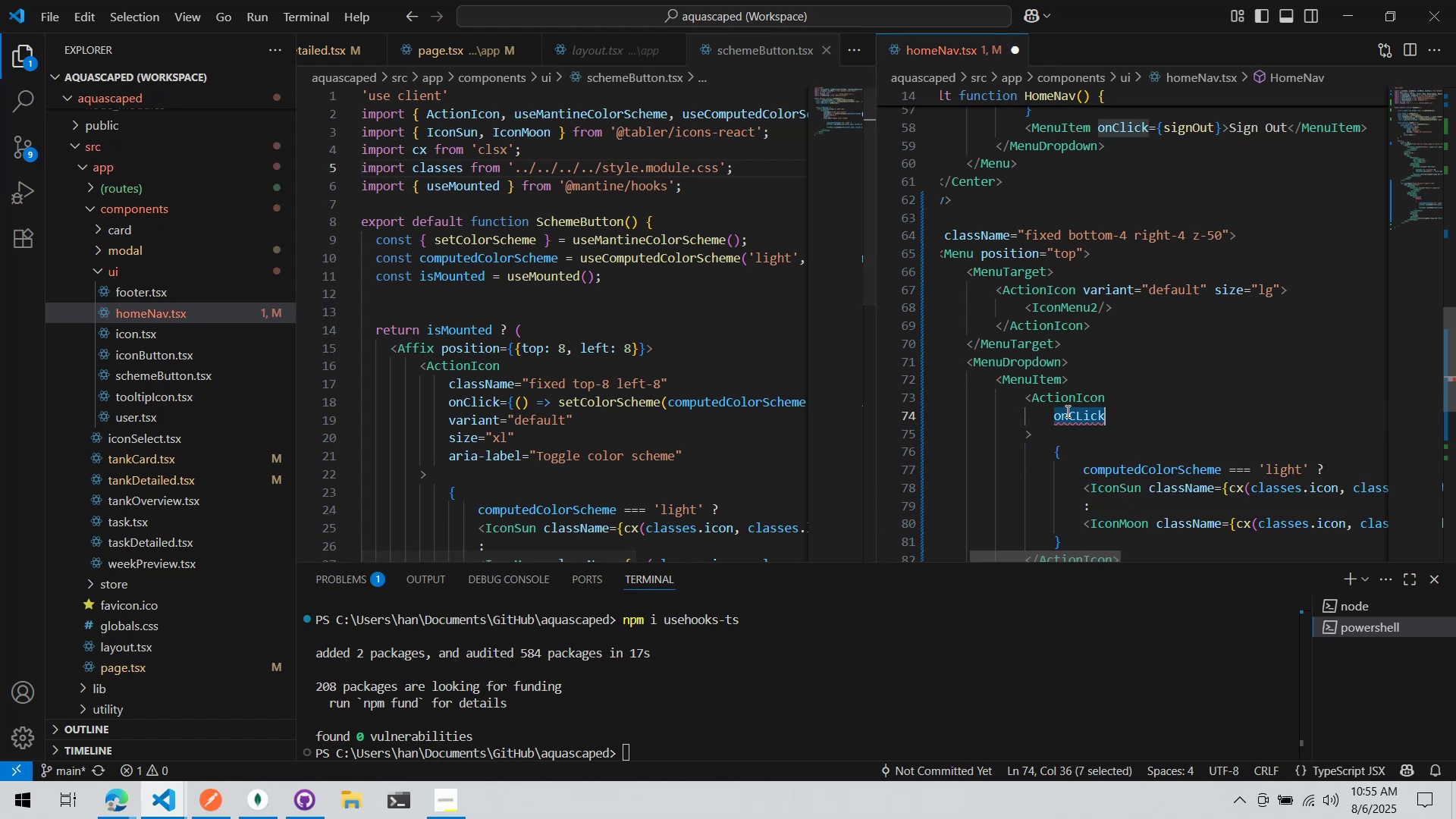 
triple_click([1066, 411])
 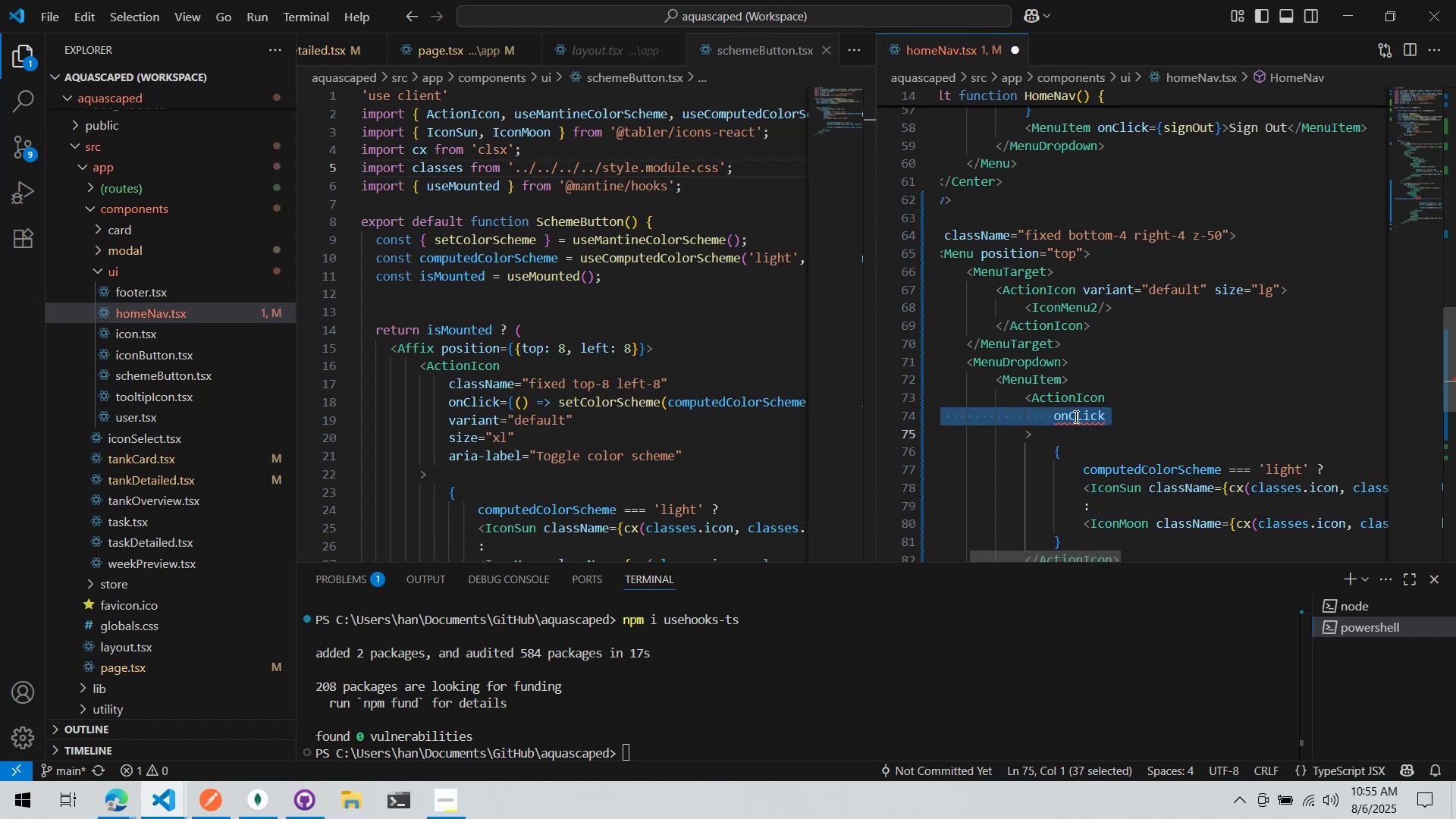 
key(Control+ControlLeft)
 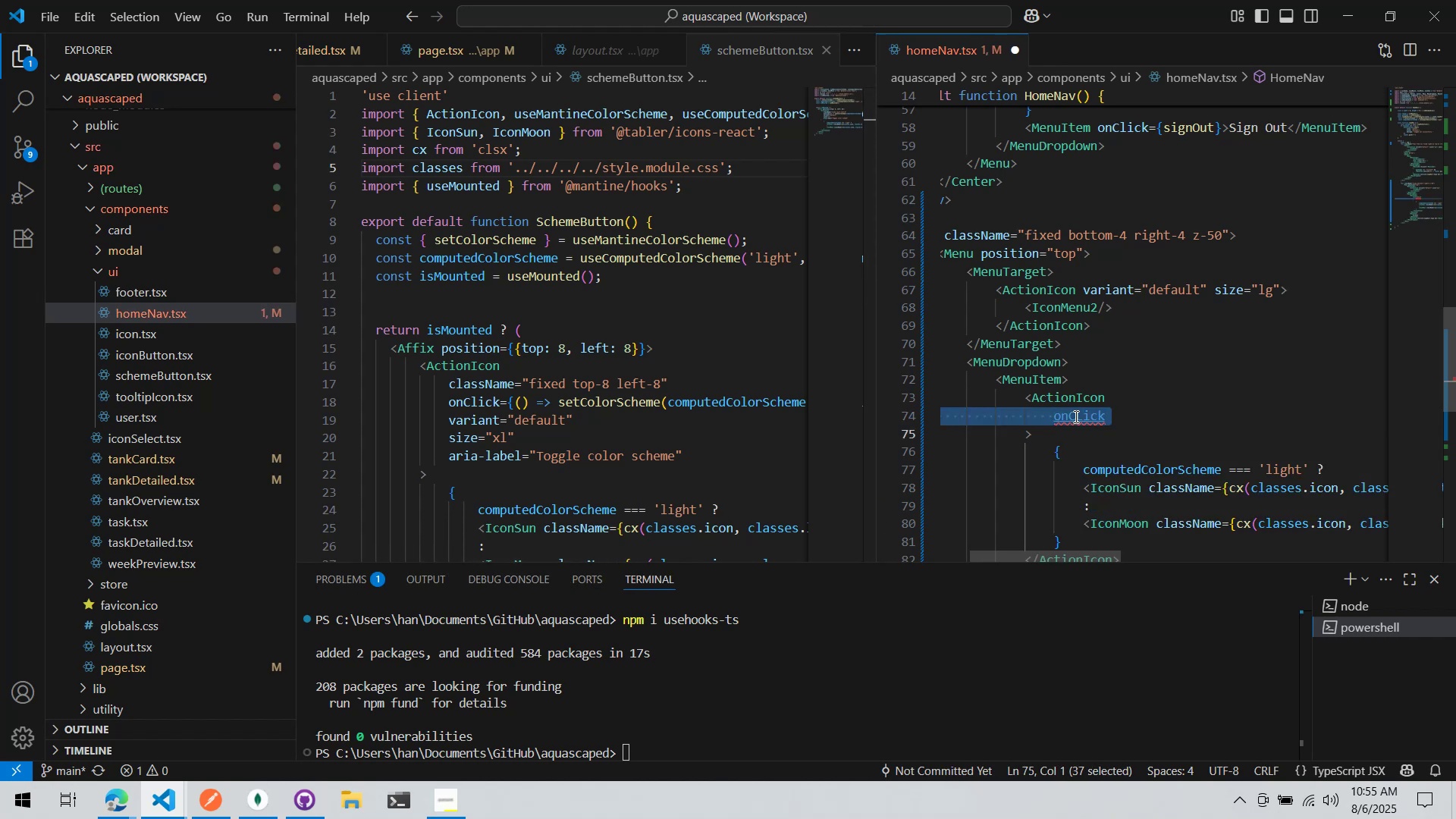 
key(Control+X)
 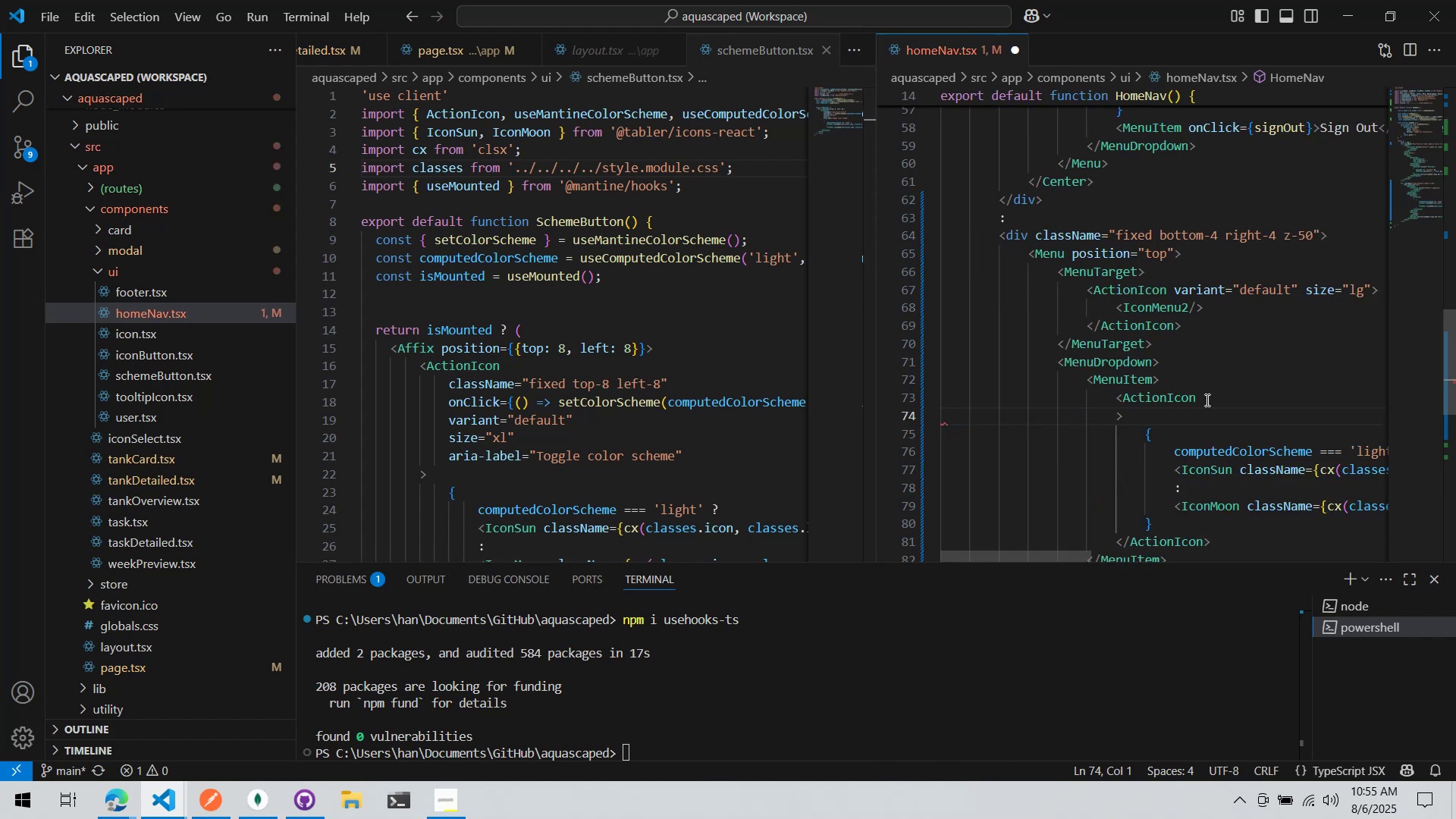 
left_click([1213, 400])
 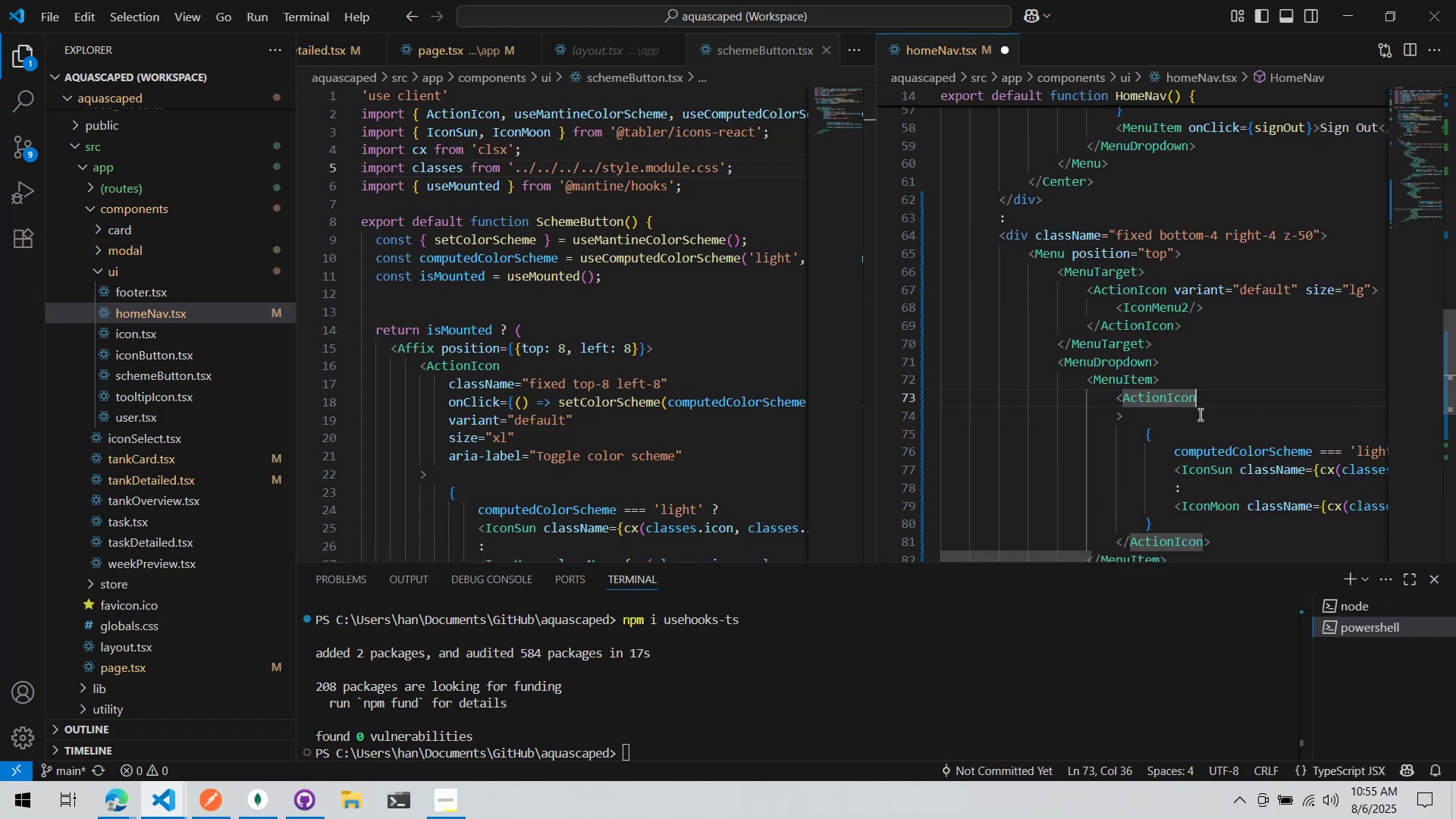 
key(Enter)
 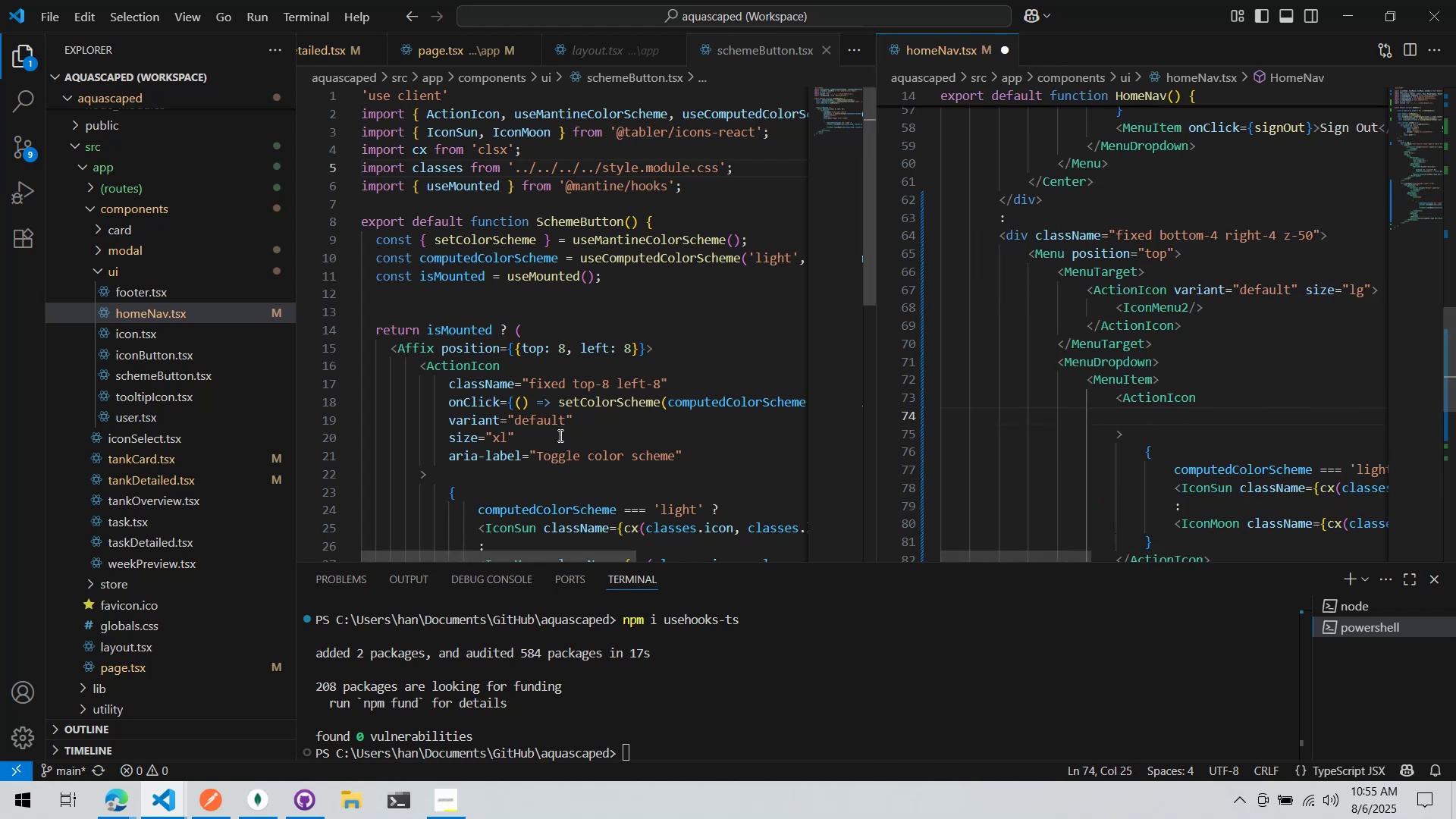 
left_click([602, 410])
 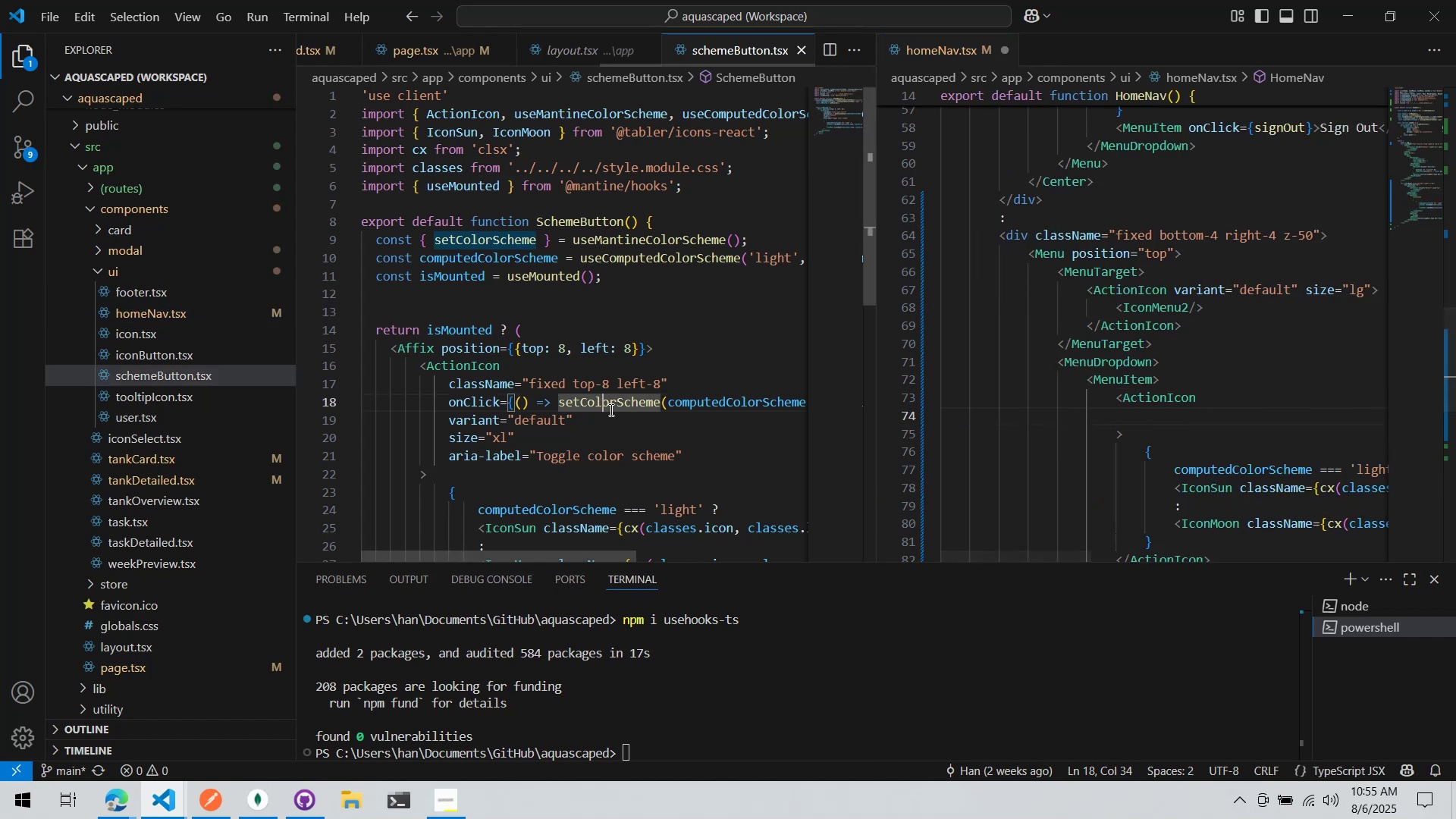 
key(Control+ControlLeft)
 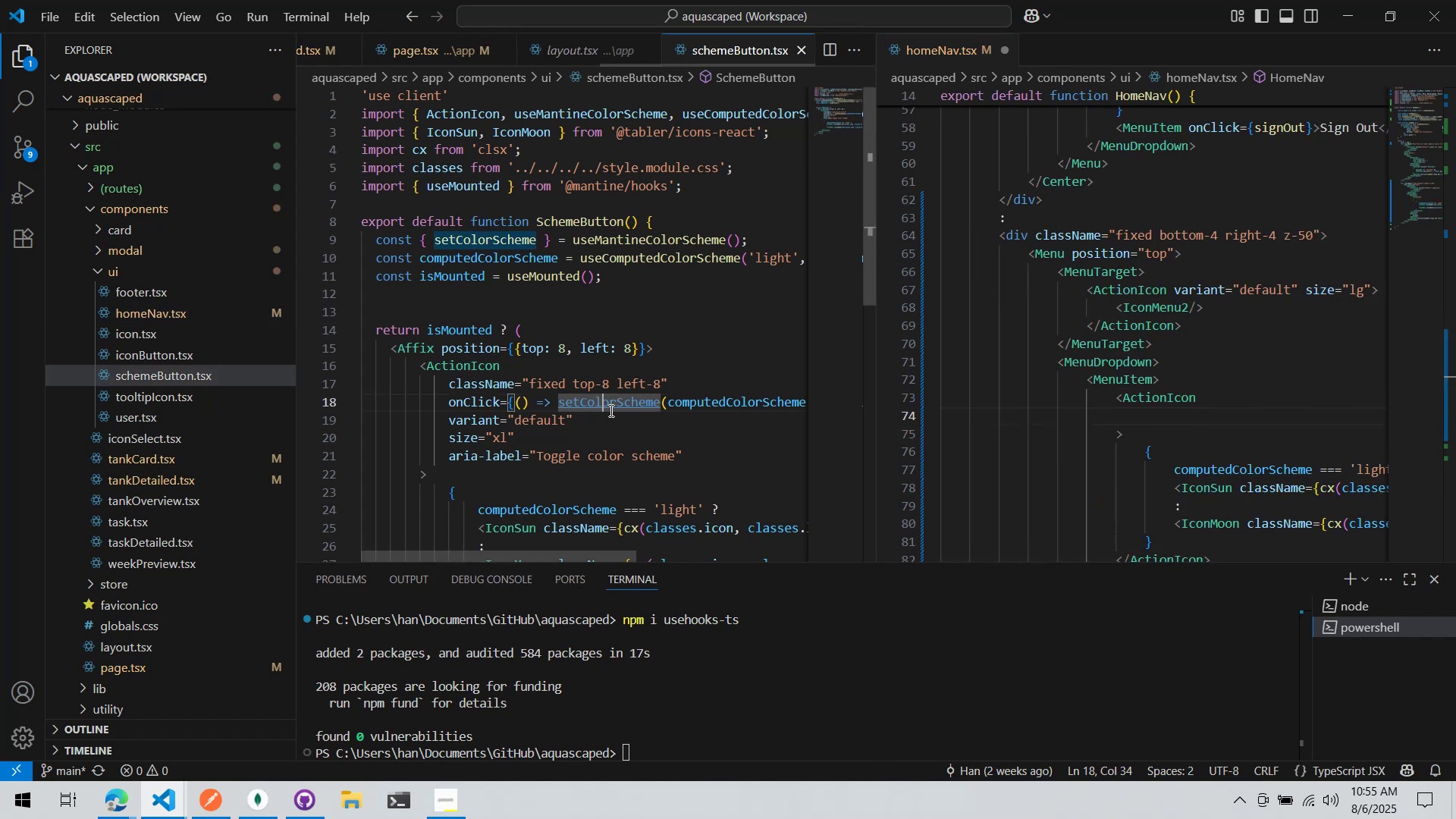 
key(Control+C)
 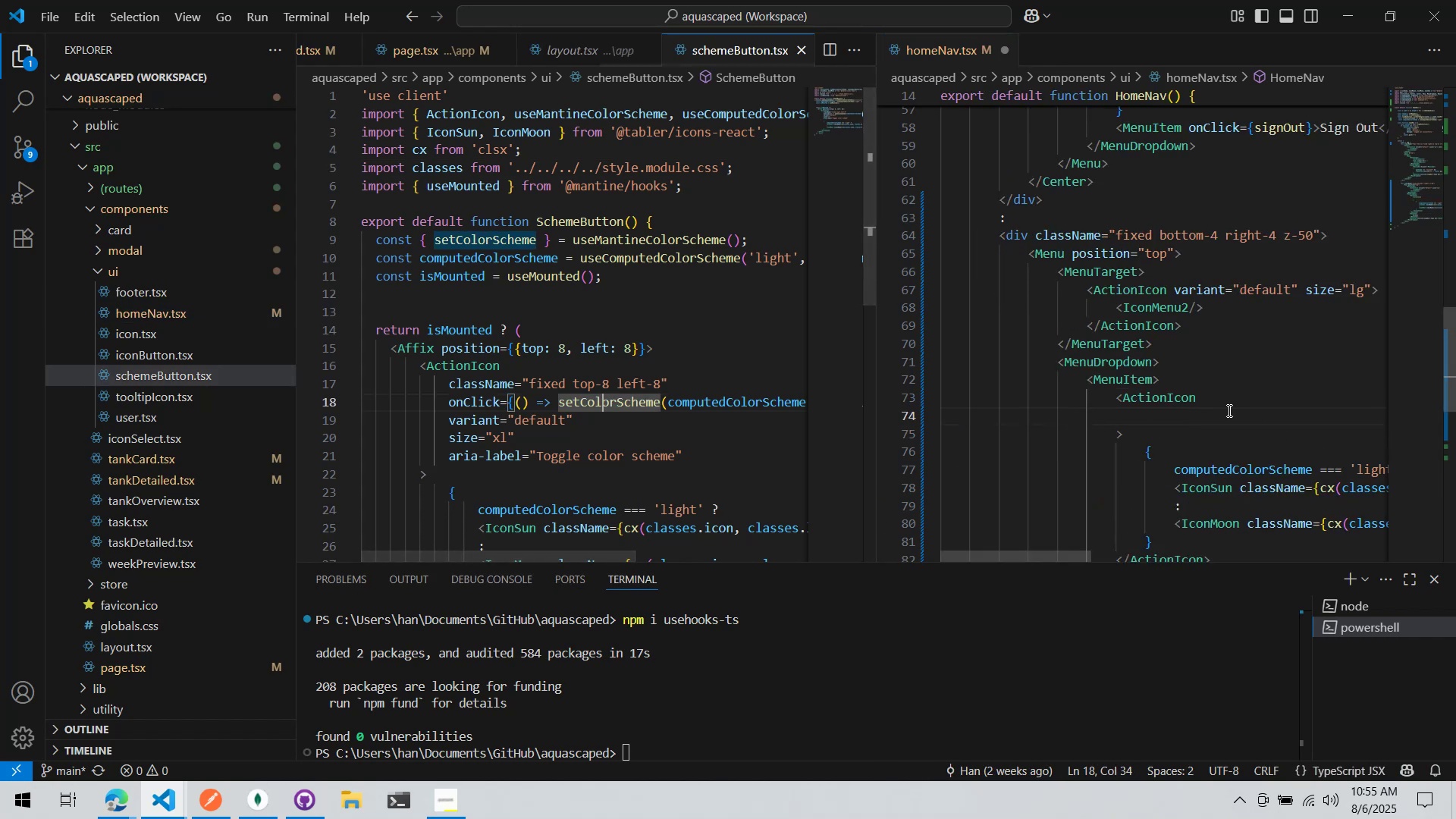 
key(Control+ControlLeft)
 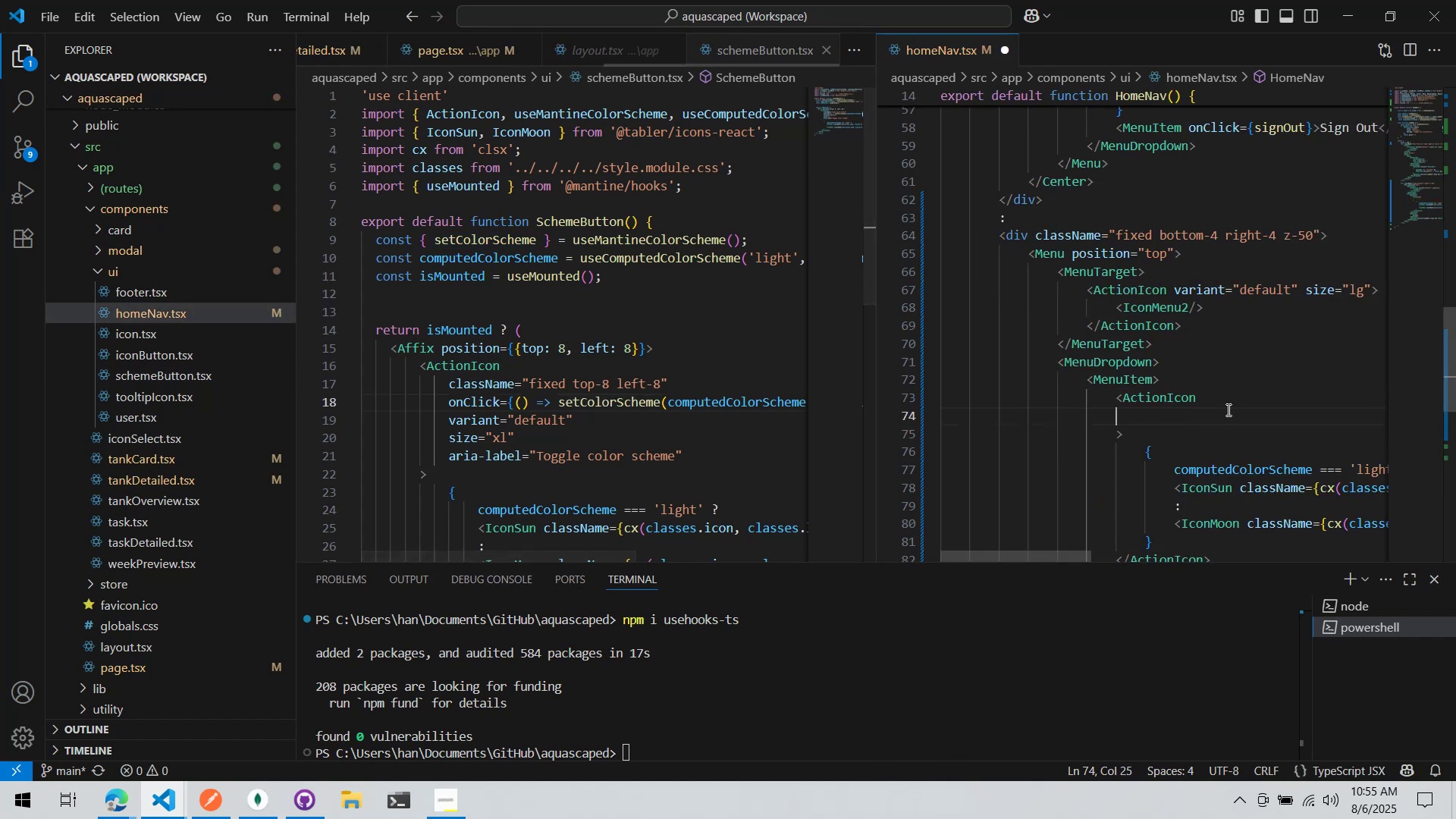 
key(Control+V)
 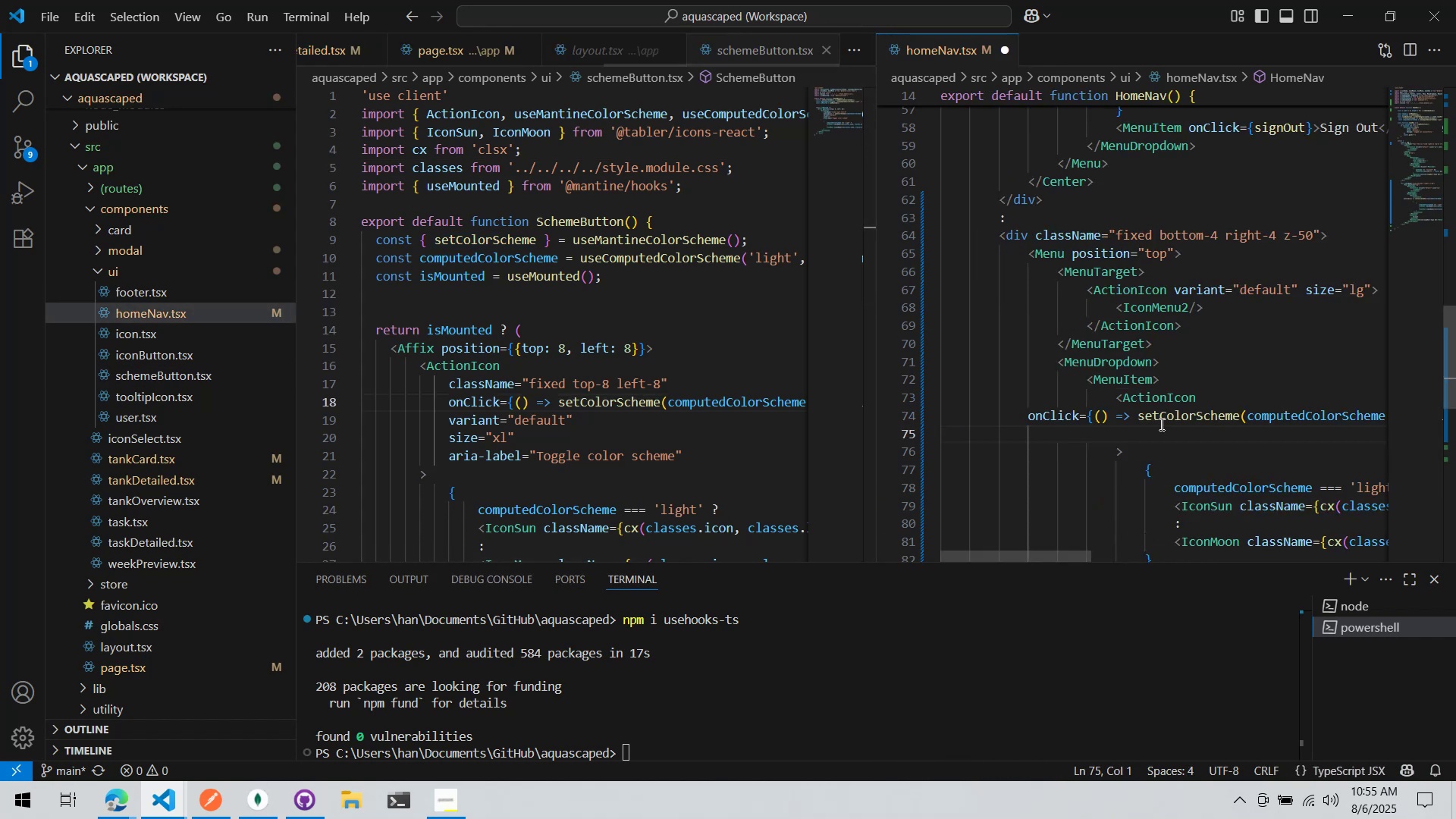 
left_click([1146, 407])
 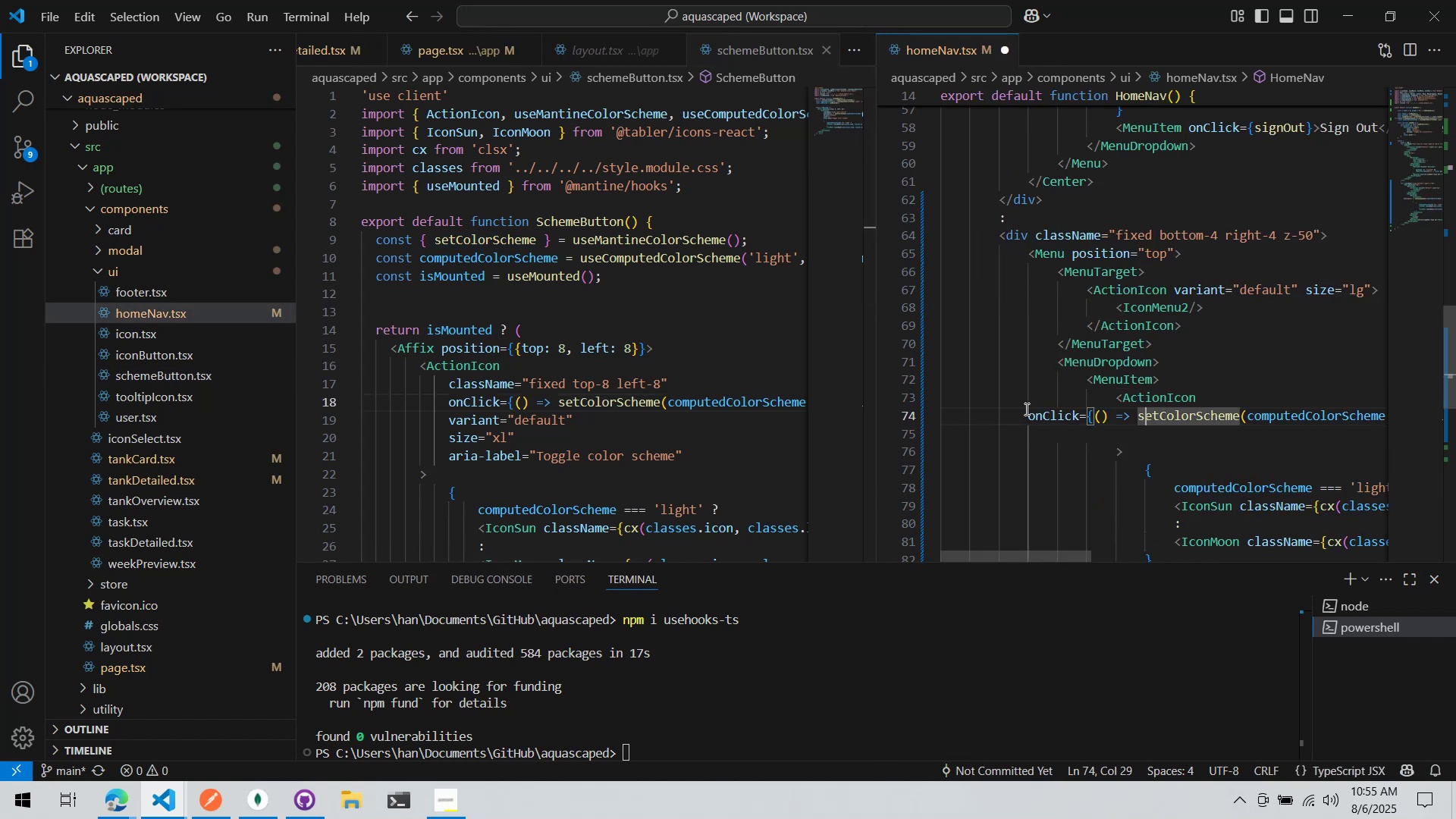 
left_click([1025, 409])
 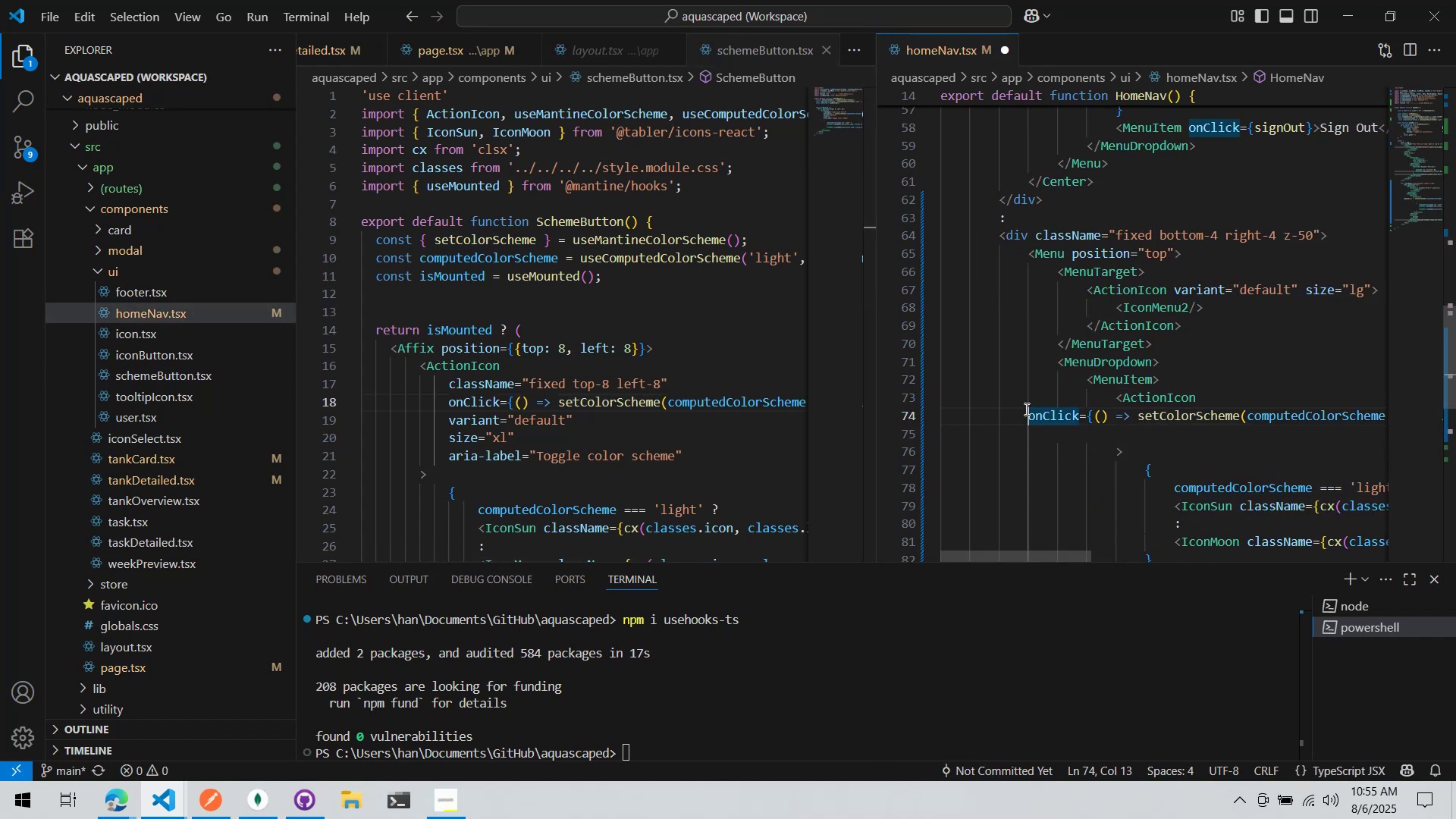 
key(Tab)
 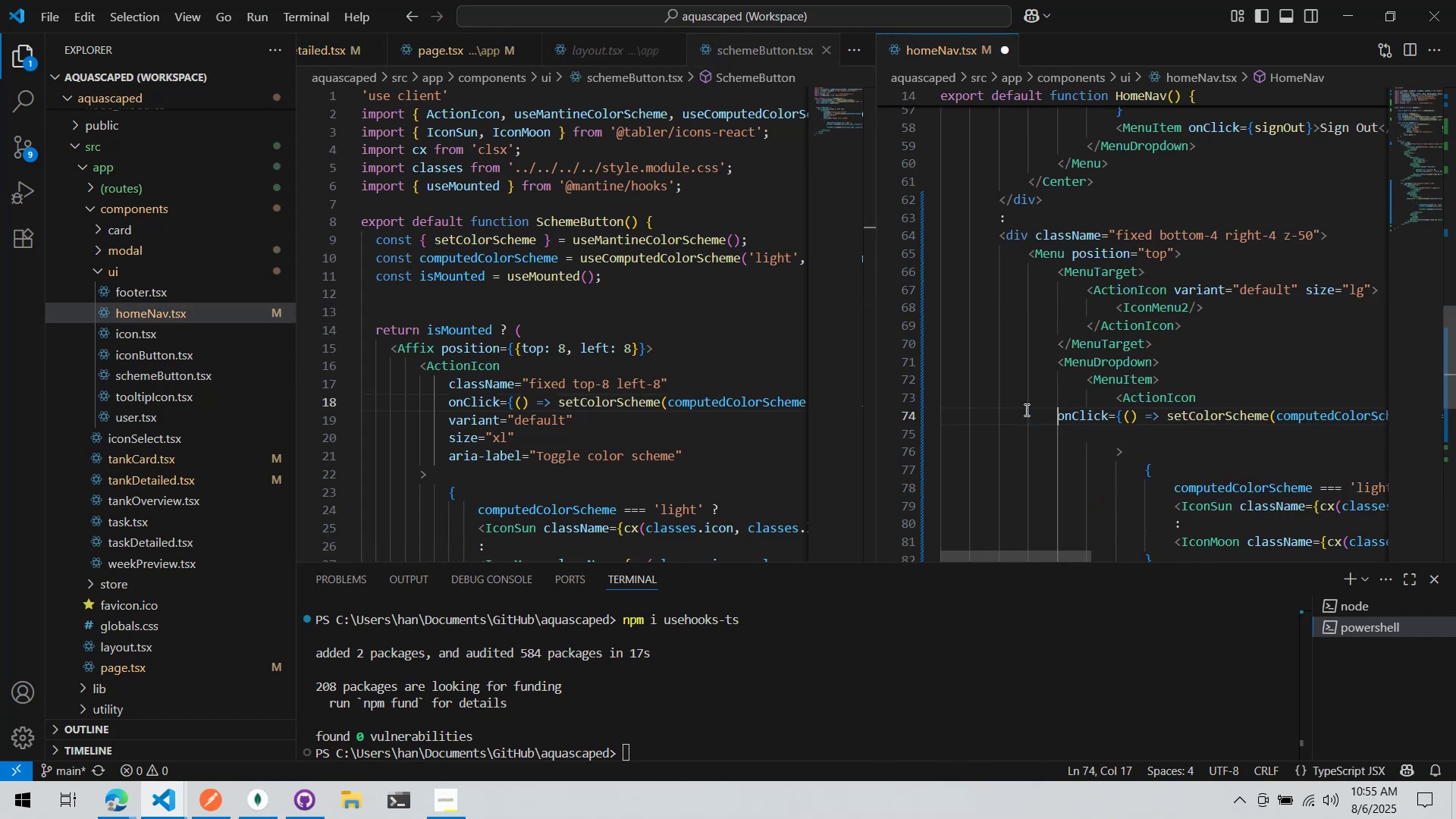 
key(Tab)
 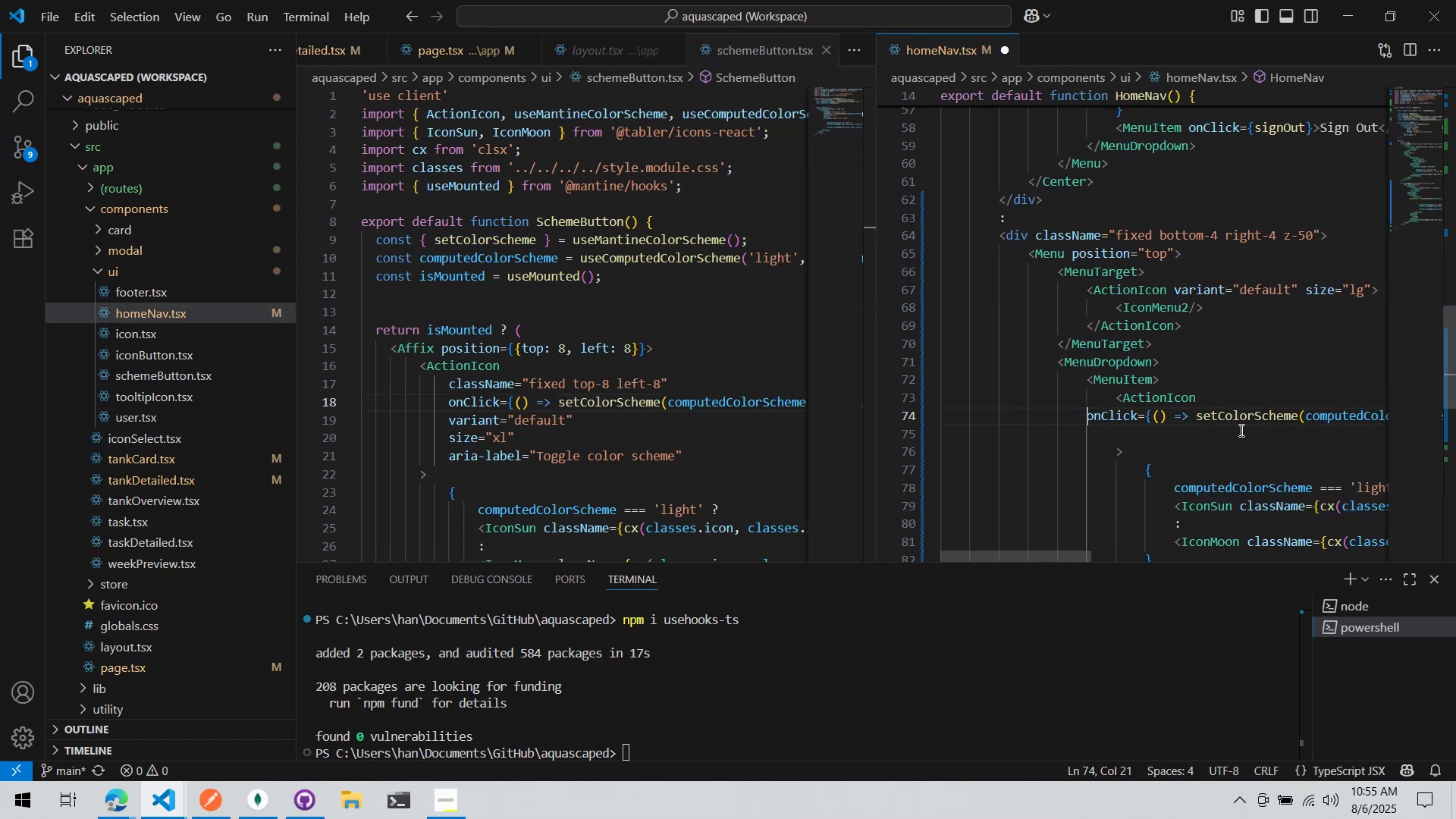 
key(Tab)
 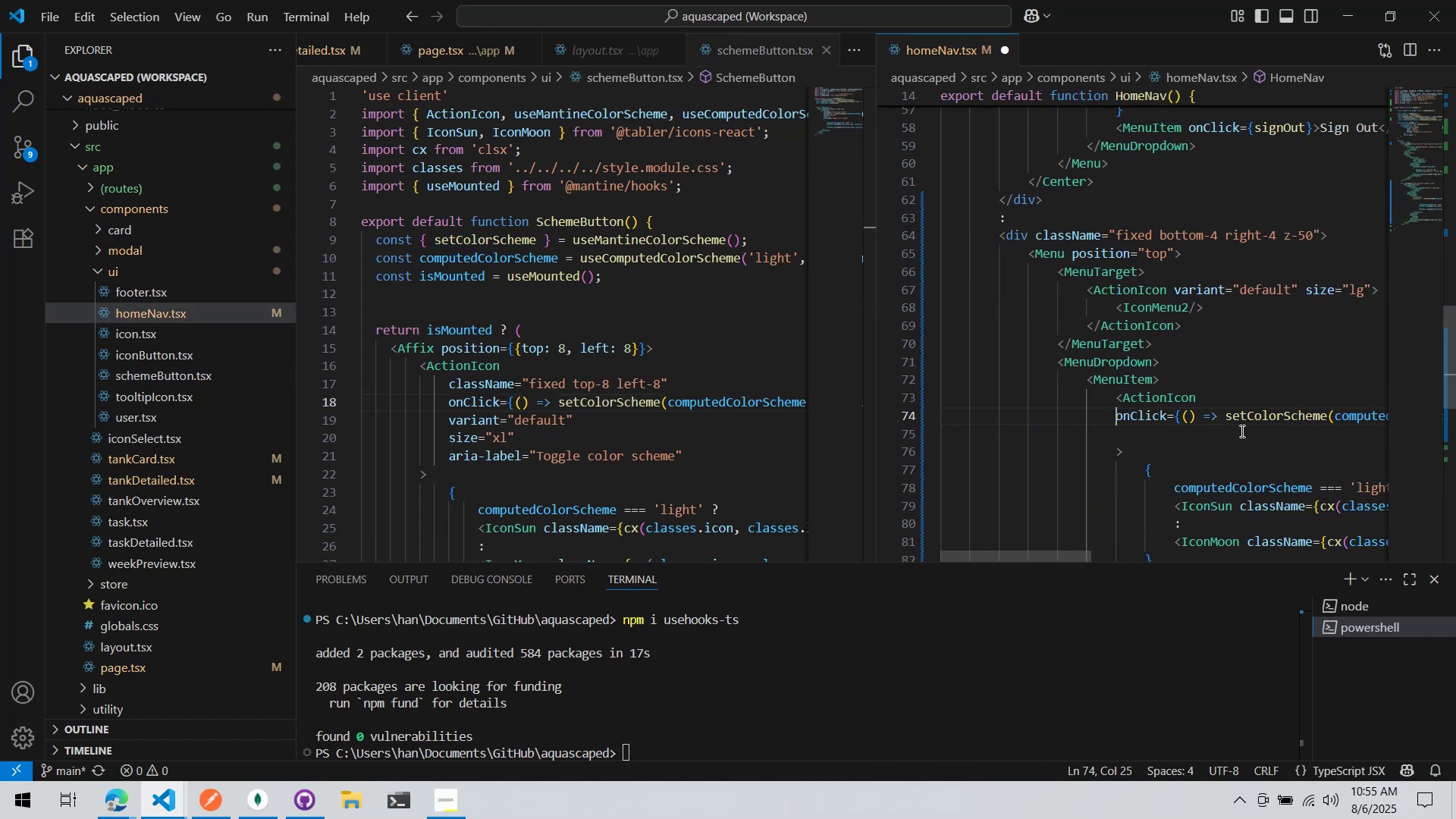 
key(Tab)
 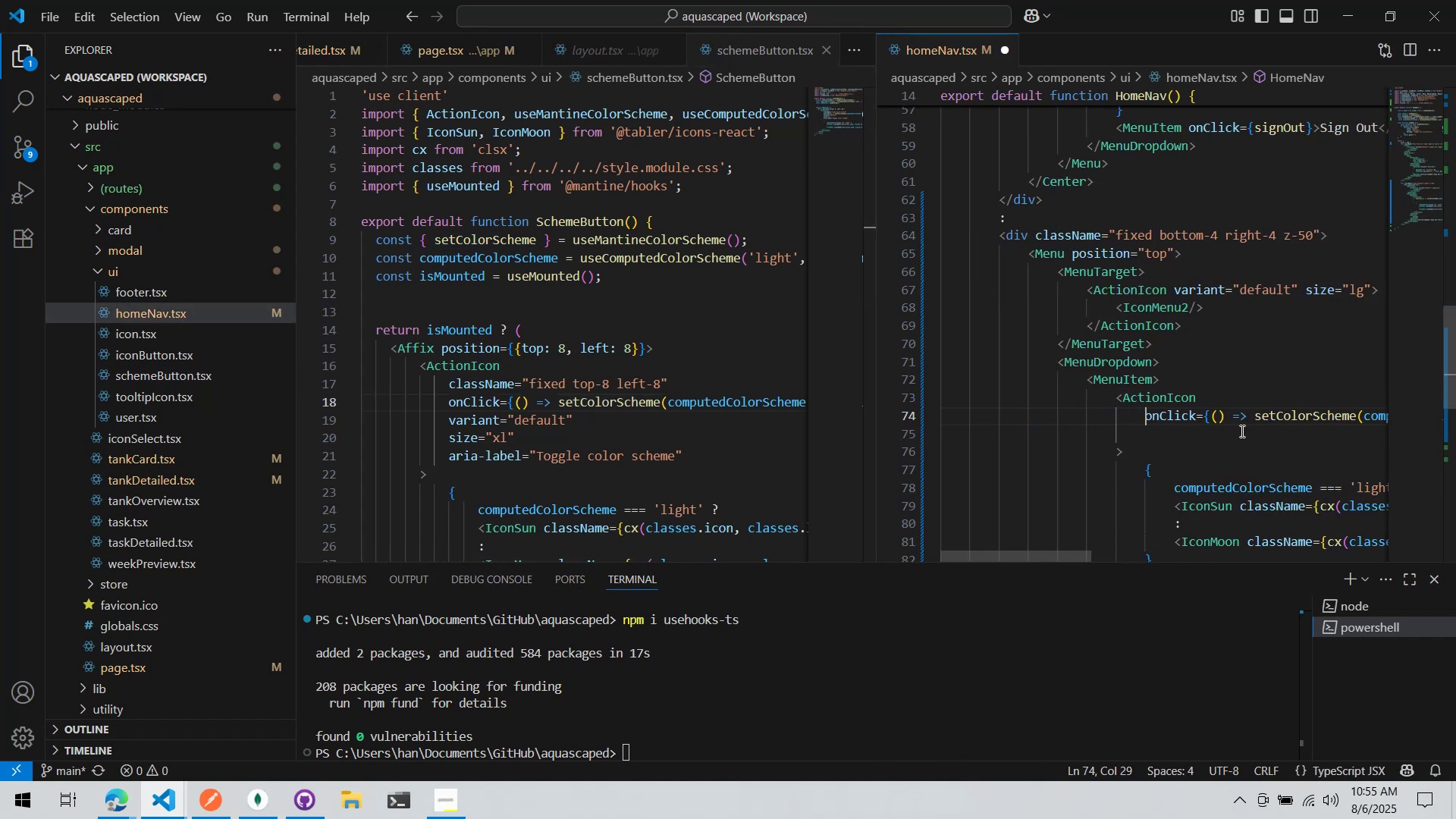 
left_click([1241, 431])
 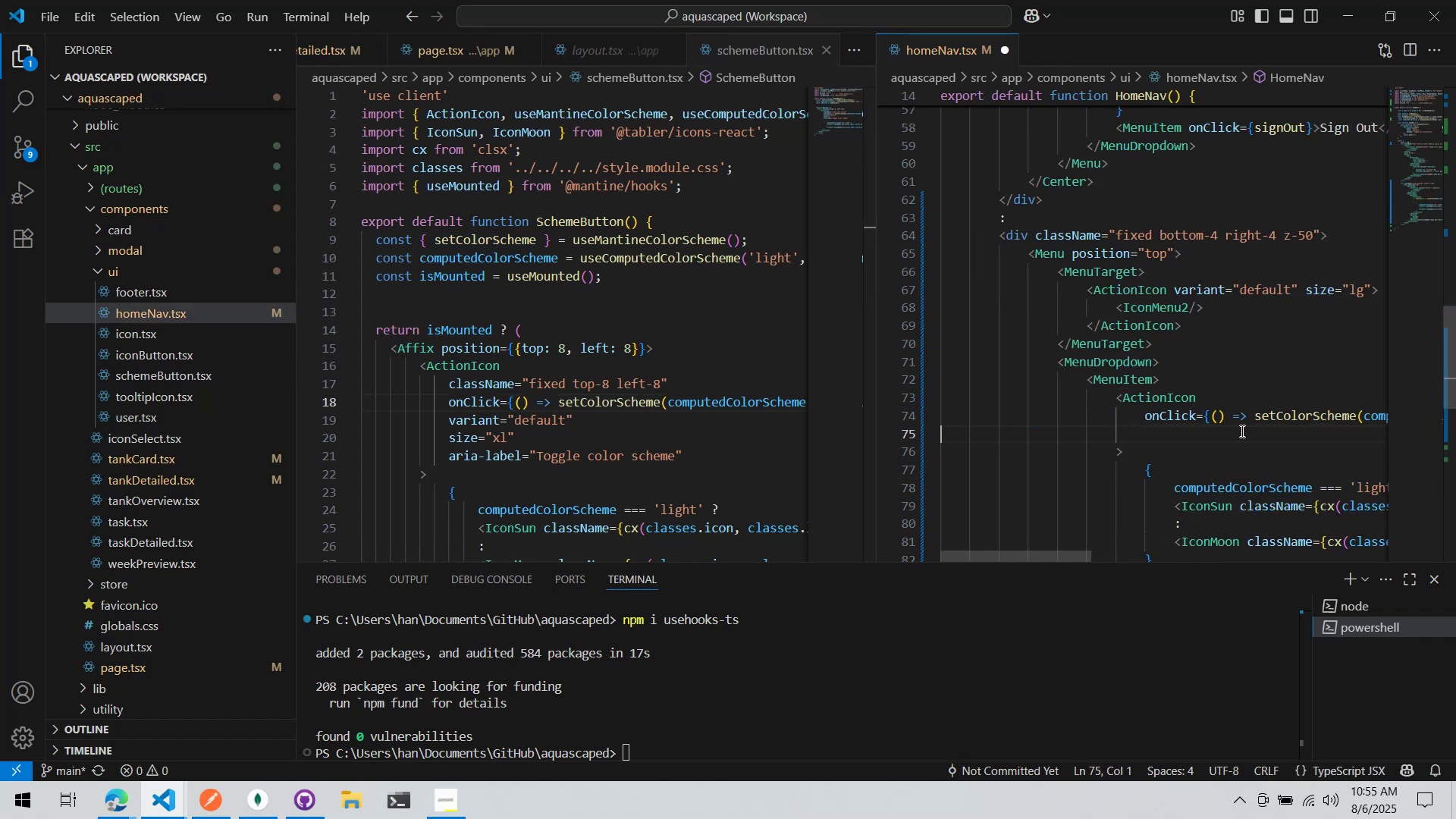 
key(Control+ControlLeft)
 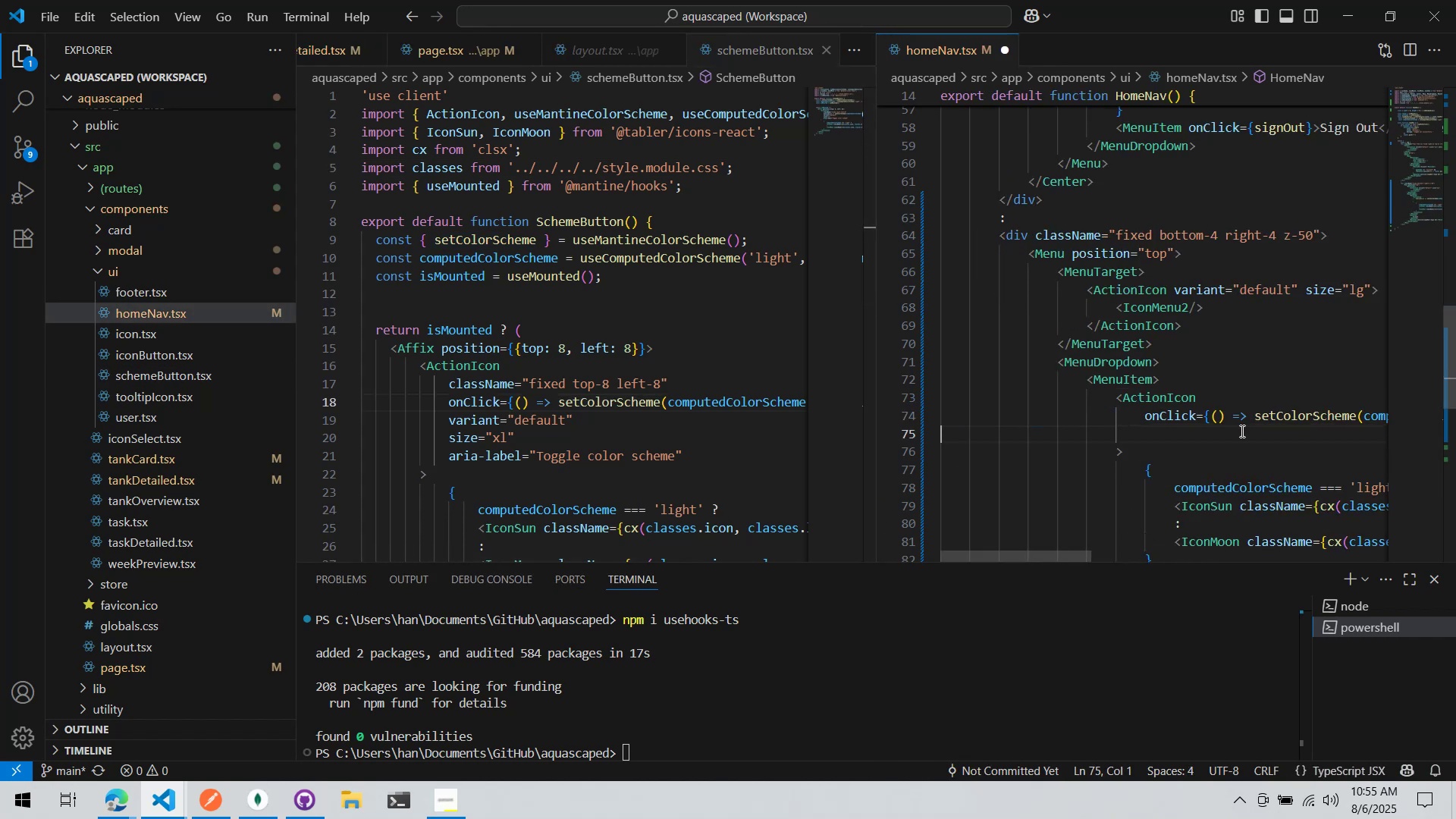 
key(Control+X)
 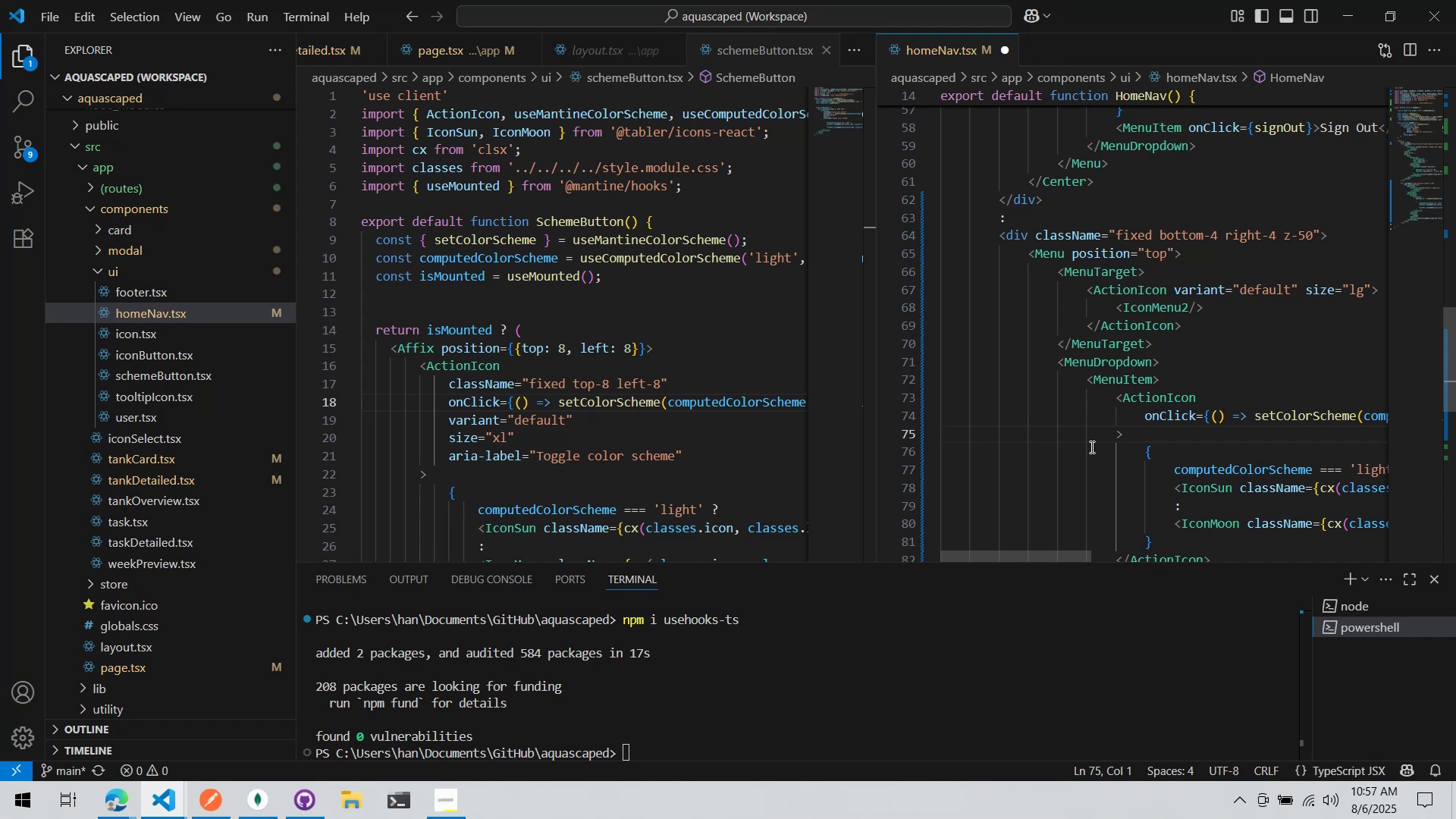 
wait(158.55)
 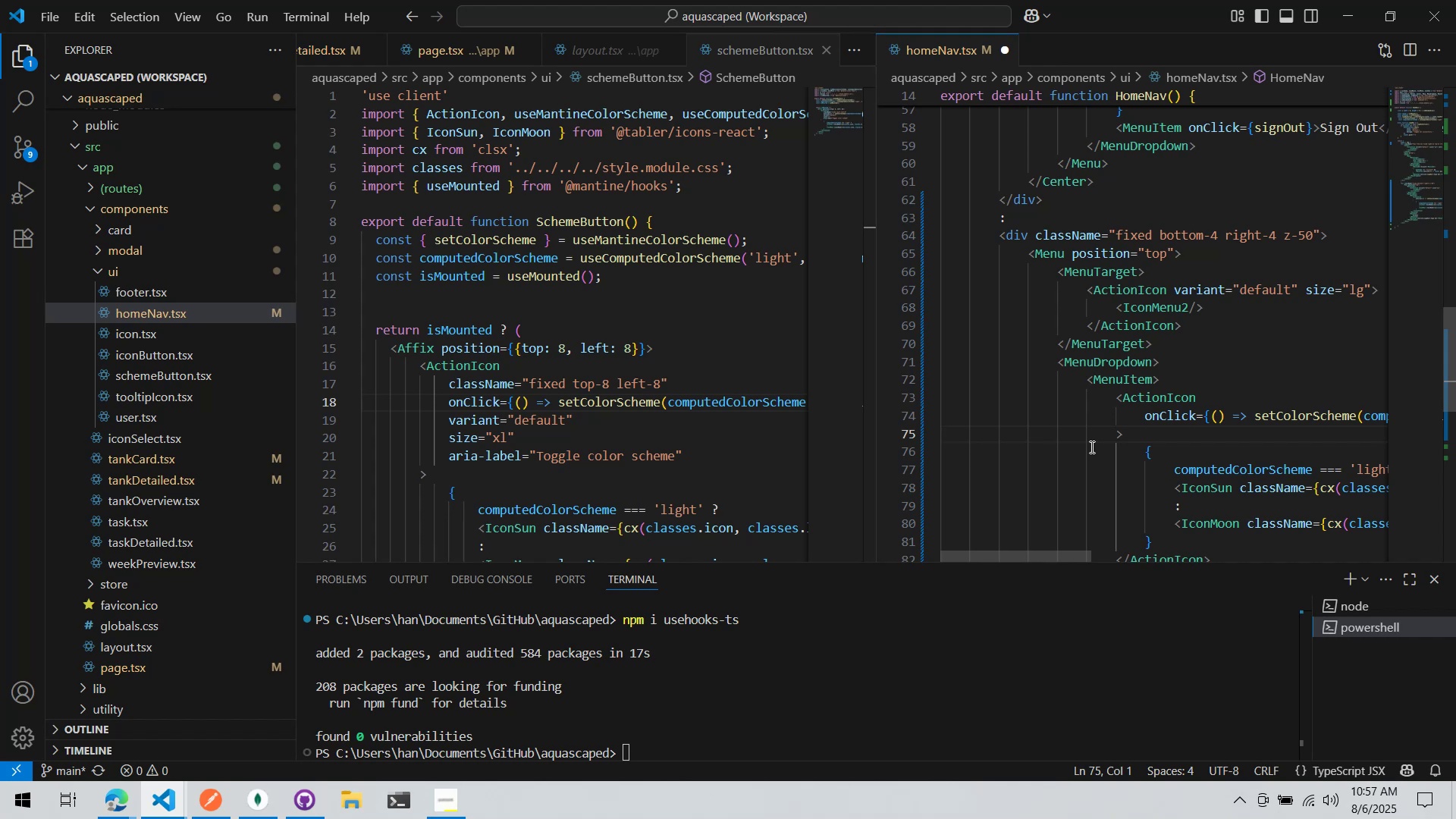 
scroll: coordinate [786, 431], scroll_direction: down, amount: 1.0
 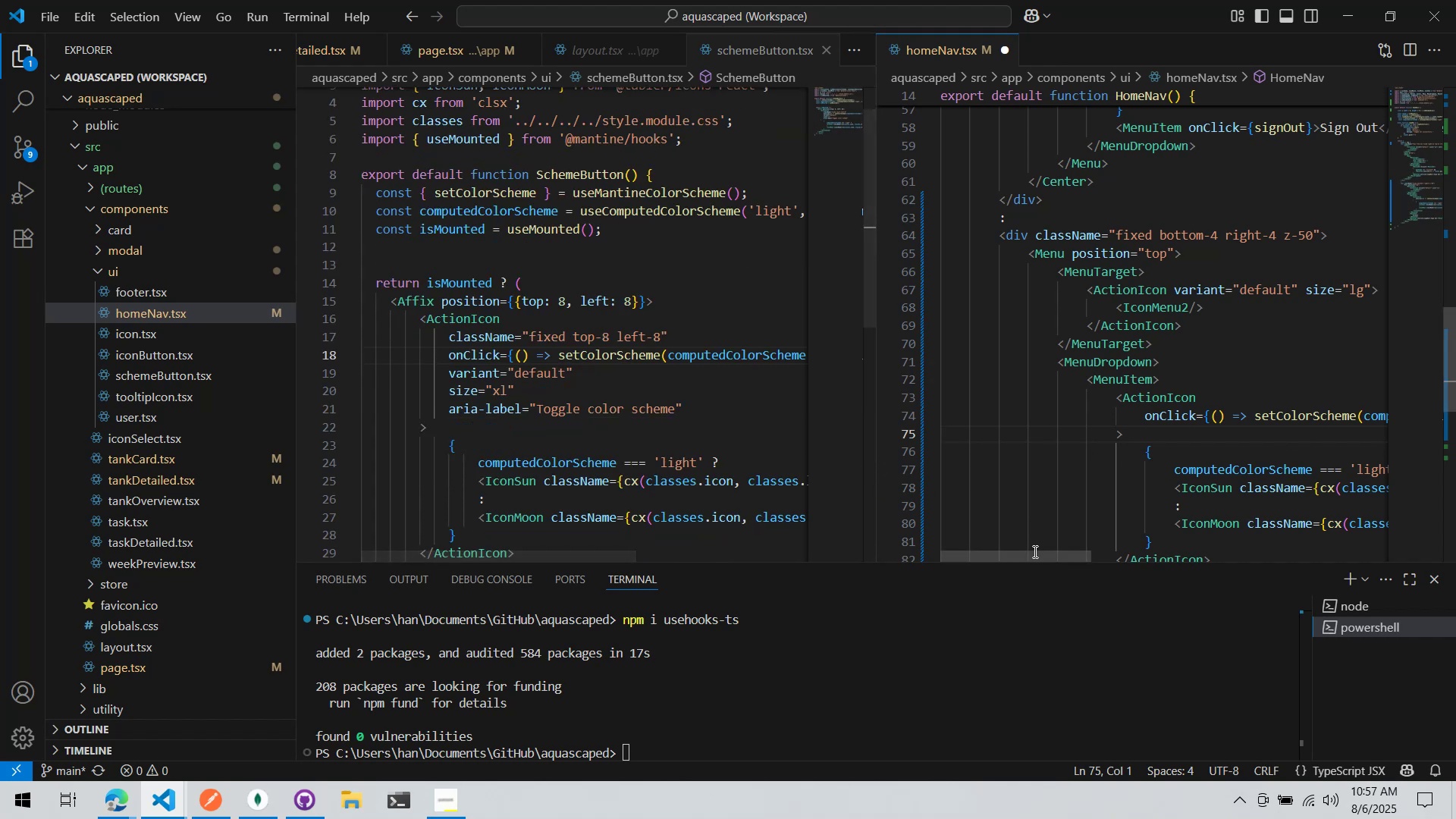 
left_click_drag(start_coordinate=[1038, 558], to_coordinate=[1215, 565])
 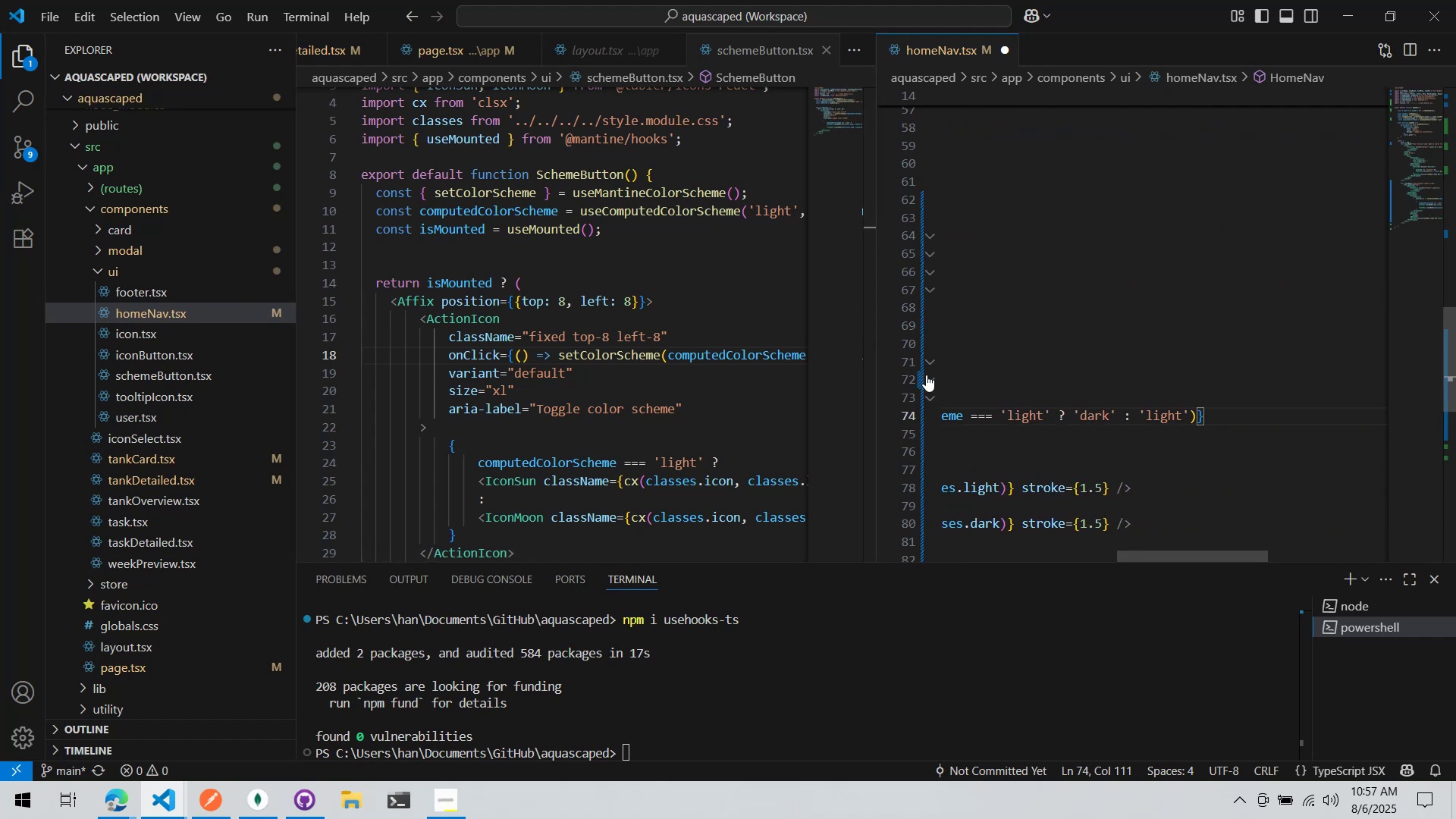 
key(Enter)
 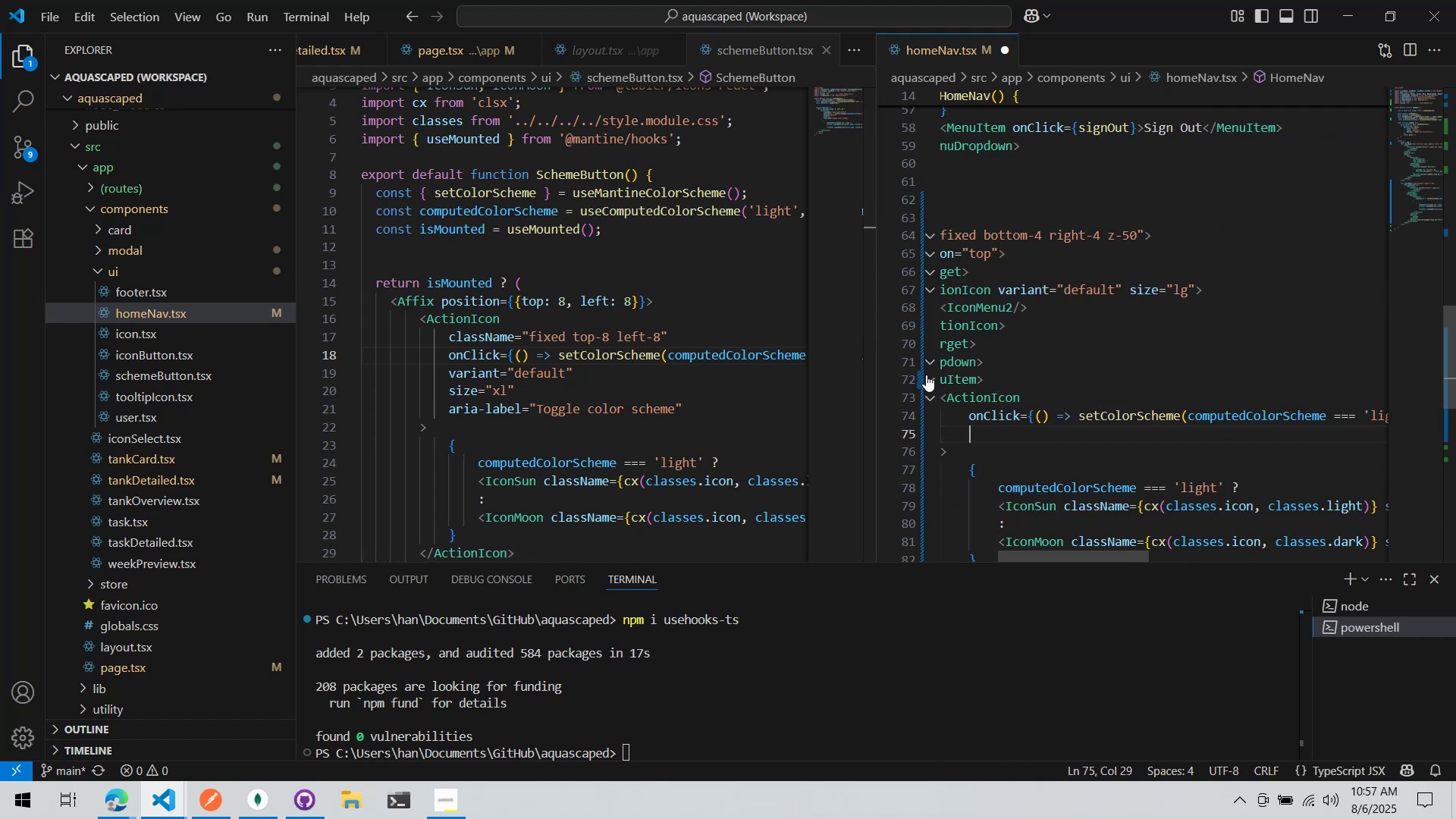 
type(varia)
 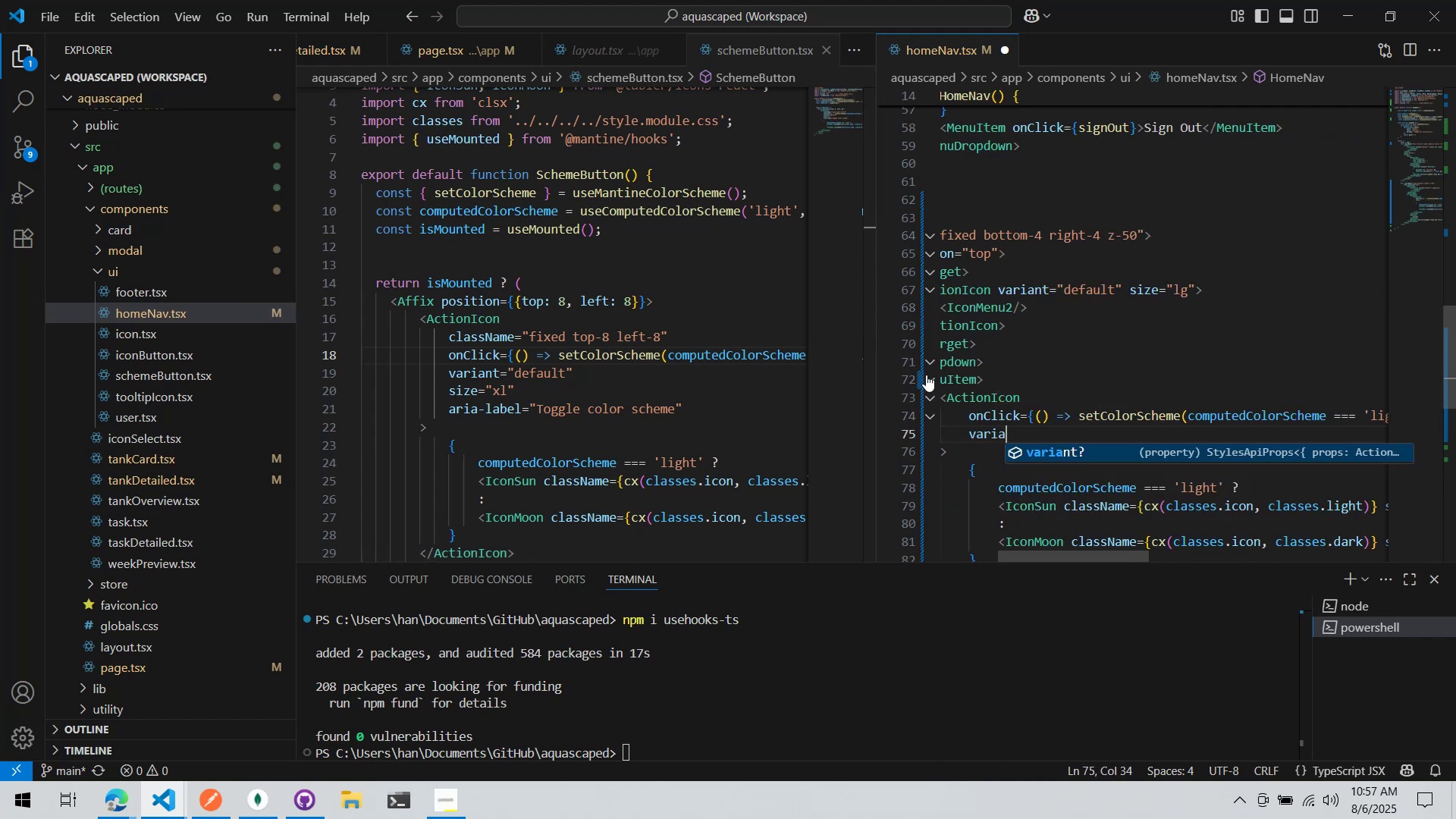 
key(Enter)
 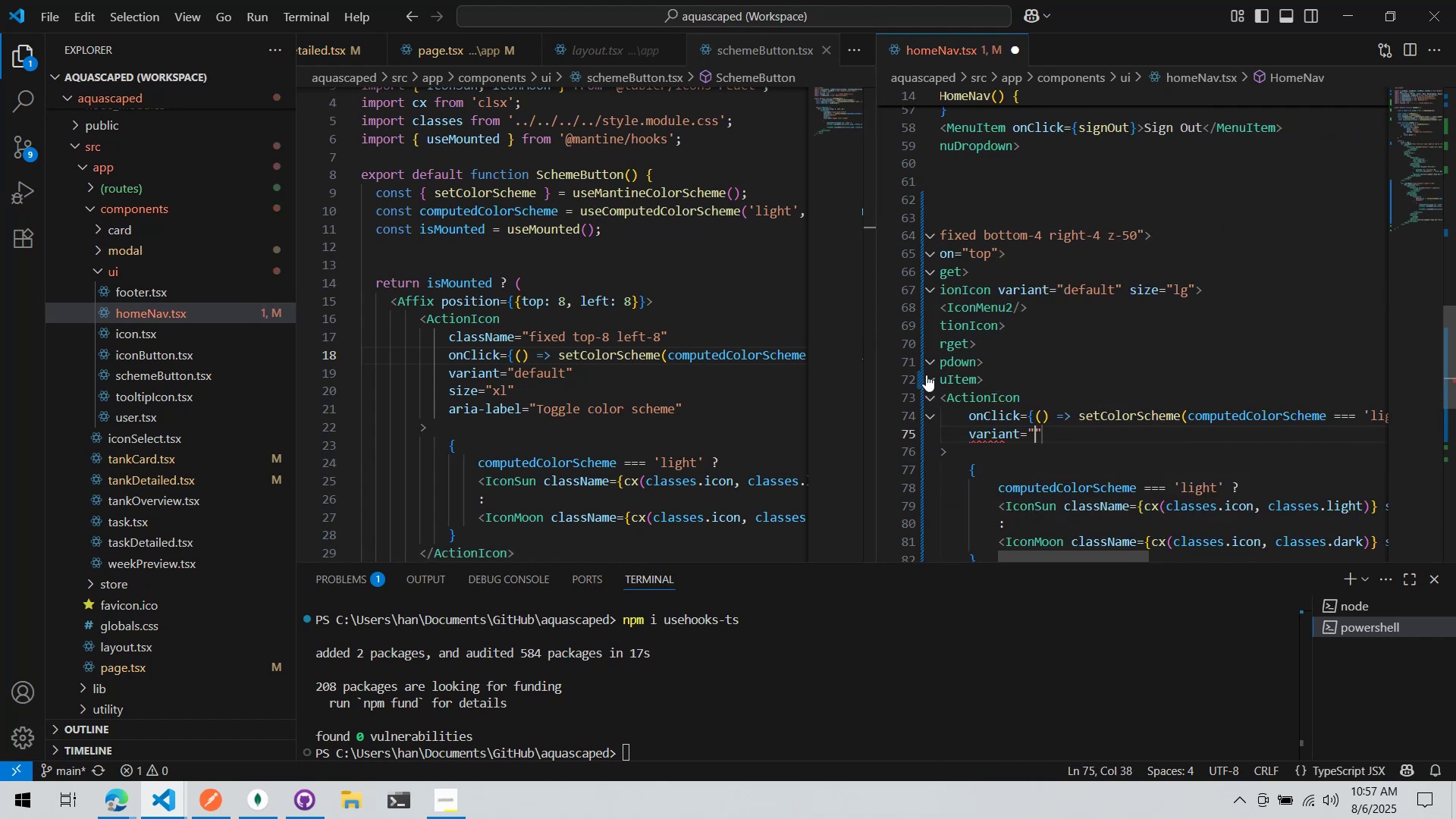 
type(default)
 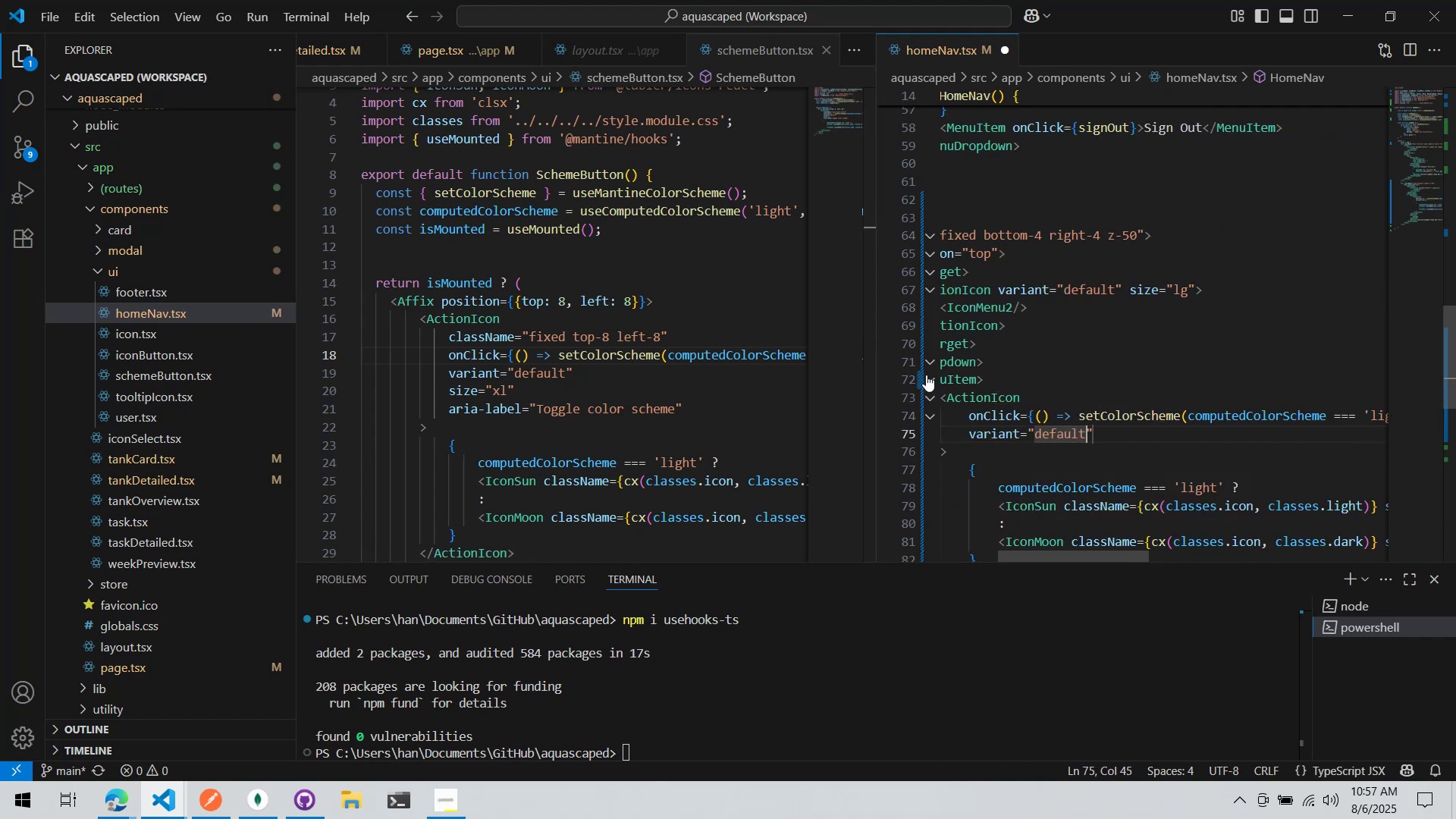 
key(Control+ControlLeft)
 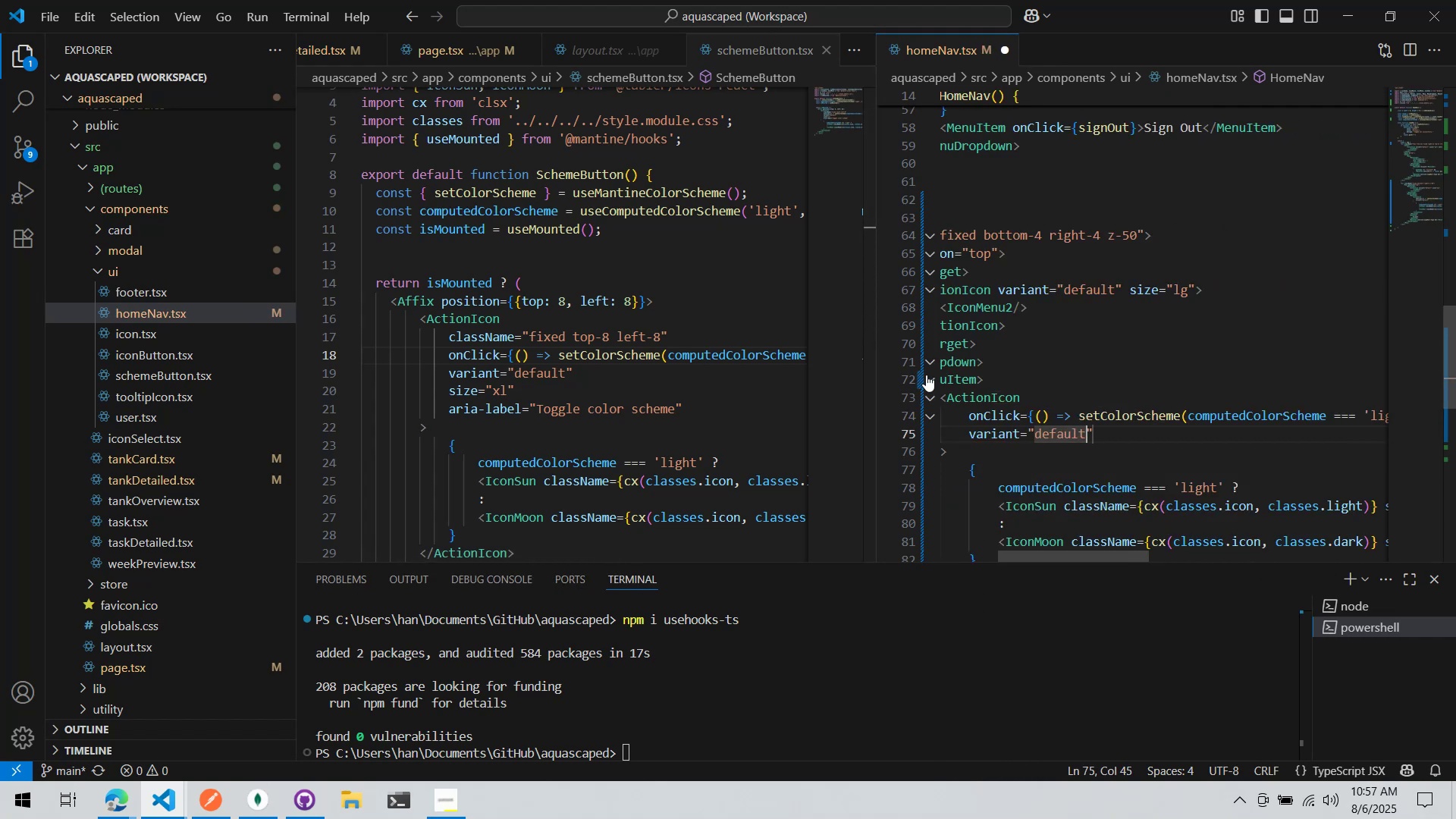 
key(Control+S)
 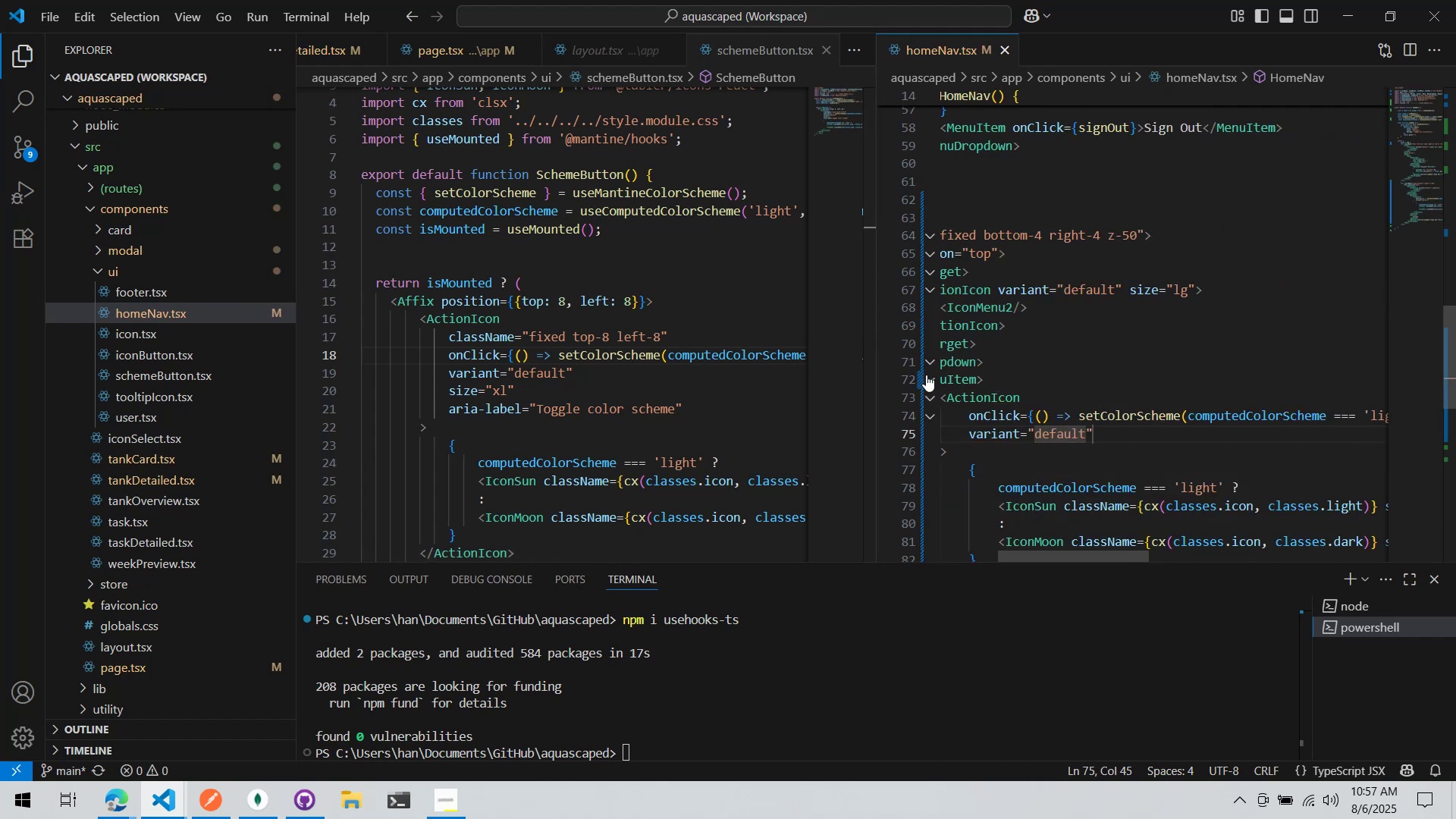 
key(Alt+AltLeft)
 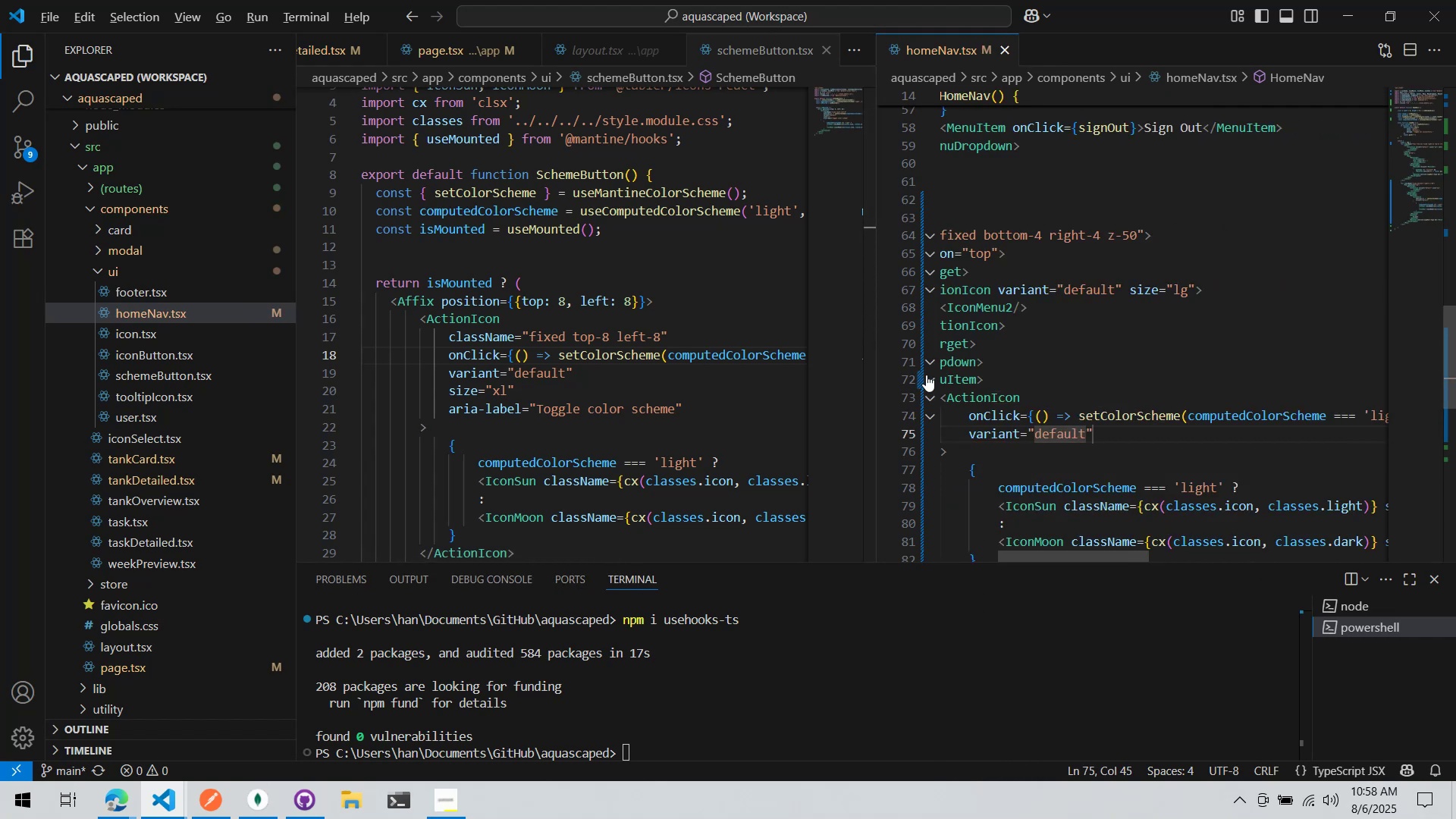 
key(Alt+Tab)
 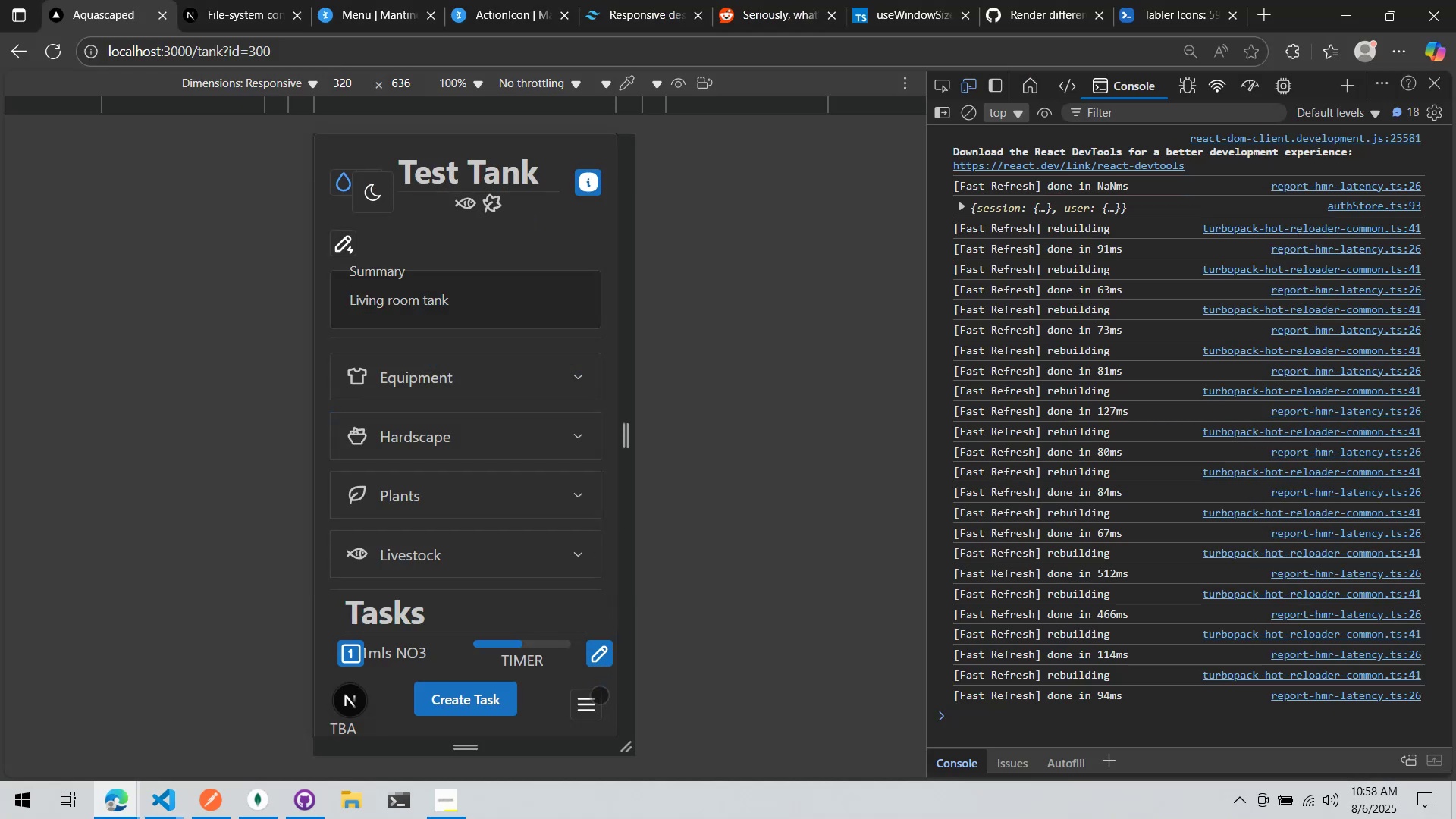 
left_click([580, 700])
 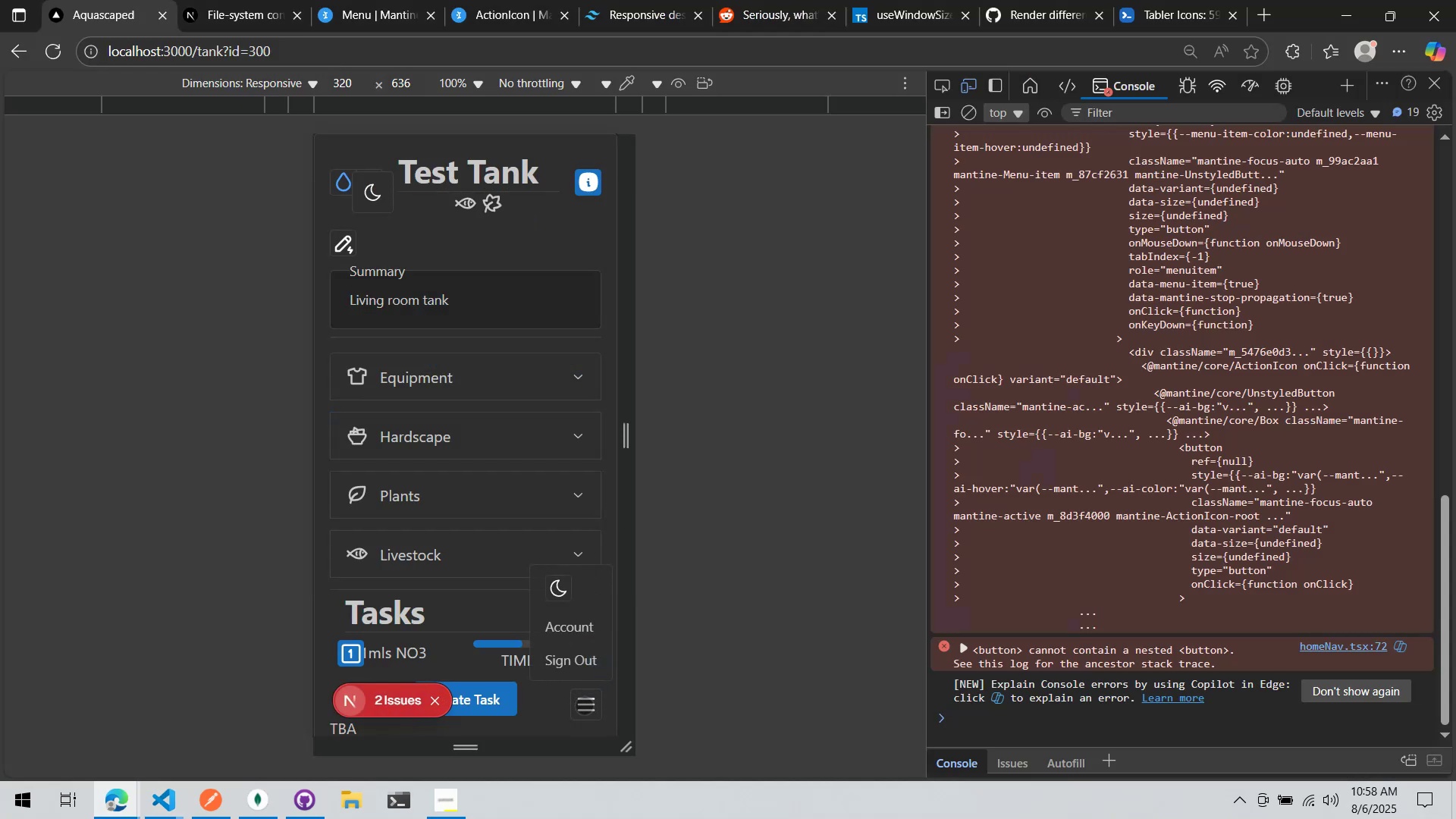 
double_click([584, 705])
 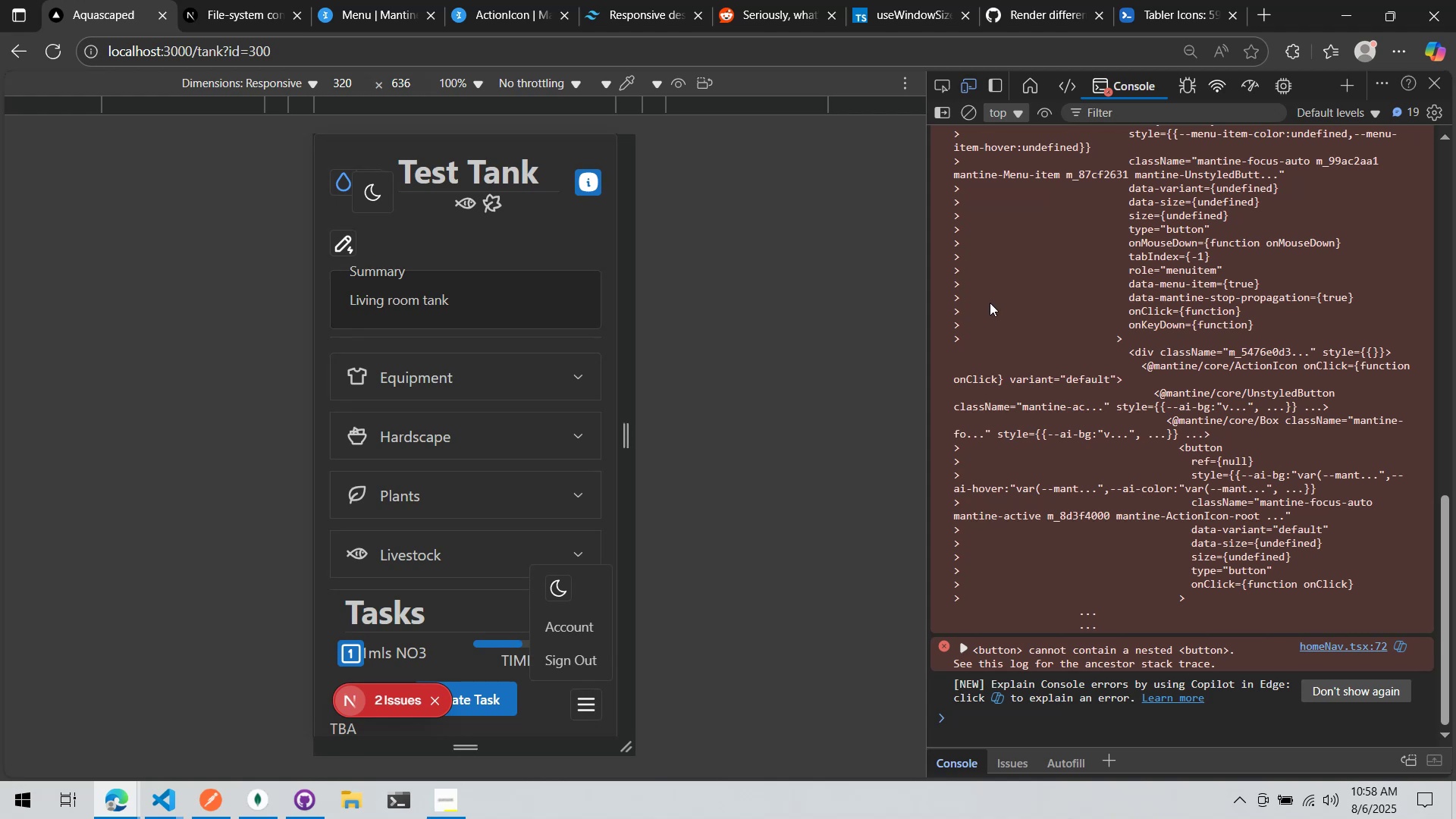 
scroll: coordinate [1110, 362], scroll_direction: down, amount: 3.0
 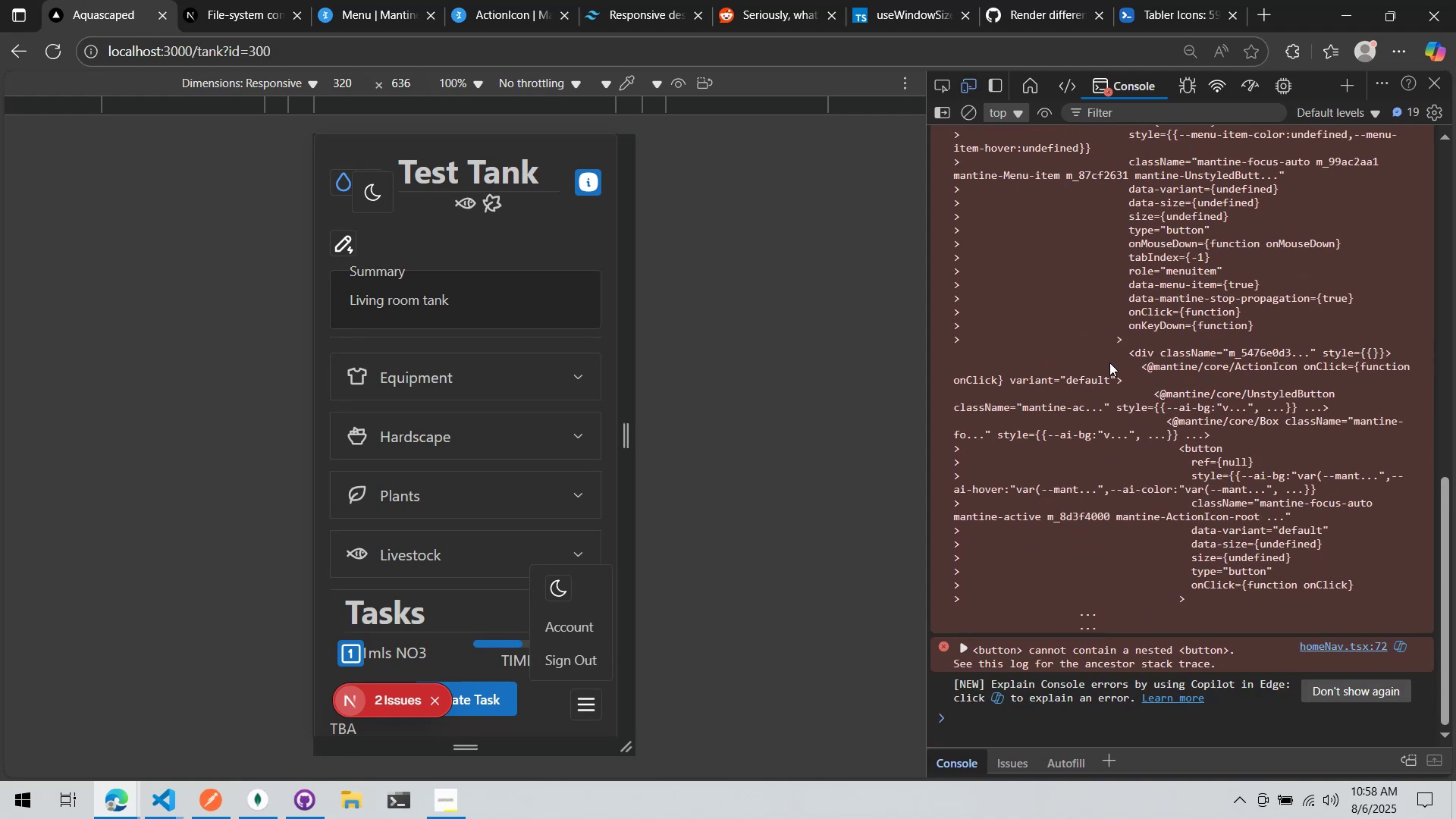 
key(Alt+AltLeft)
 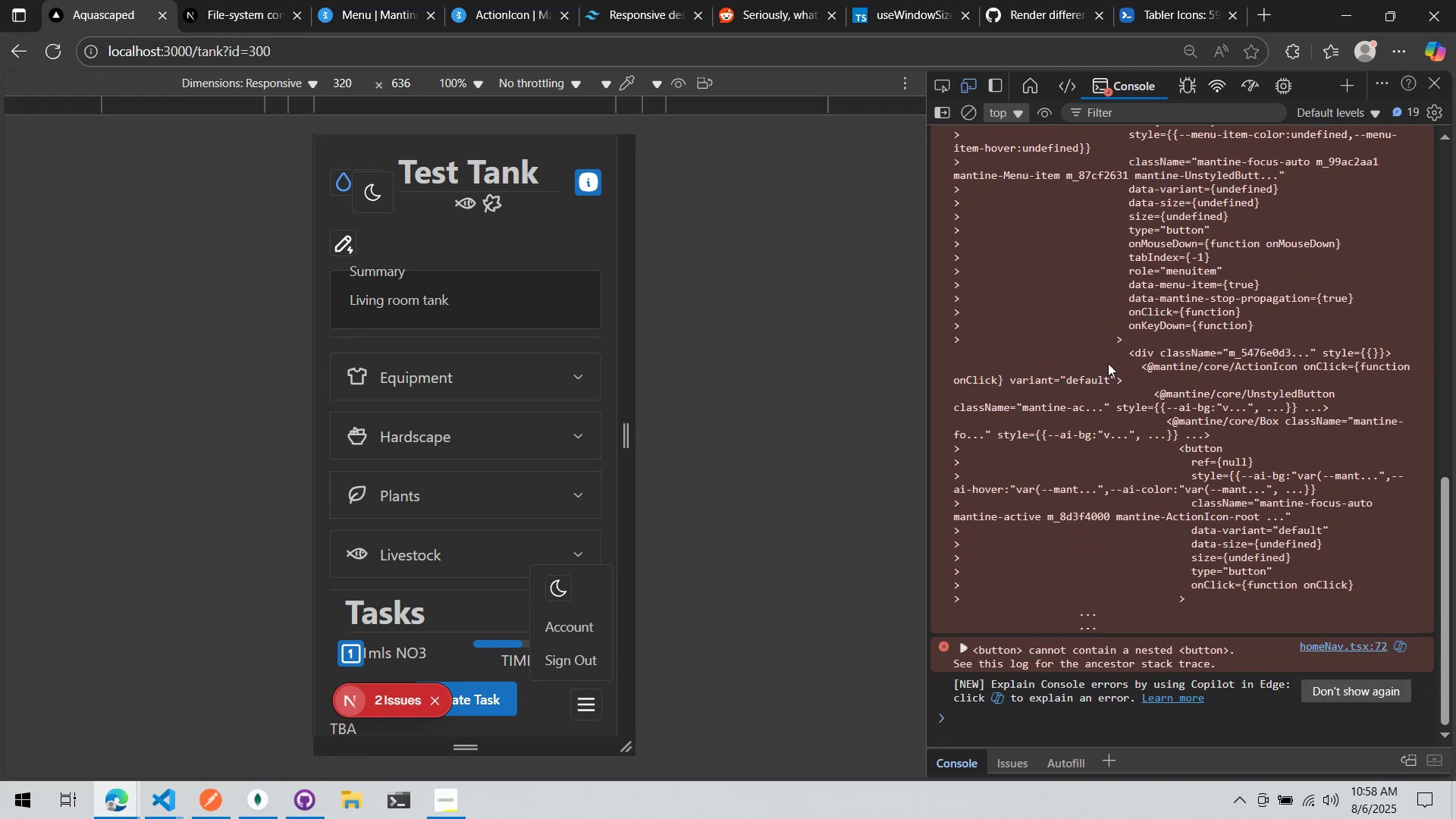 
key(Alt+Tab)
 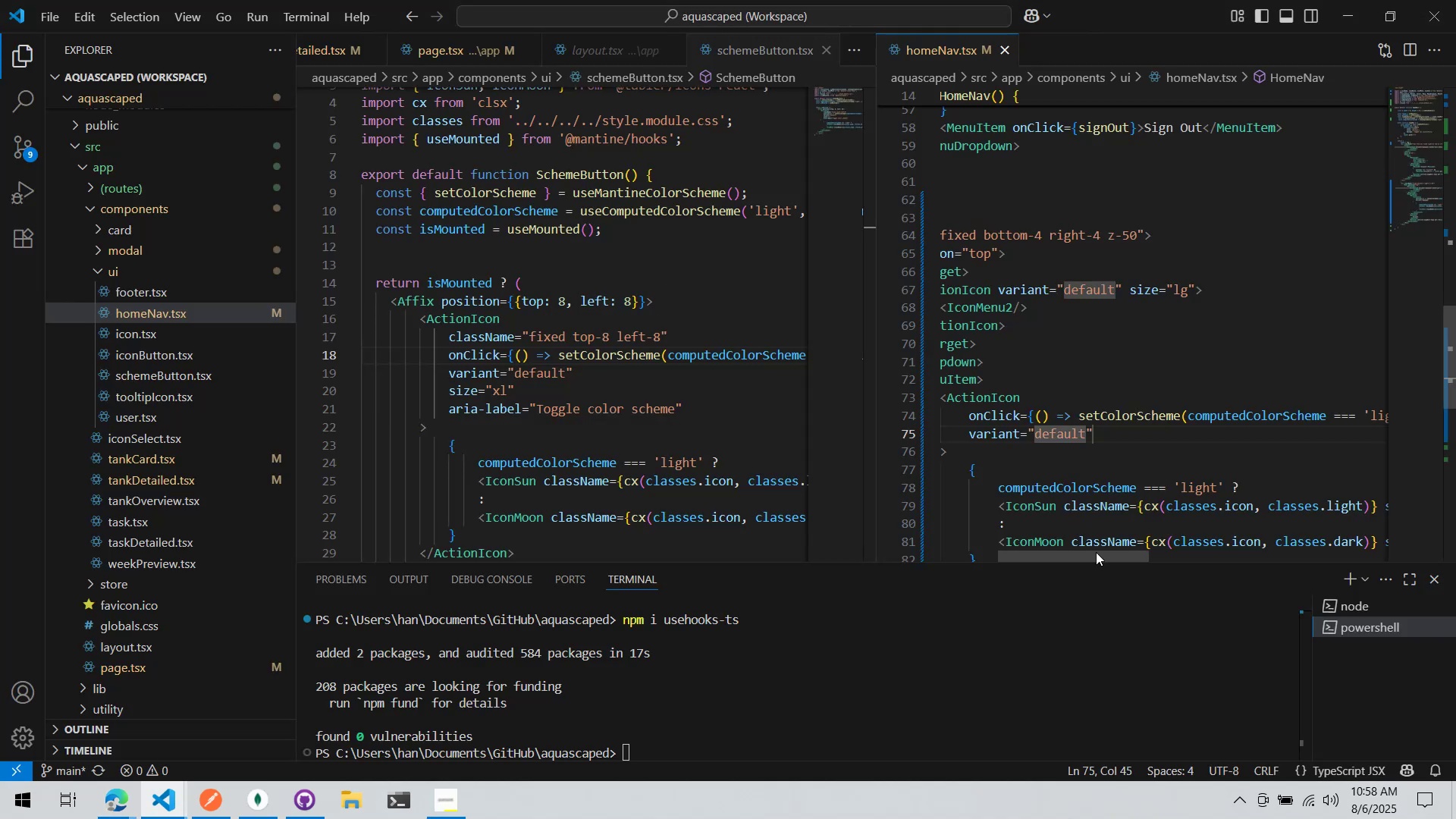 
left_click_drag(start_coordinate=[1100, 557], to_coordinate=[1073, 563])
 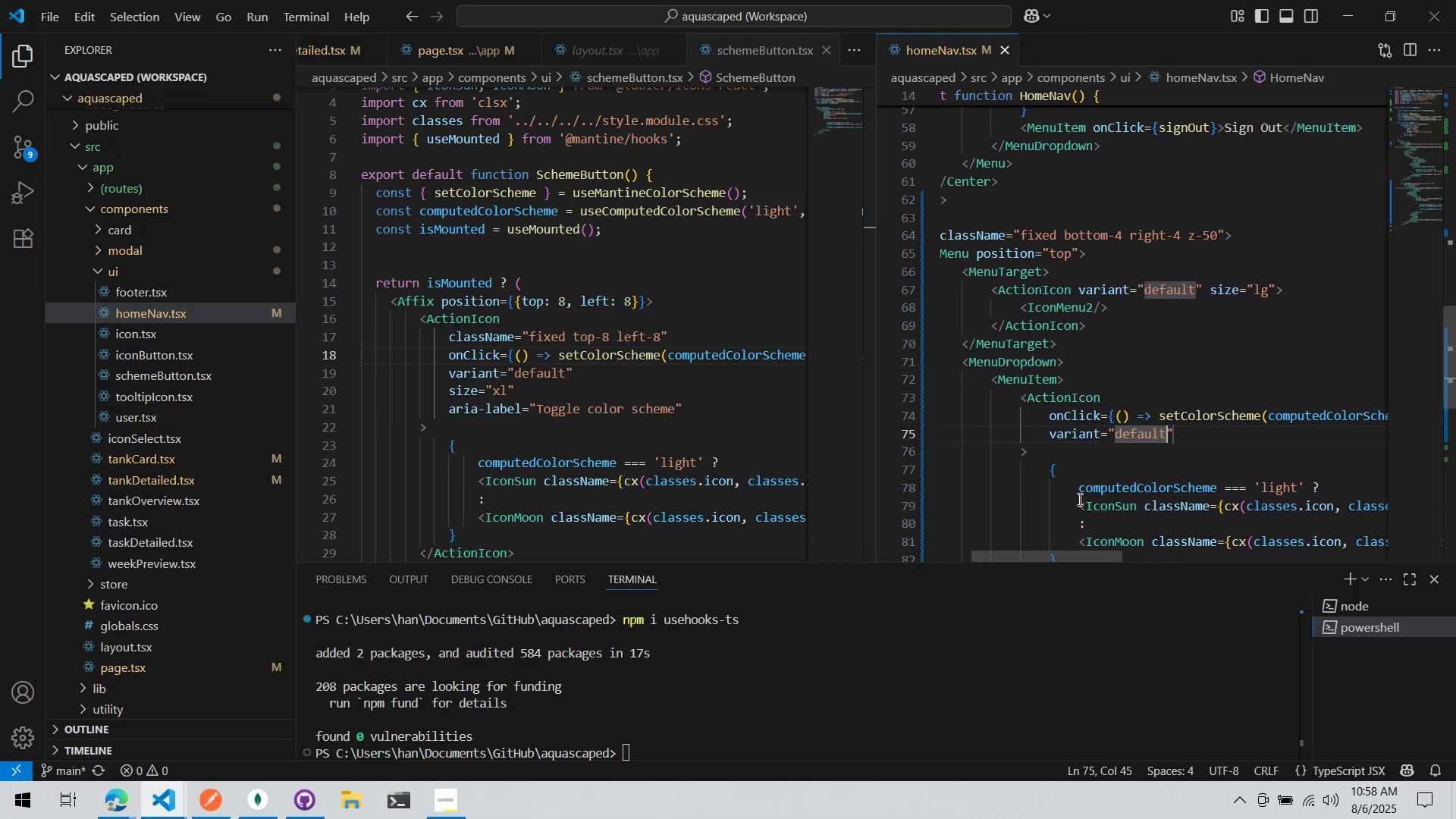 
scroll: coordinate [1078, 497], scroll_direction: down, amount: 2.0
 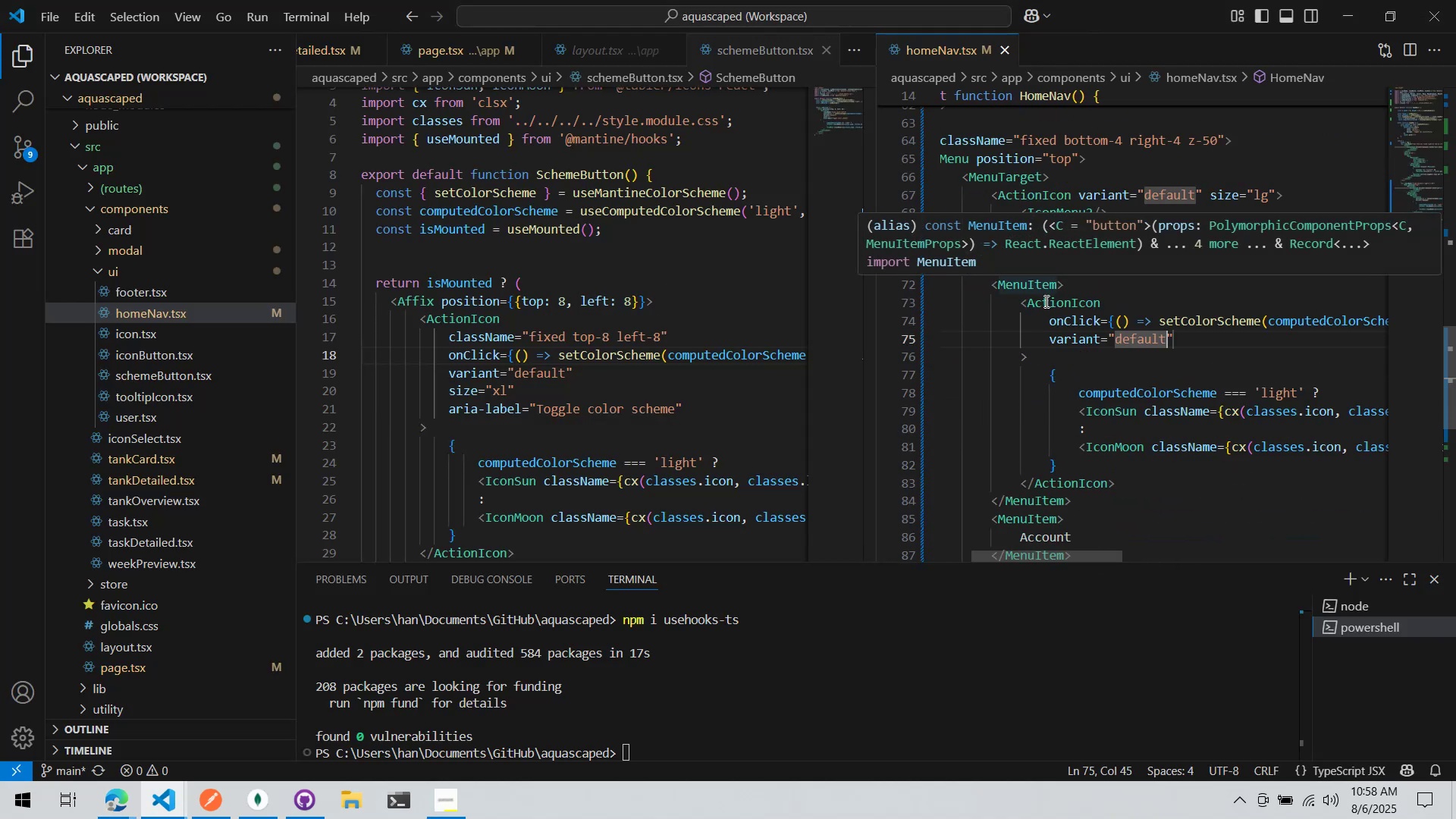 
double_click([1045, 301])
 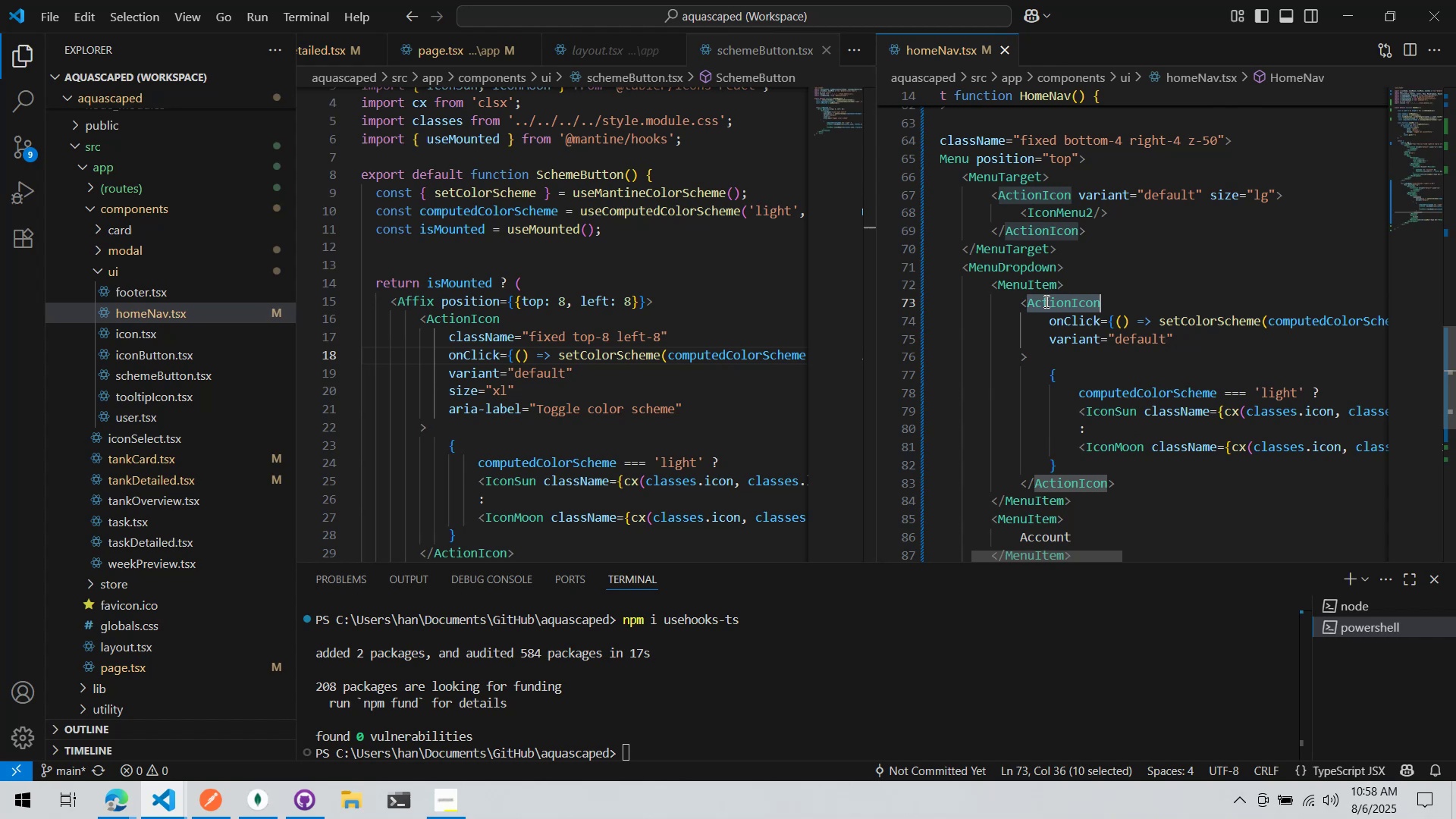 
key(Control+ControlLeft)
 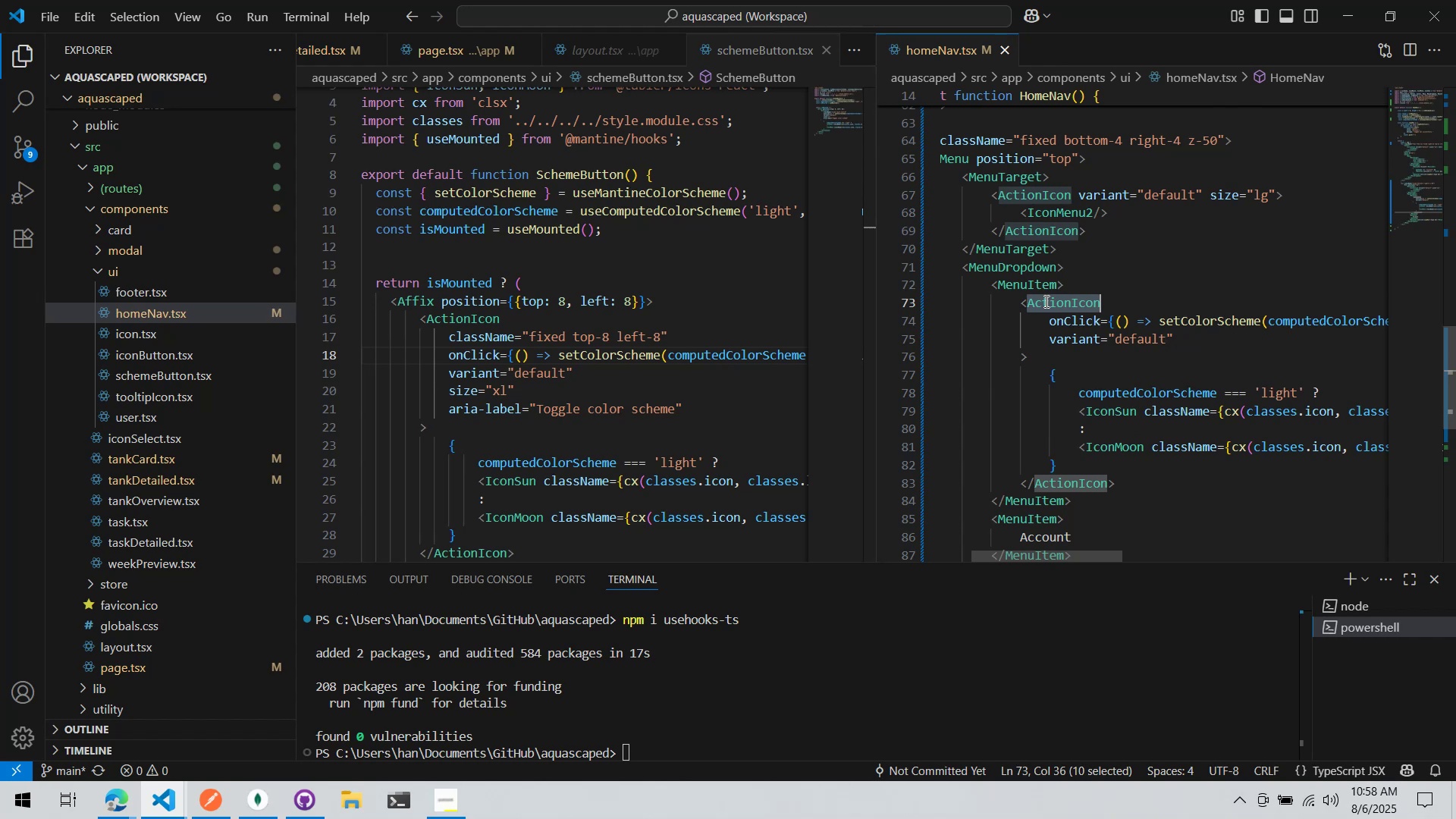 
key(Control+X)
 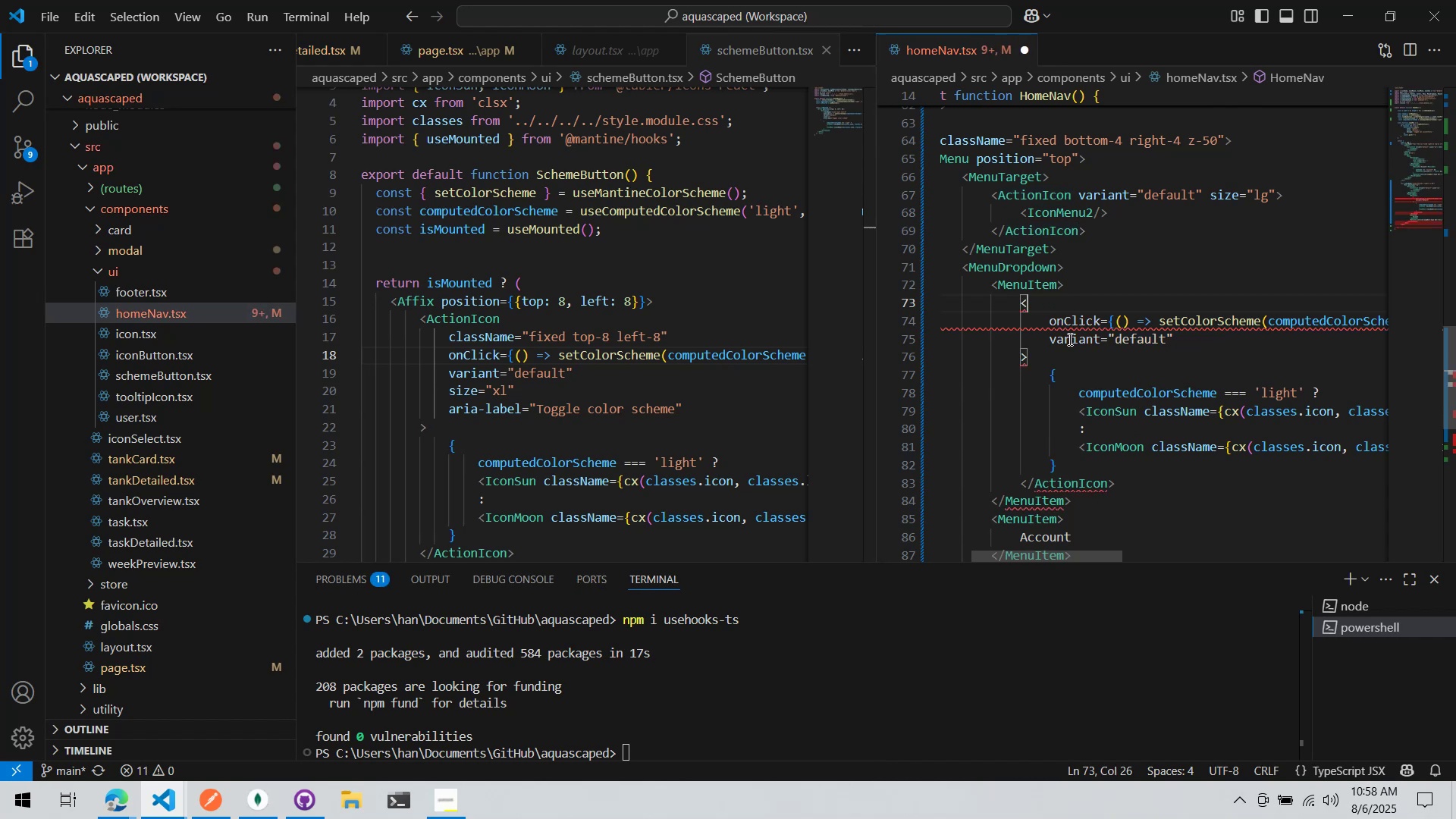 
left_click_drag(start_coordinate=[1075, 353], to_coordinate=[880, 300])
 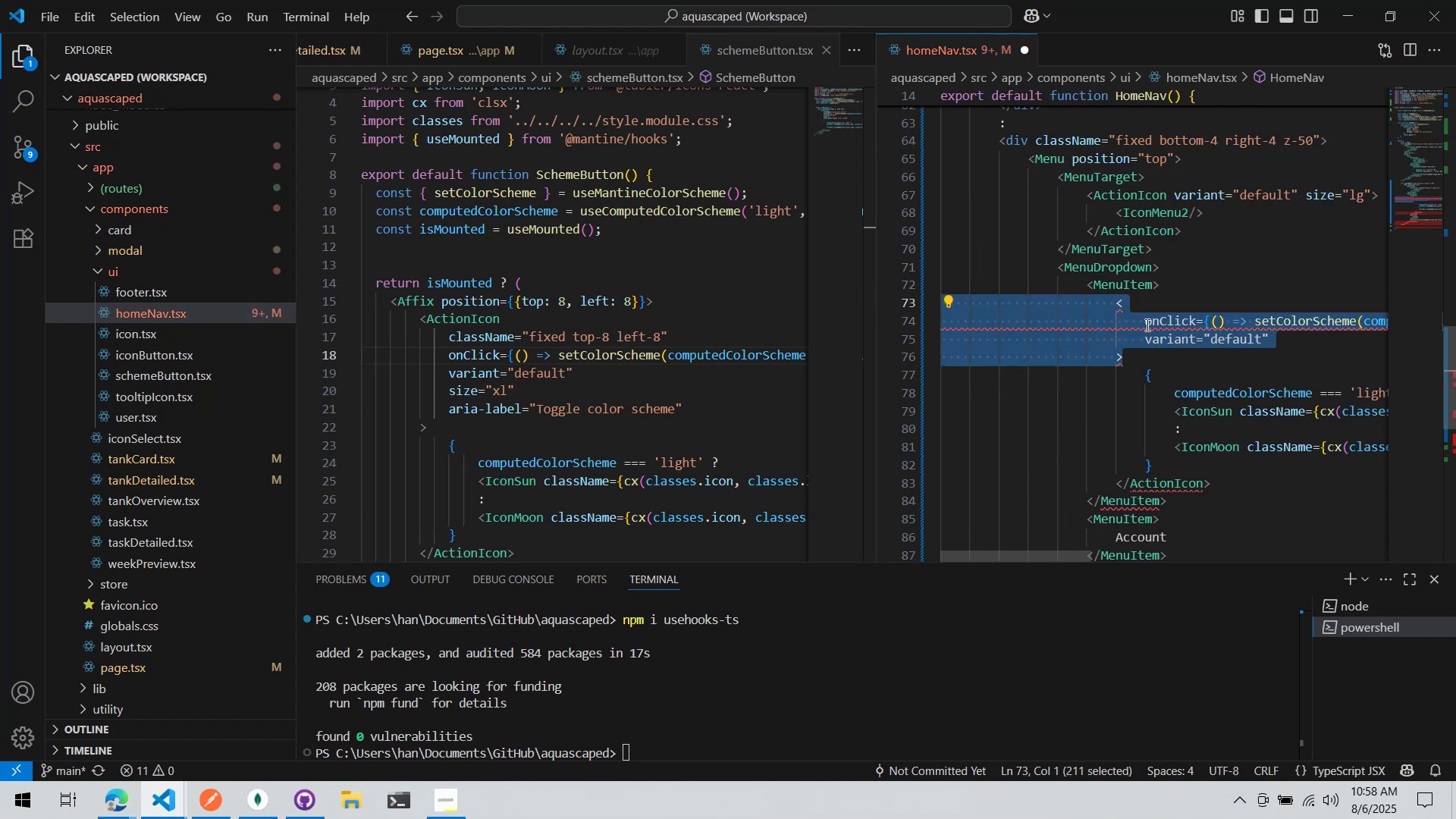 
left_click([1152, 325])
 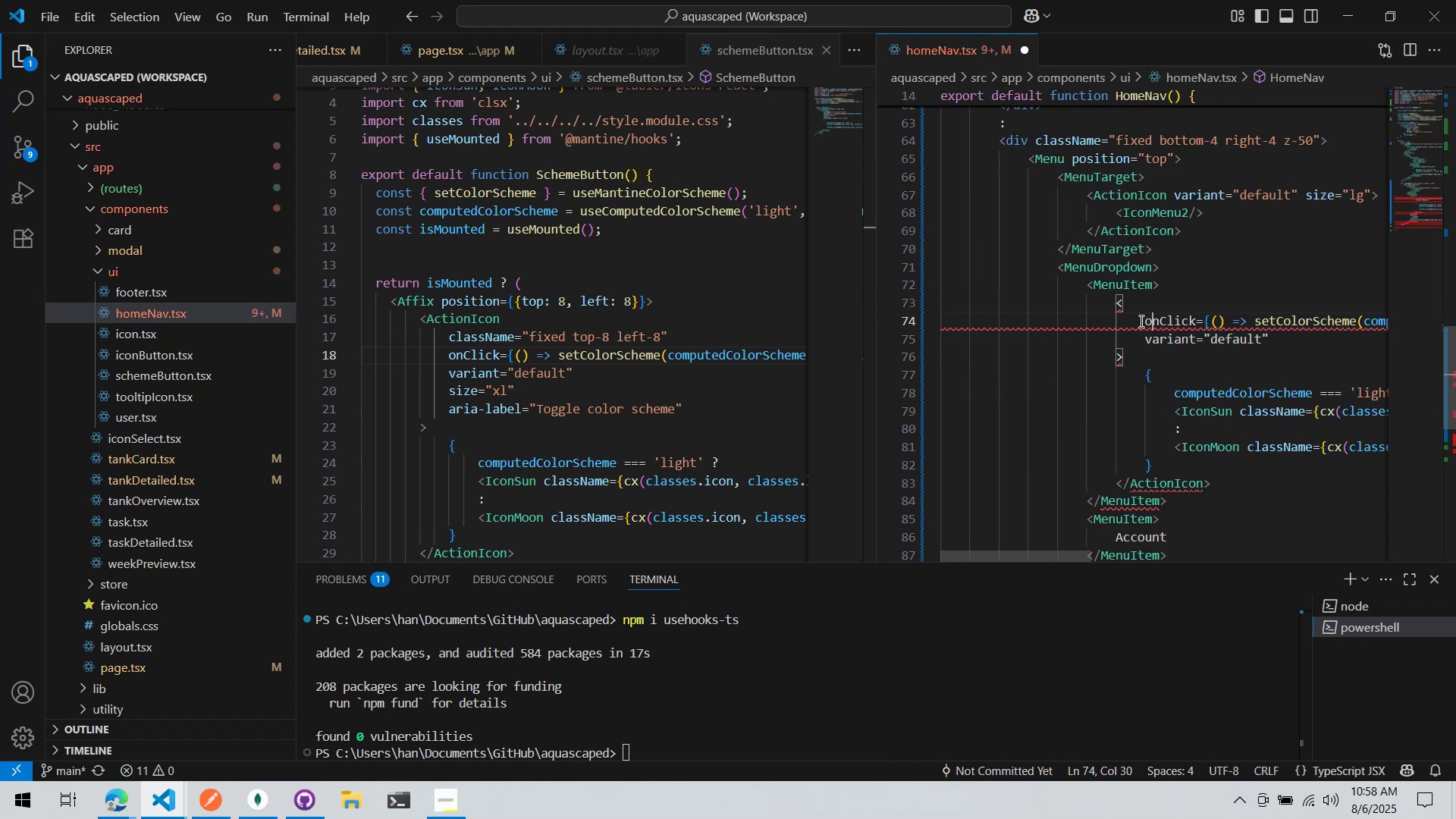 
double_click([1128, 305])
 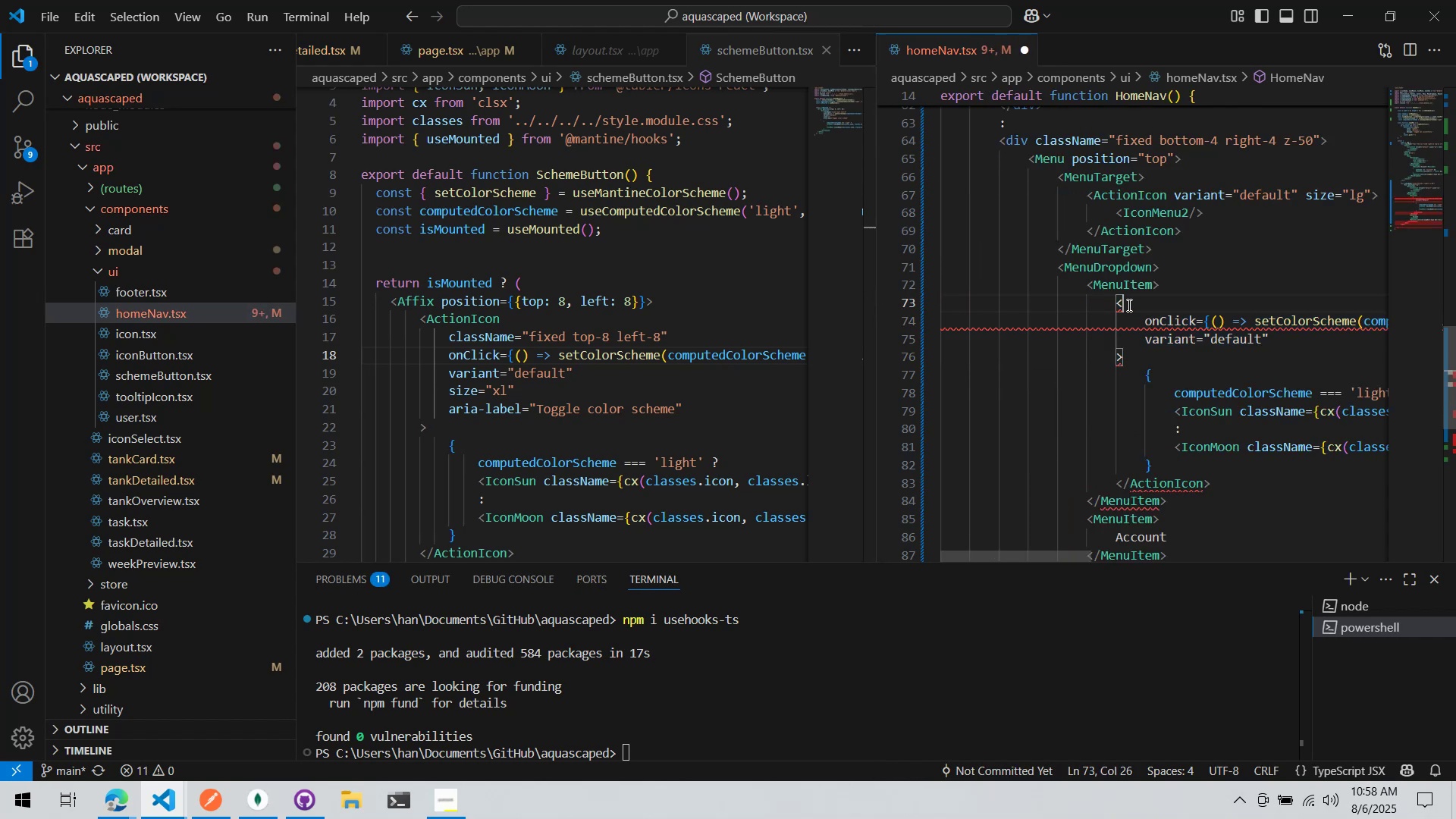 
key(Control+ControlLeft)
 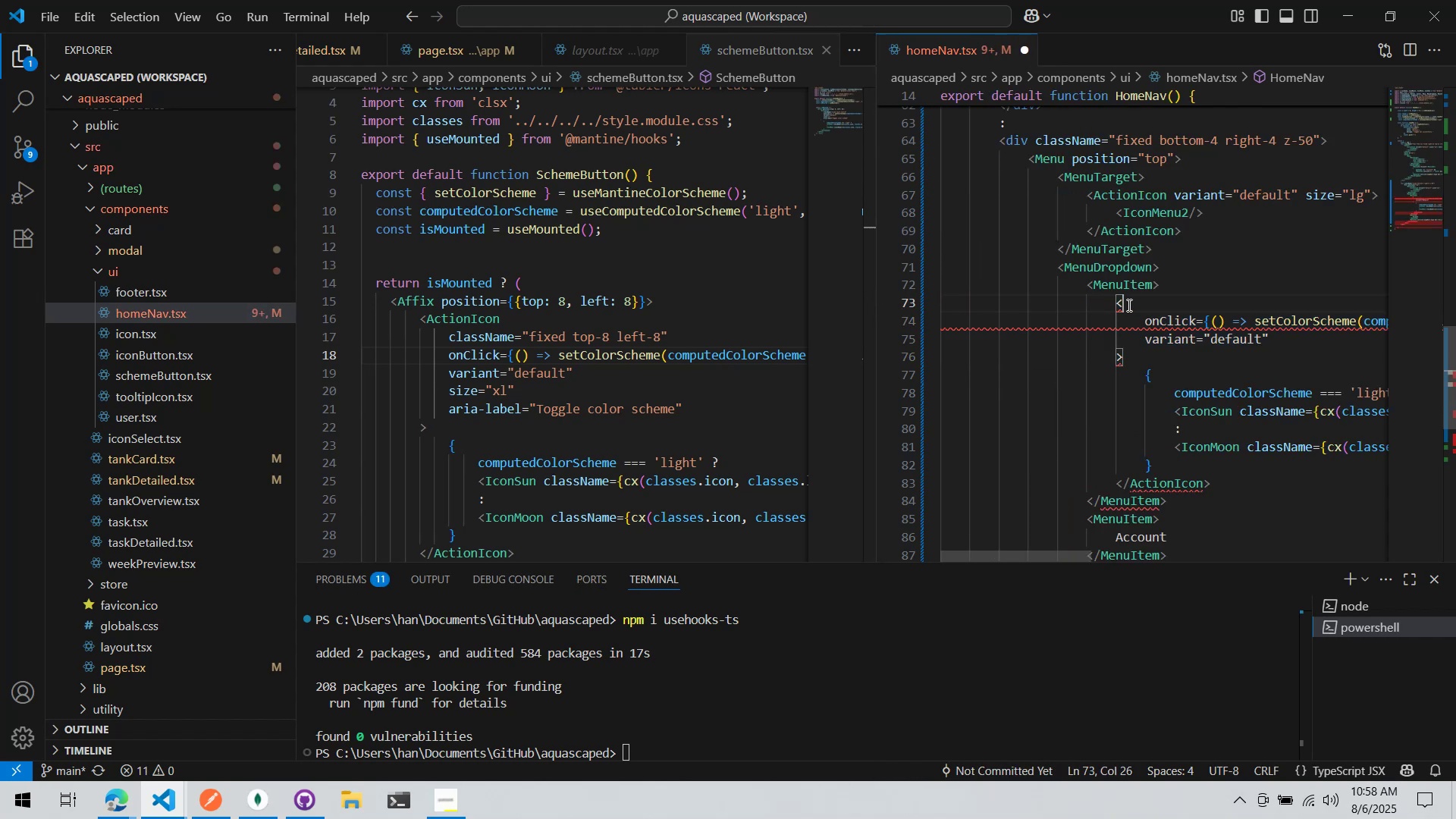 
key(Control+X)
 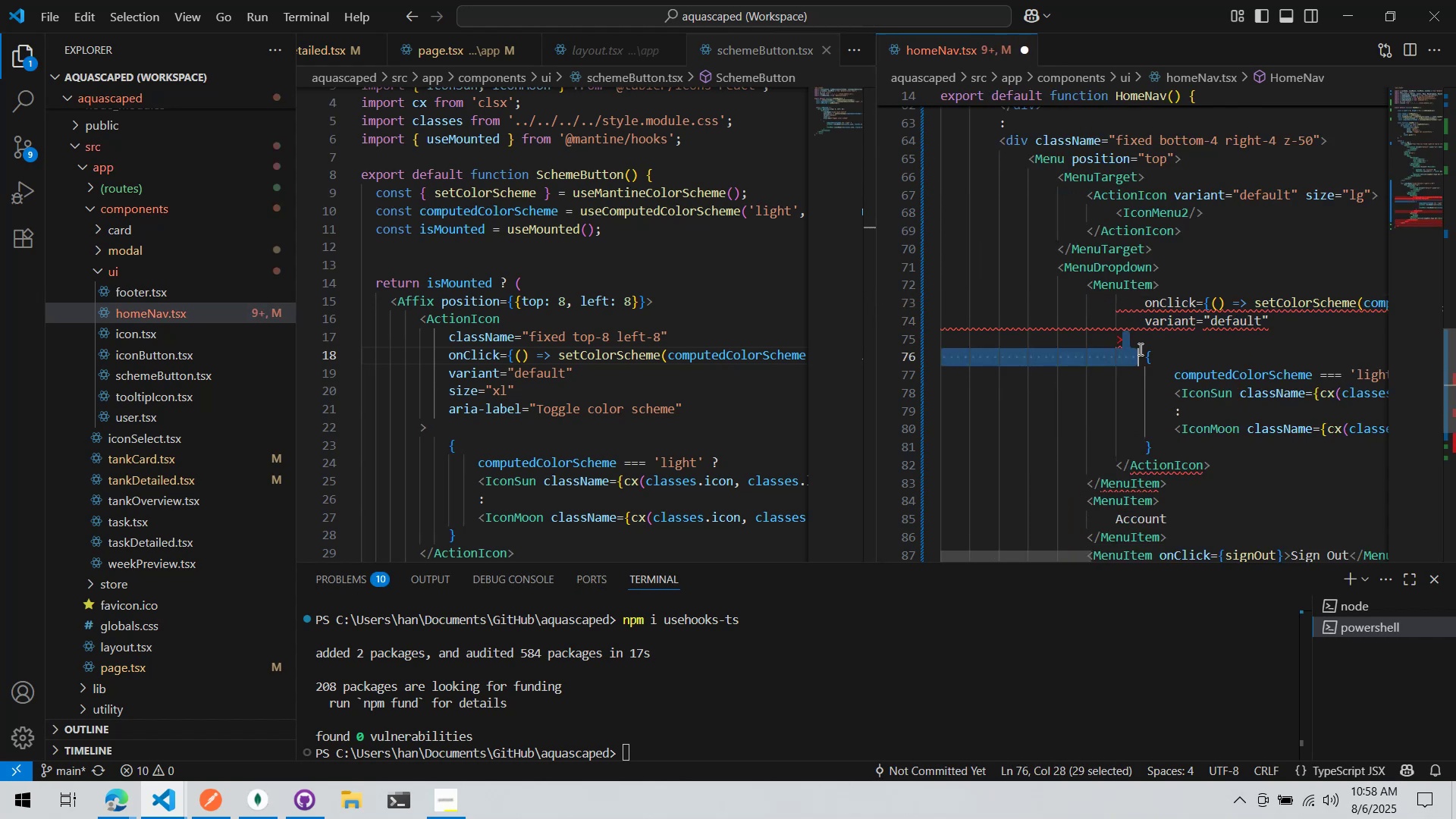 
double_click([1142, 340])
 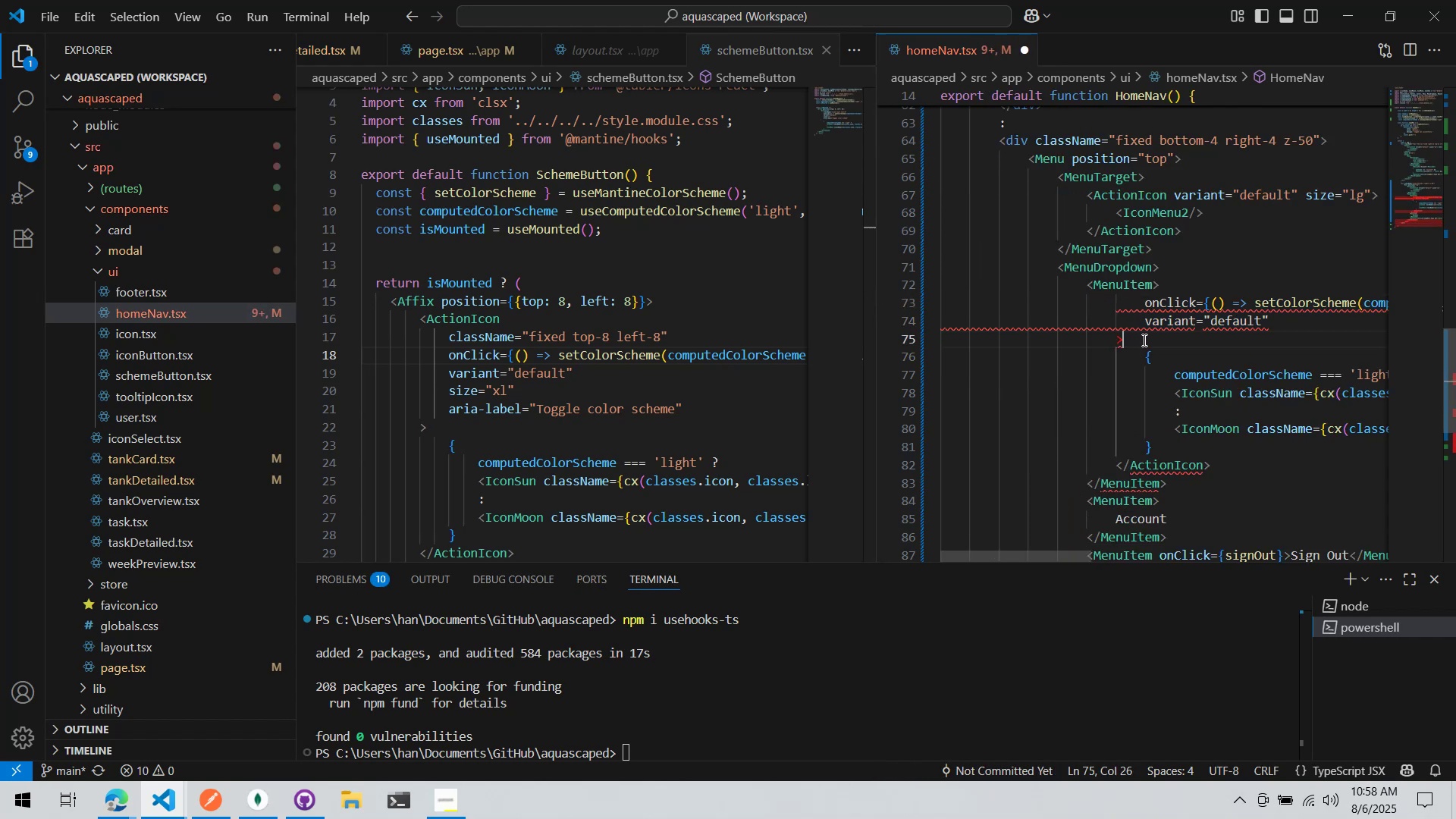 
key(Control+ControlLeft)
 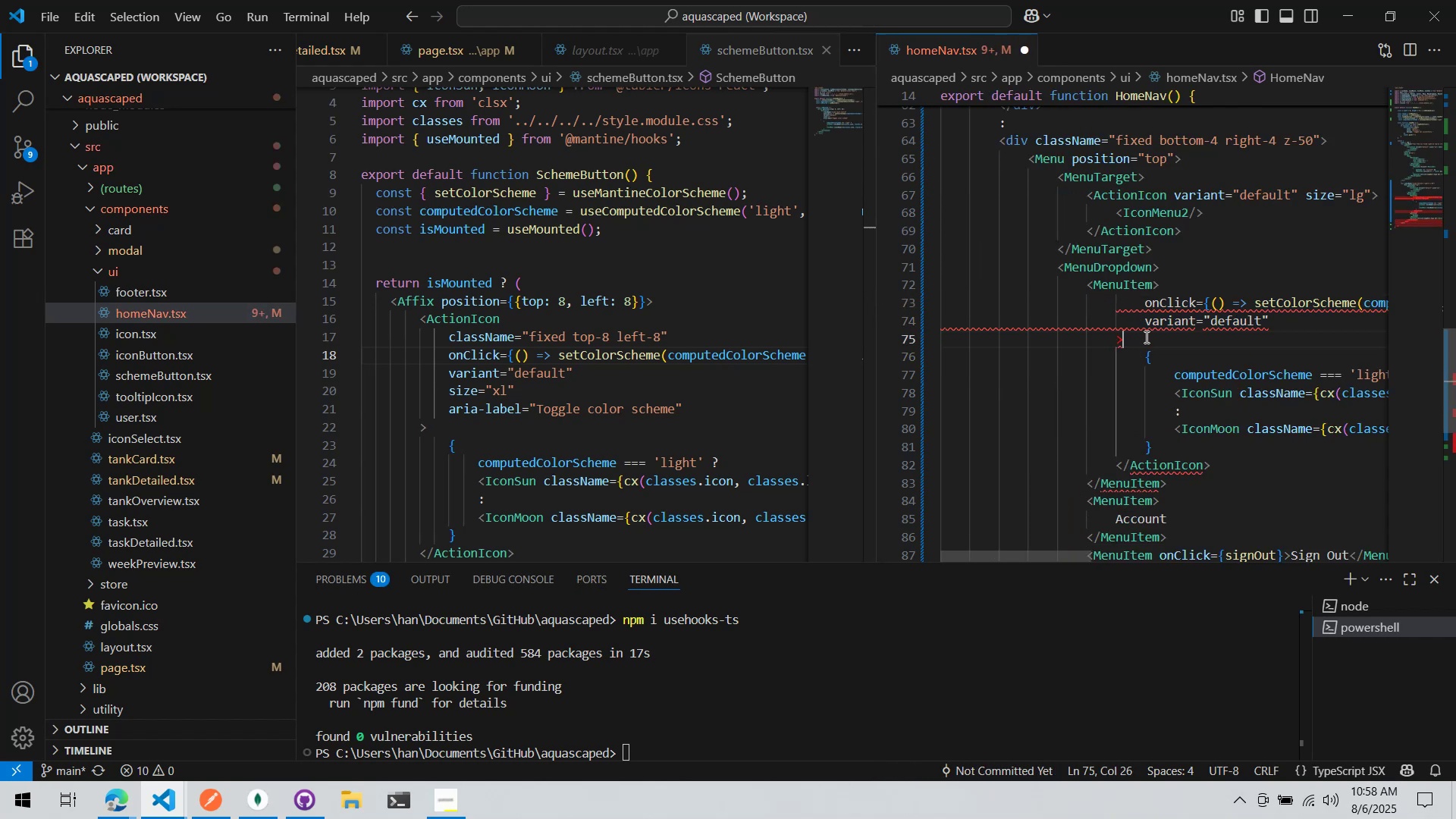 
key(Control+X)
 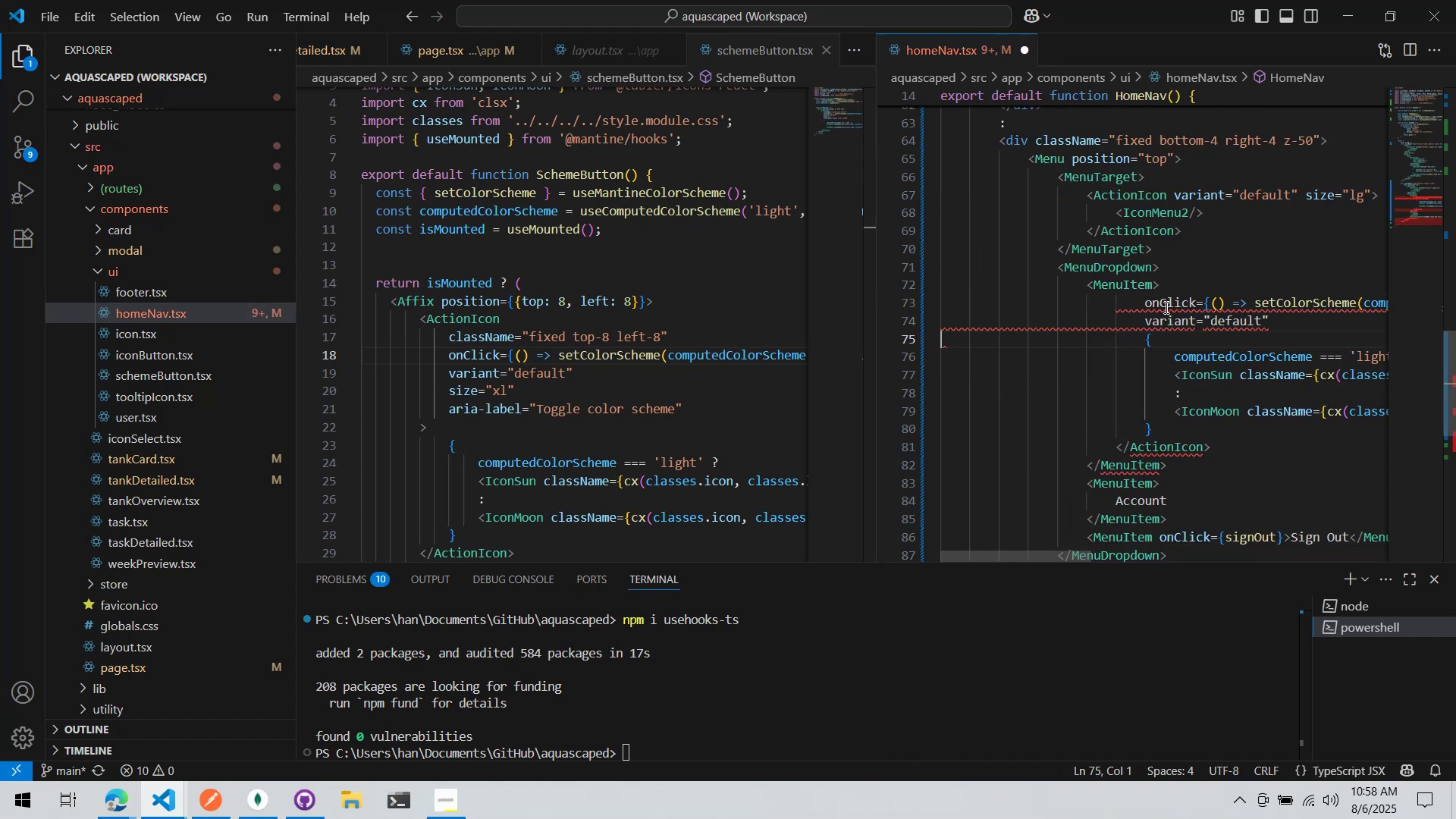 
left_click([1165, 307])
 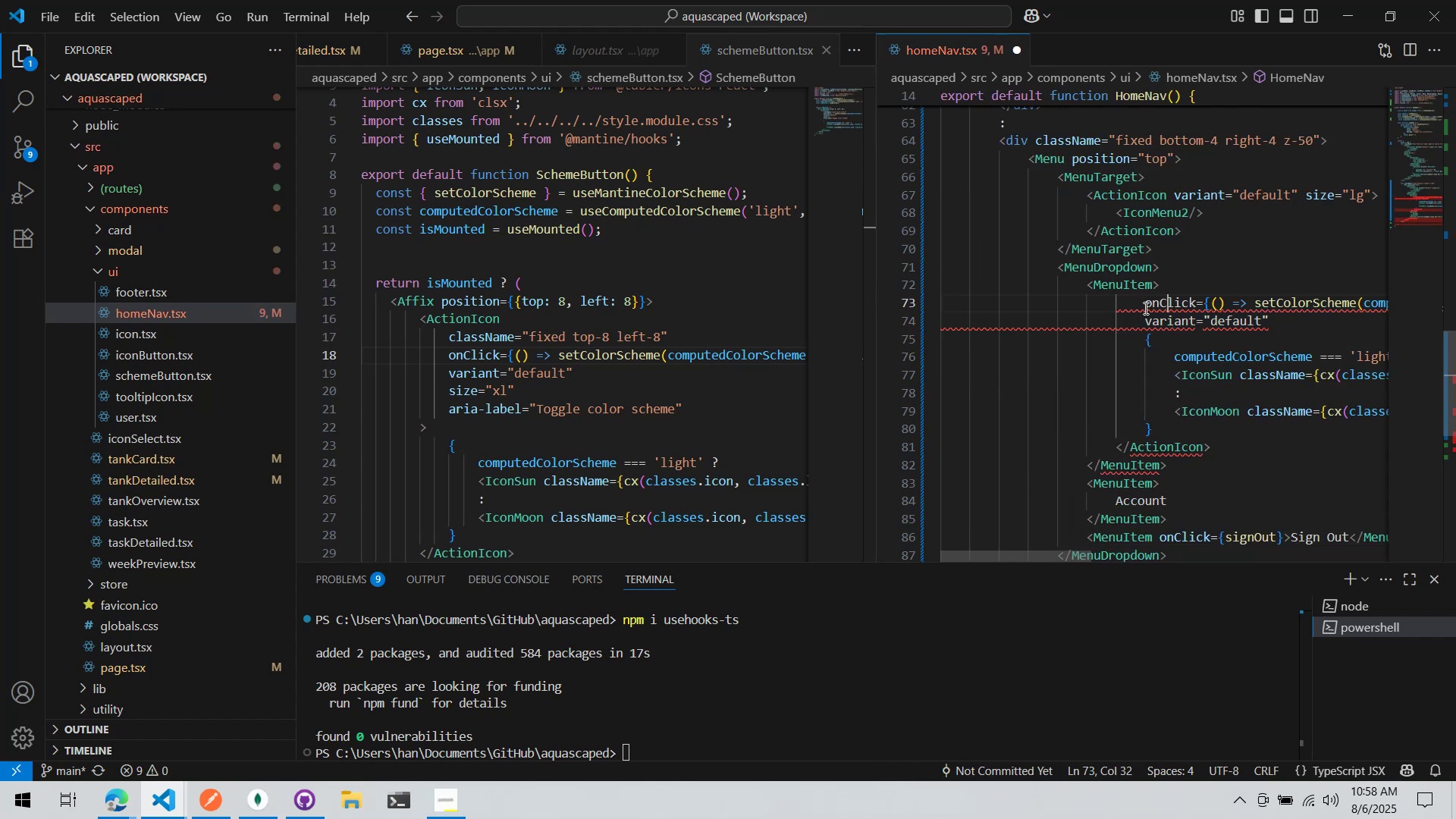 
left_click_drag(start_coordinate=[1144, 308], to_coordinate=[1445, 297])
 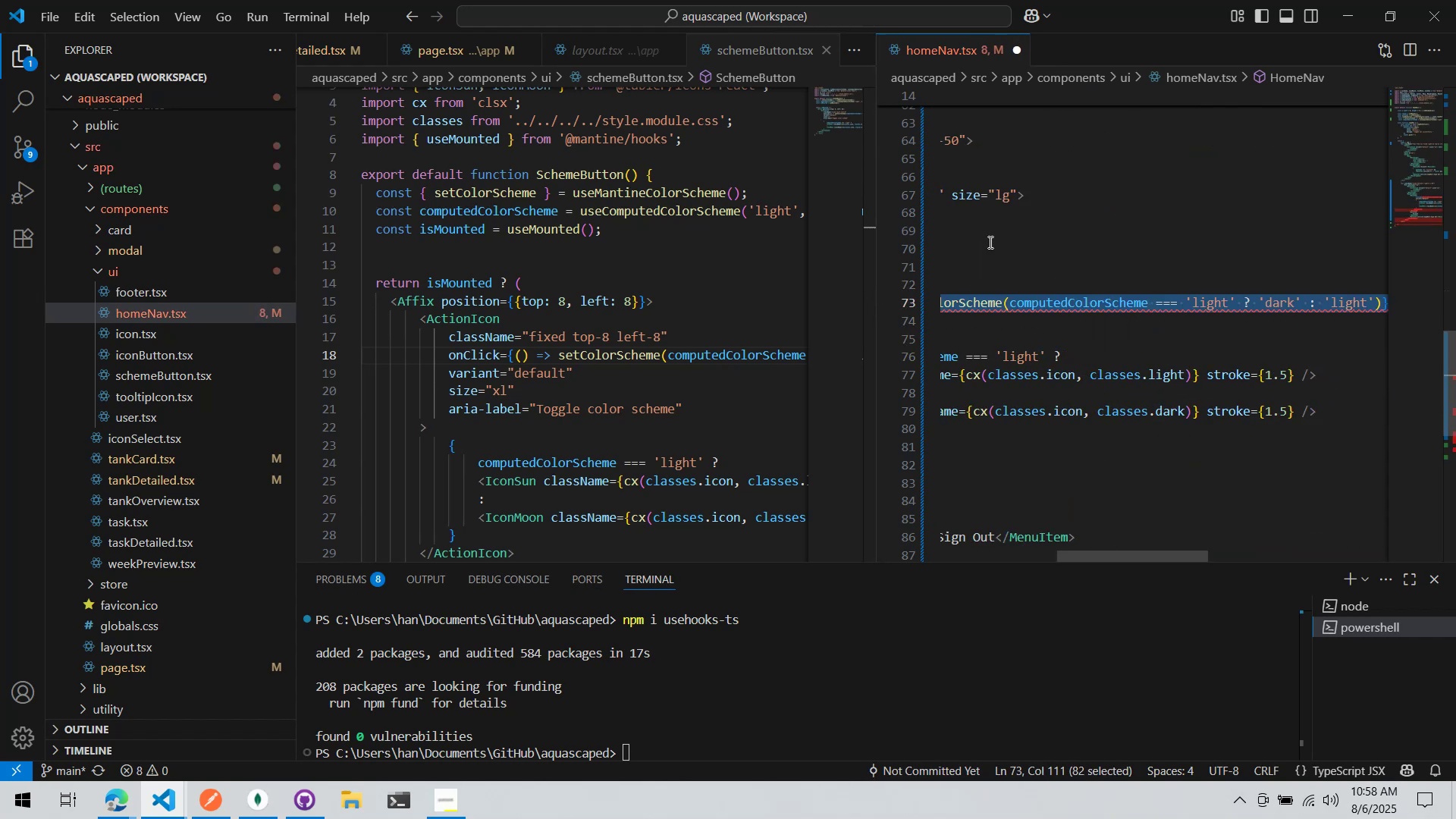 
left_click_drag(start_coordinate=[984, 48], to_coordinate=[790, 52])
 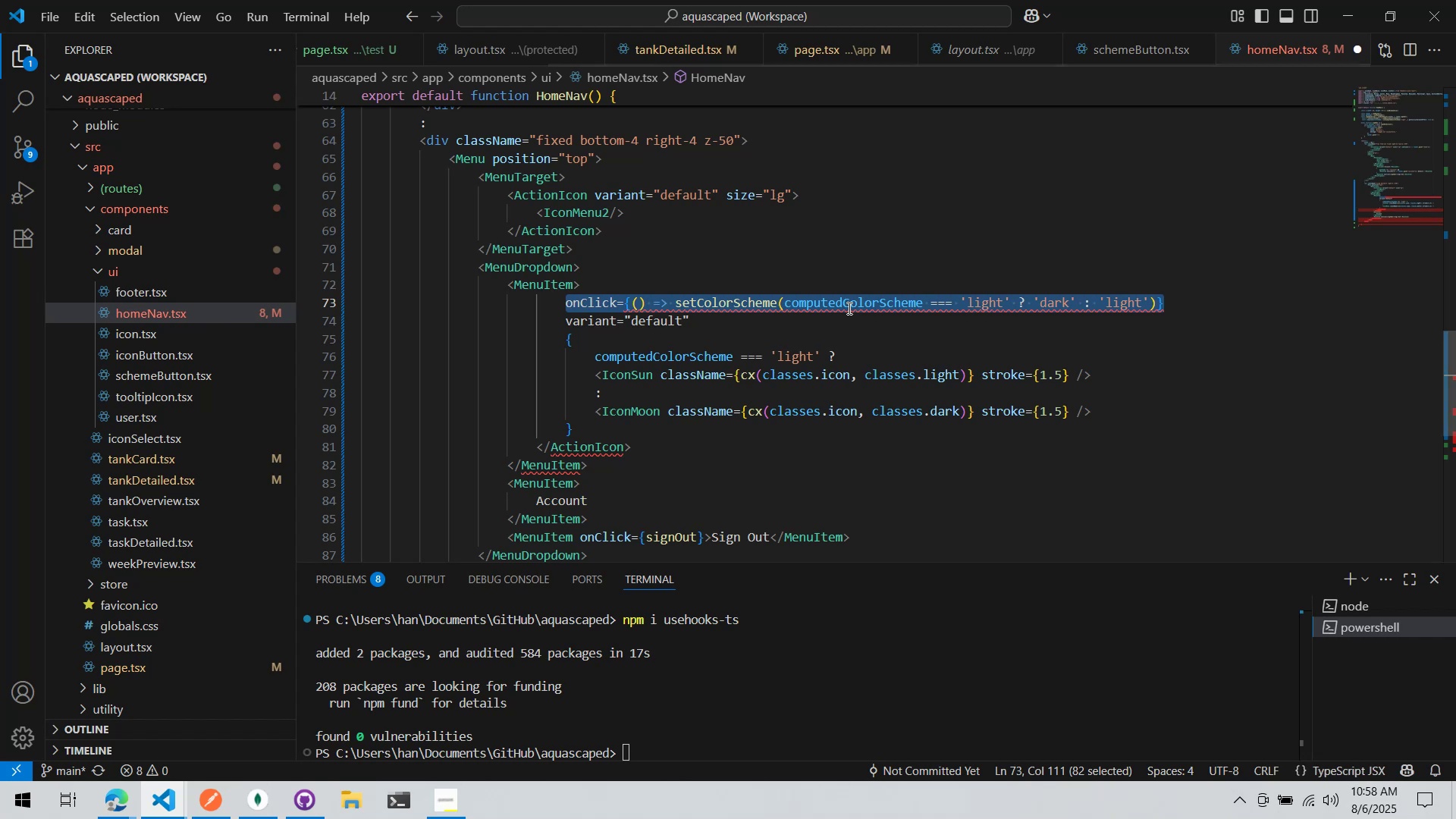 
left_click([699, 297])
 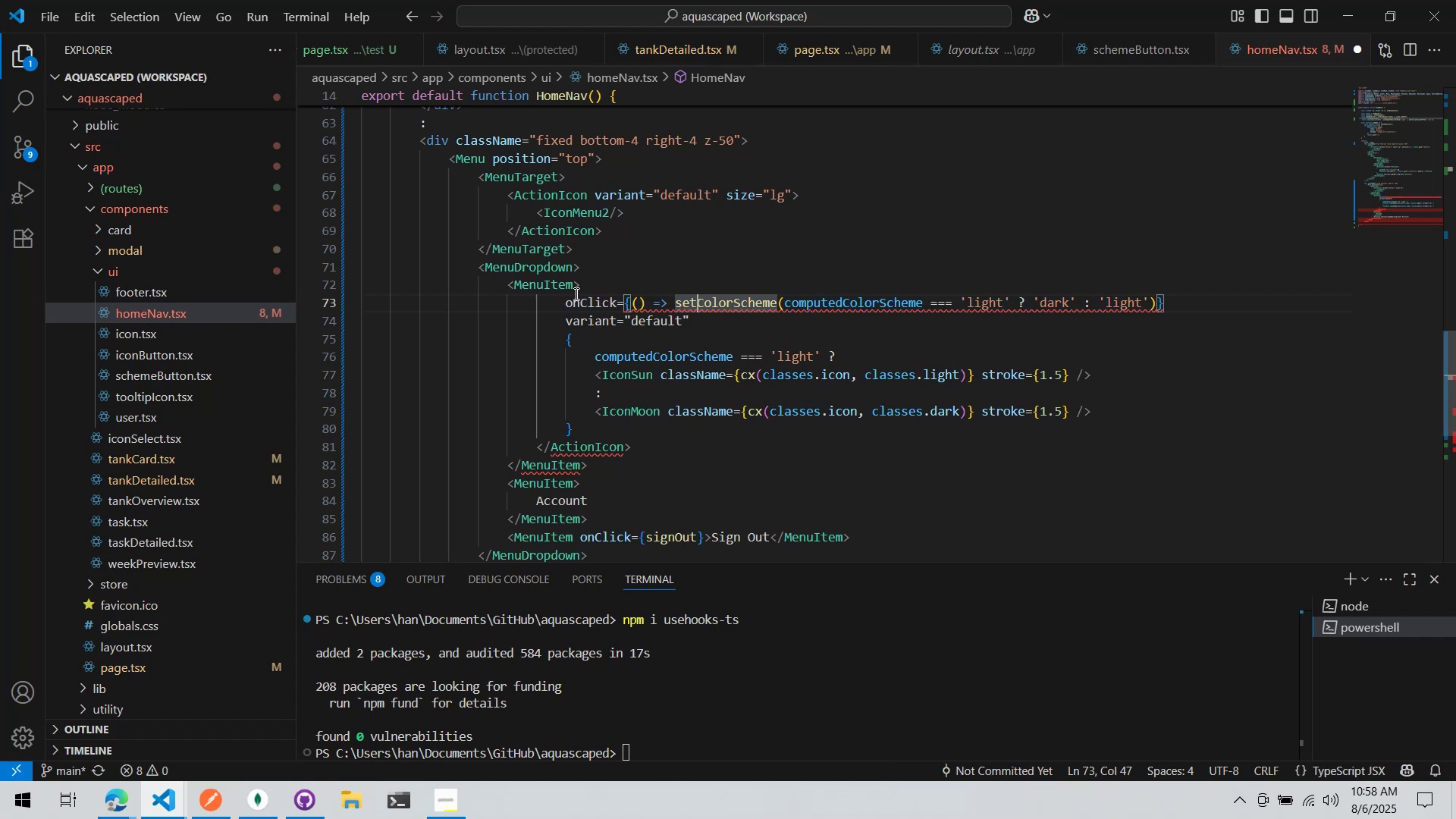 
left_click([575, 293])
 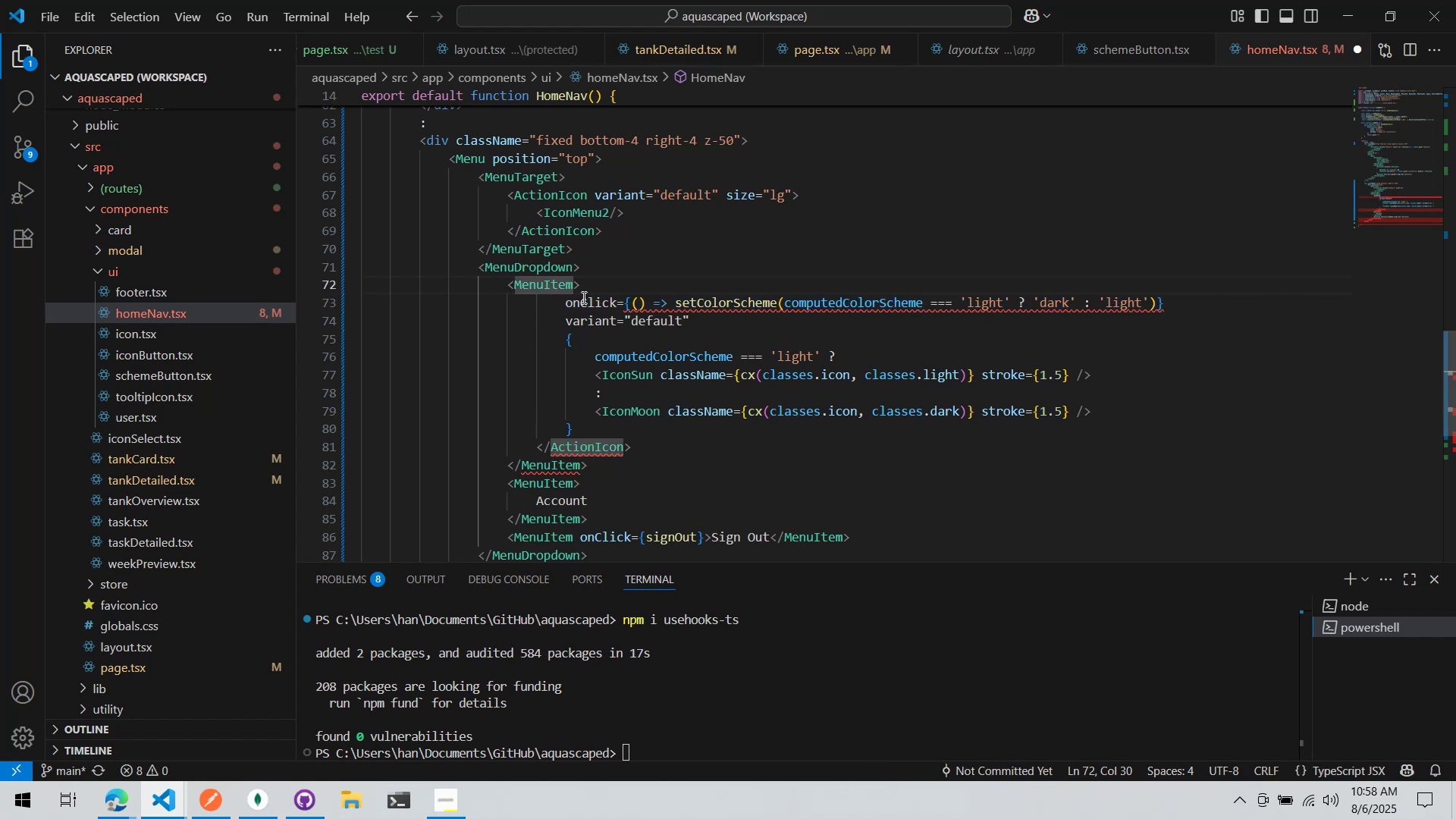 
key(Enter)
 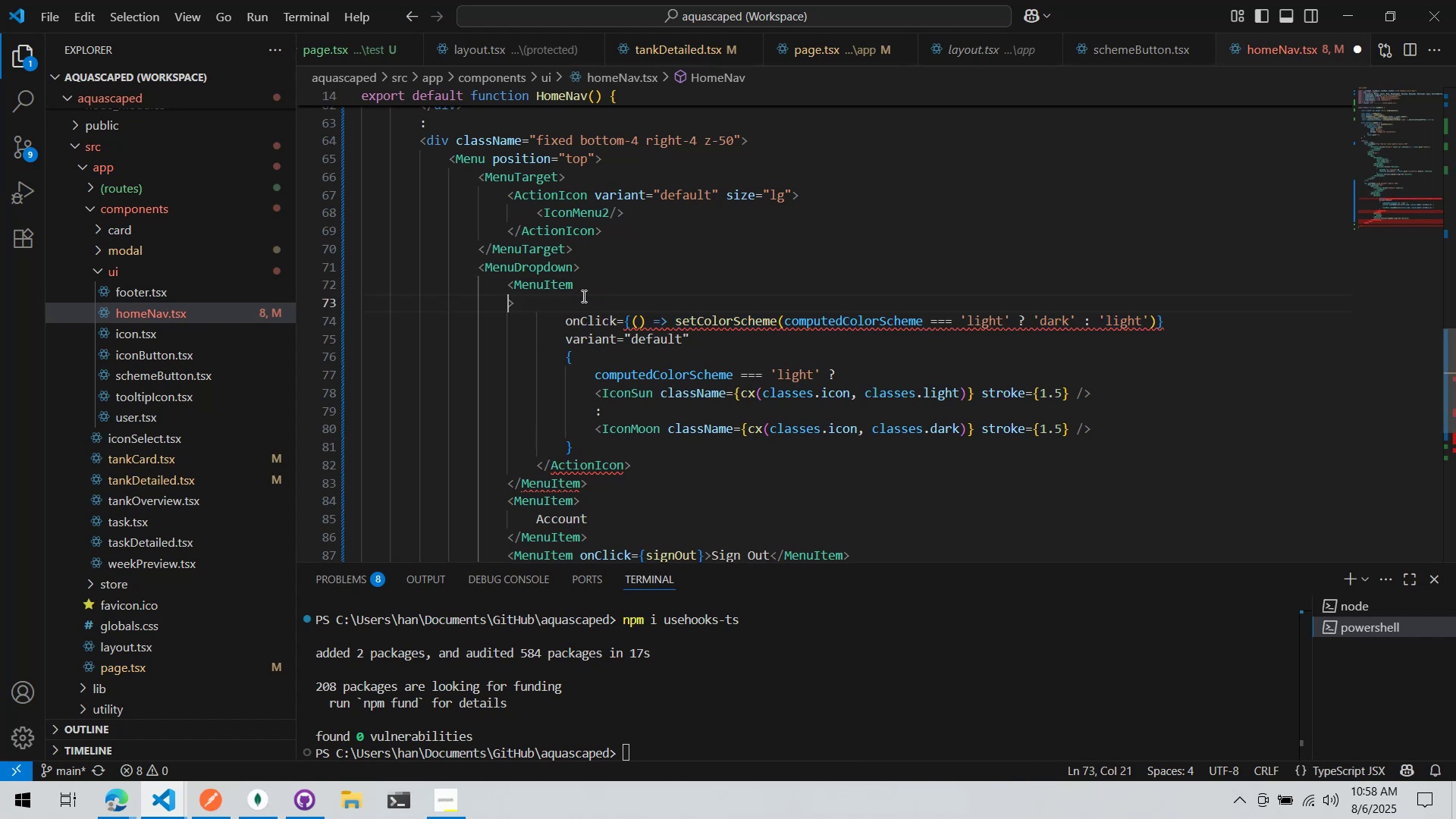 
key(Enter)
 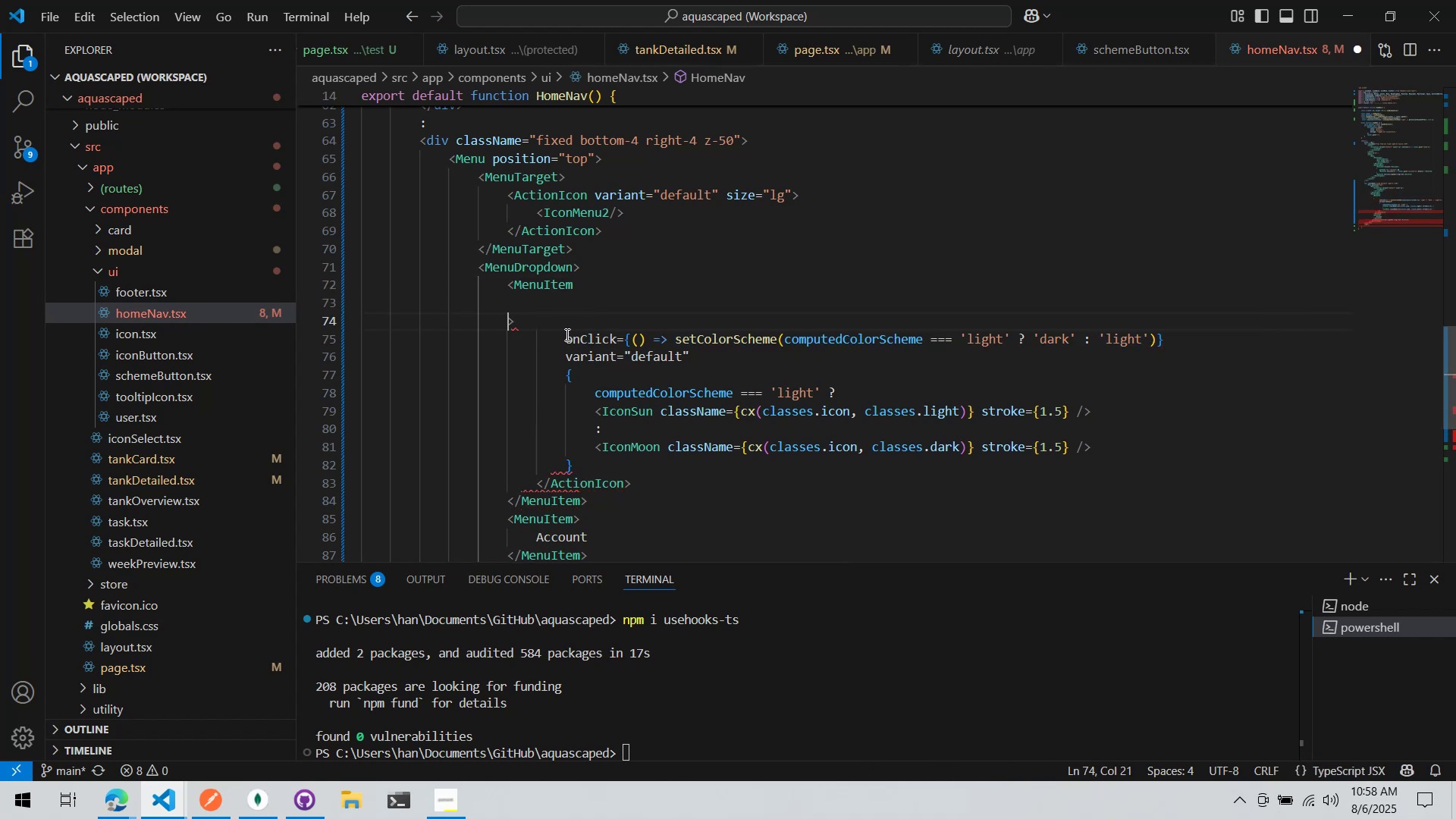 
left_click_drag(start_coordinate=[564, 339], to_coordinate=[1207, 338])
 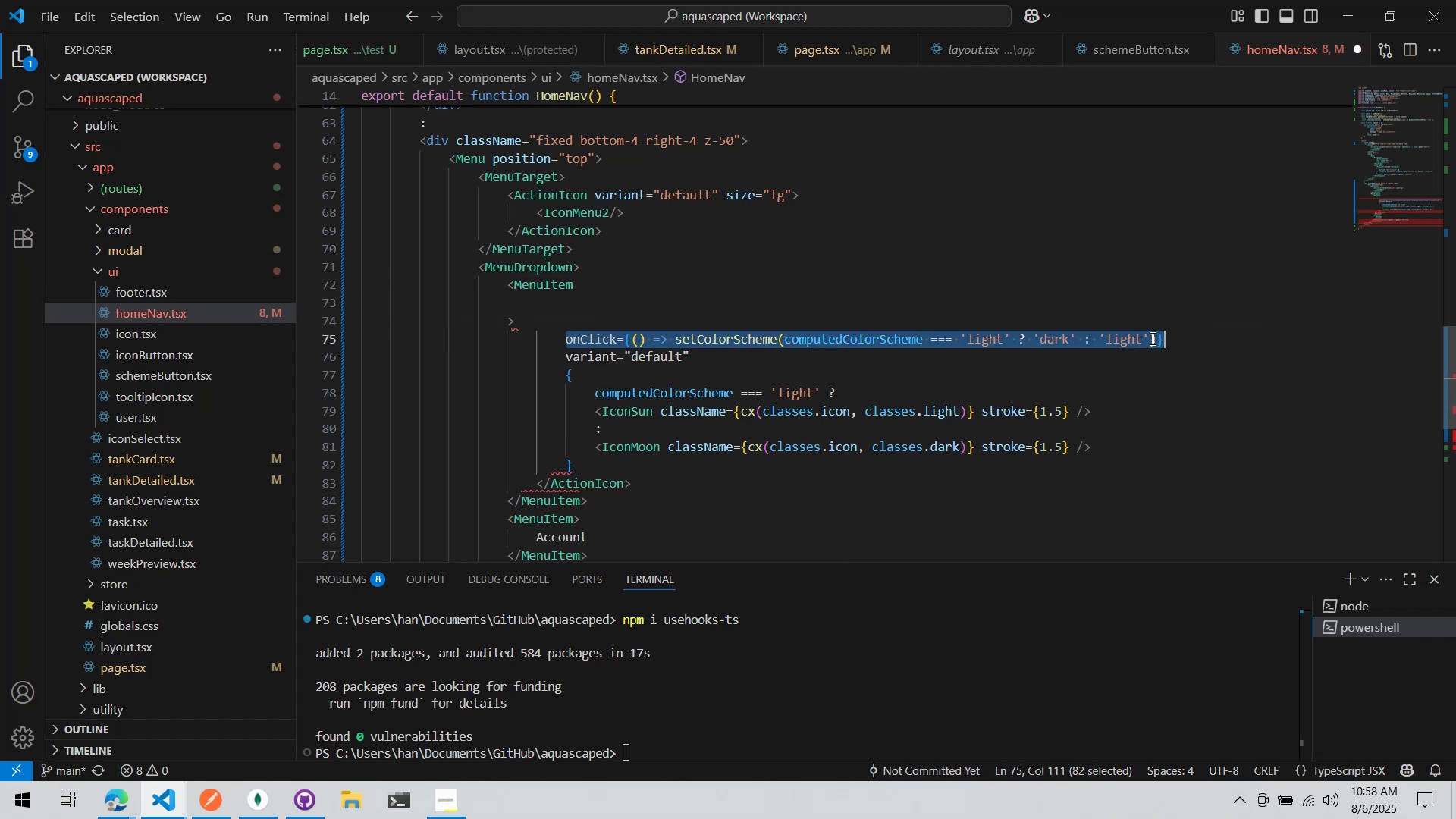 
left_click_drag(start_coordinate=[1122, 338], to_coordinate=[1043, 300])
 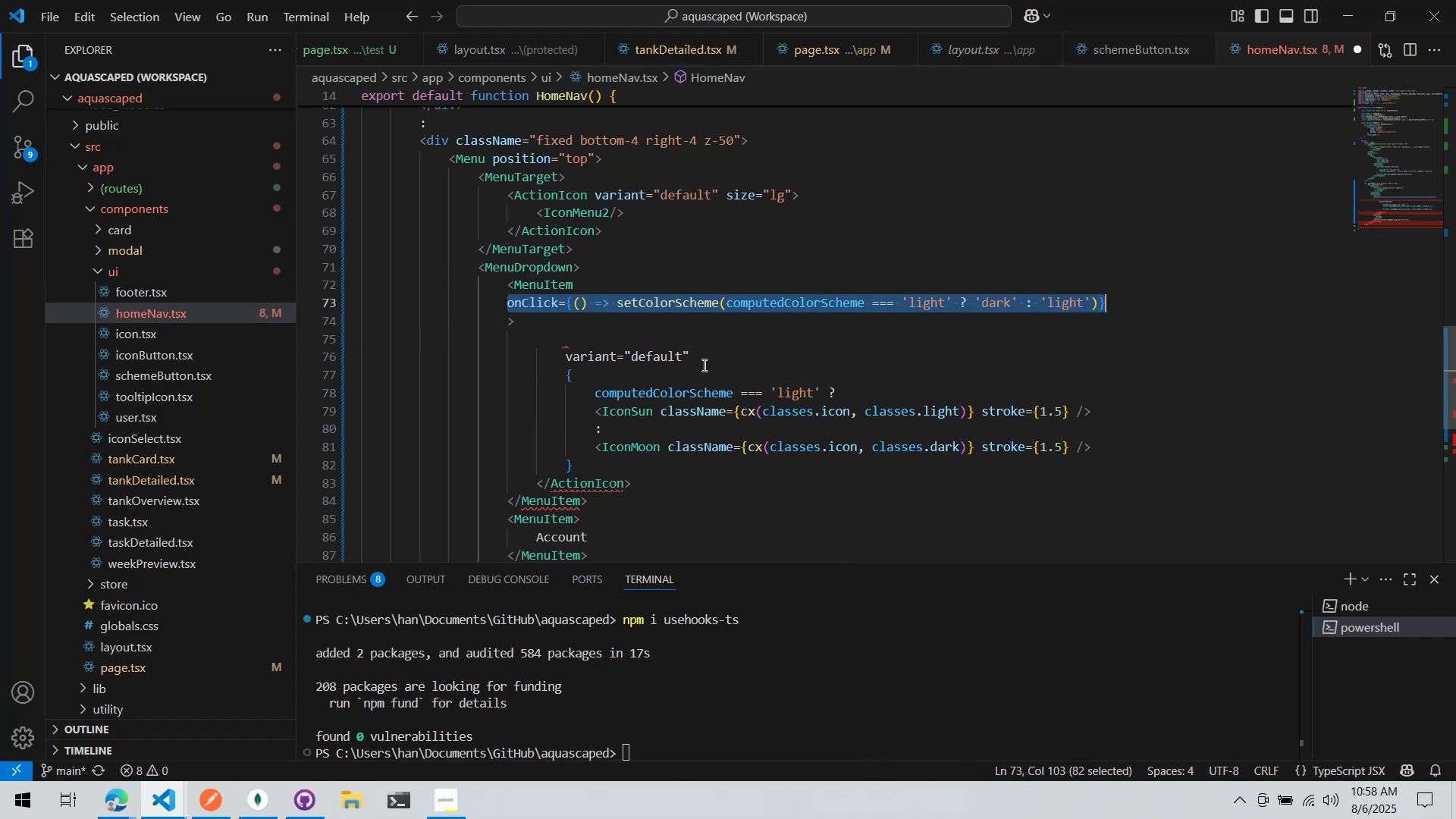 
key(Tab)
 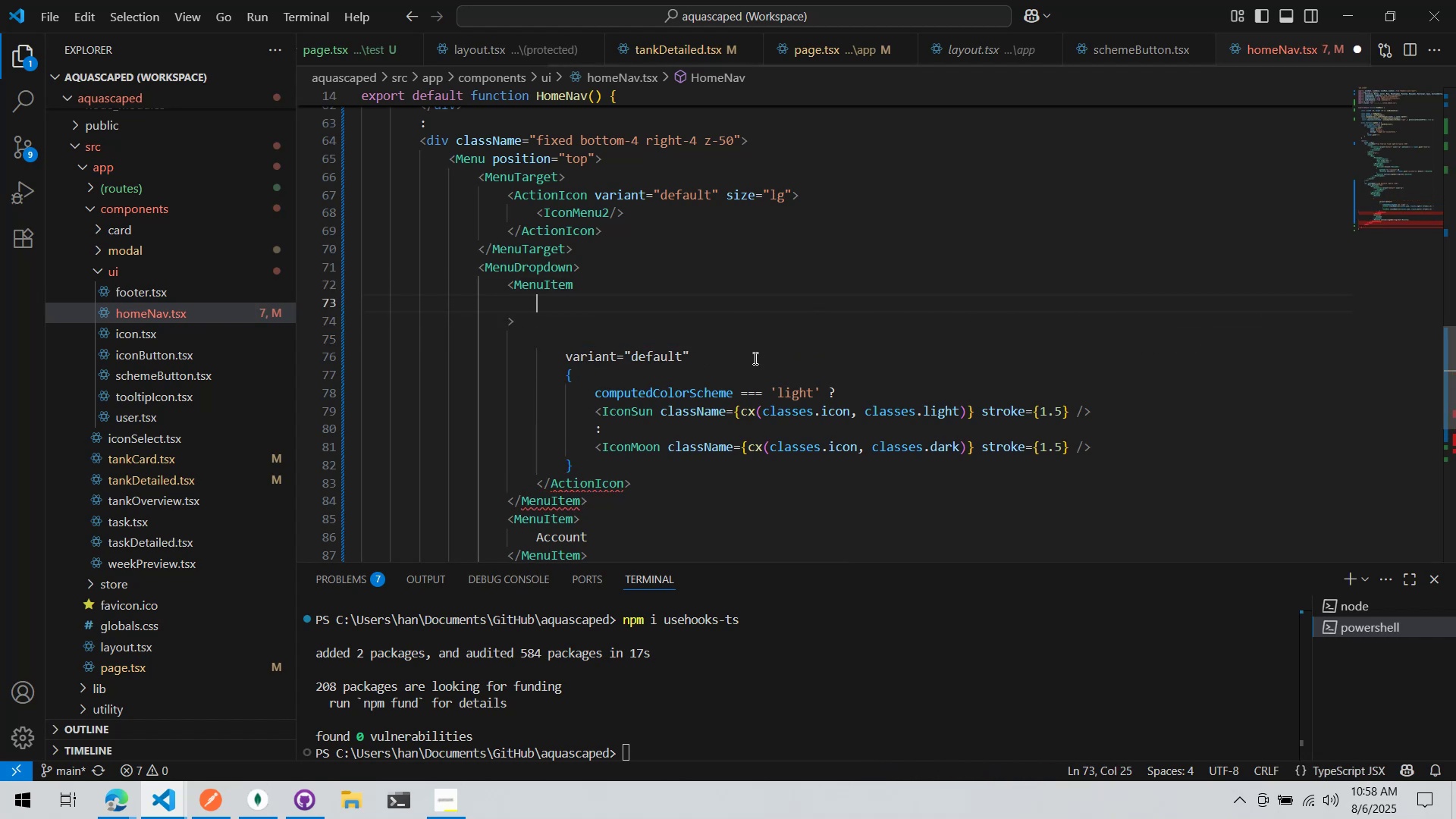 
key(Control+ControlLeft)
 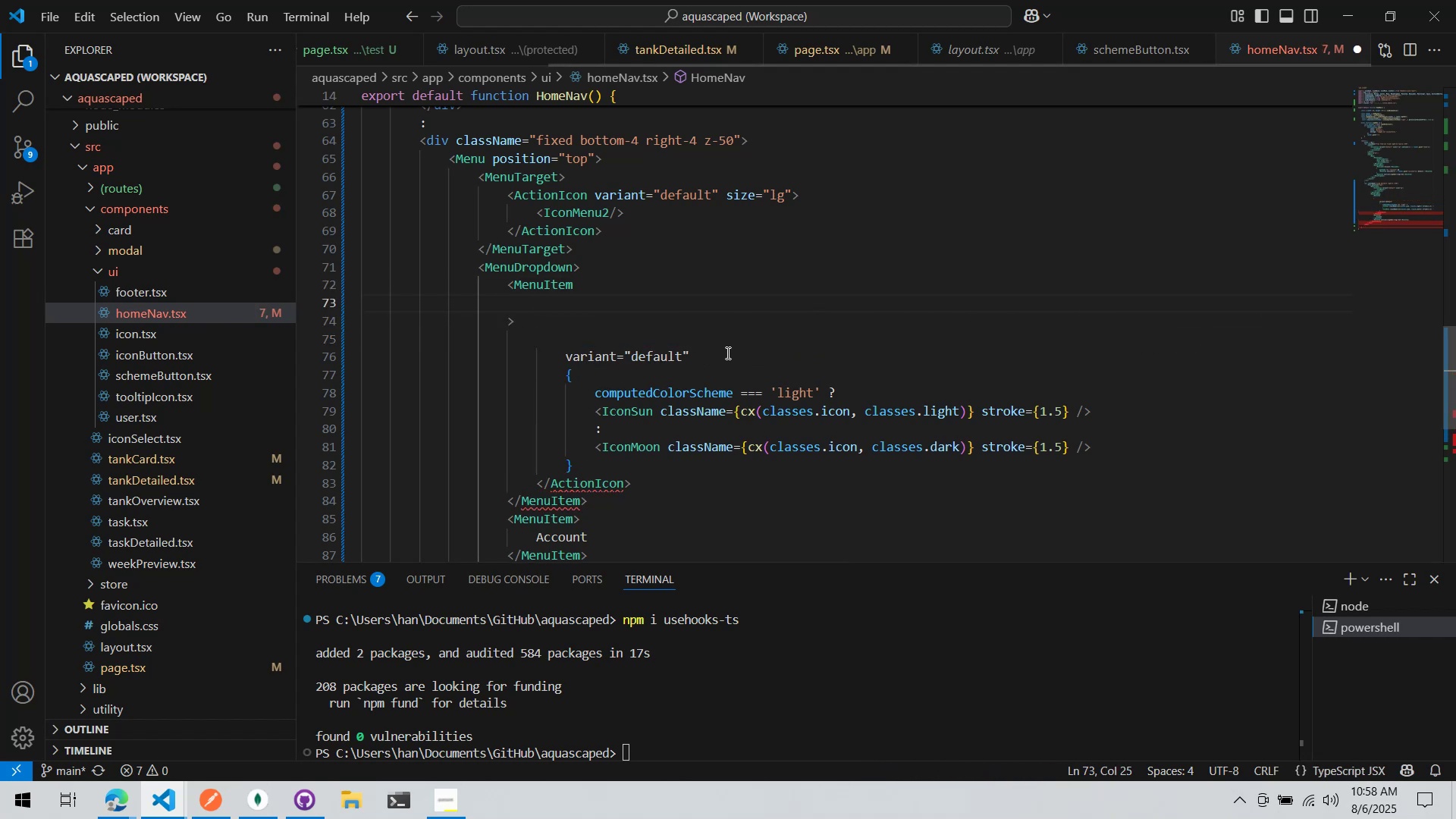 
key(Control+Z)
 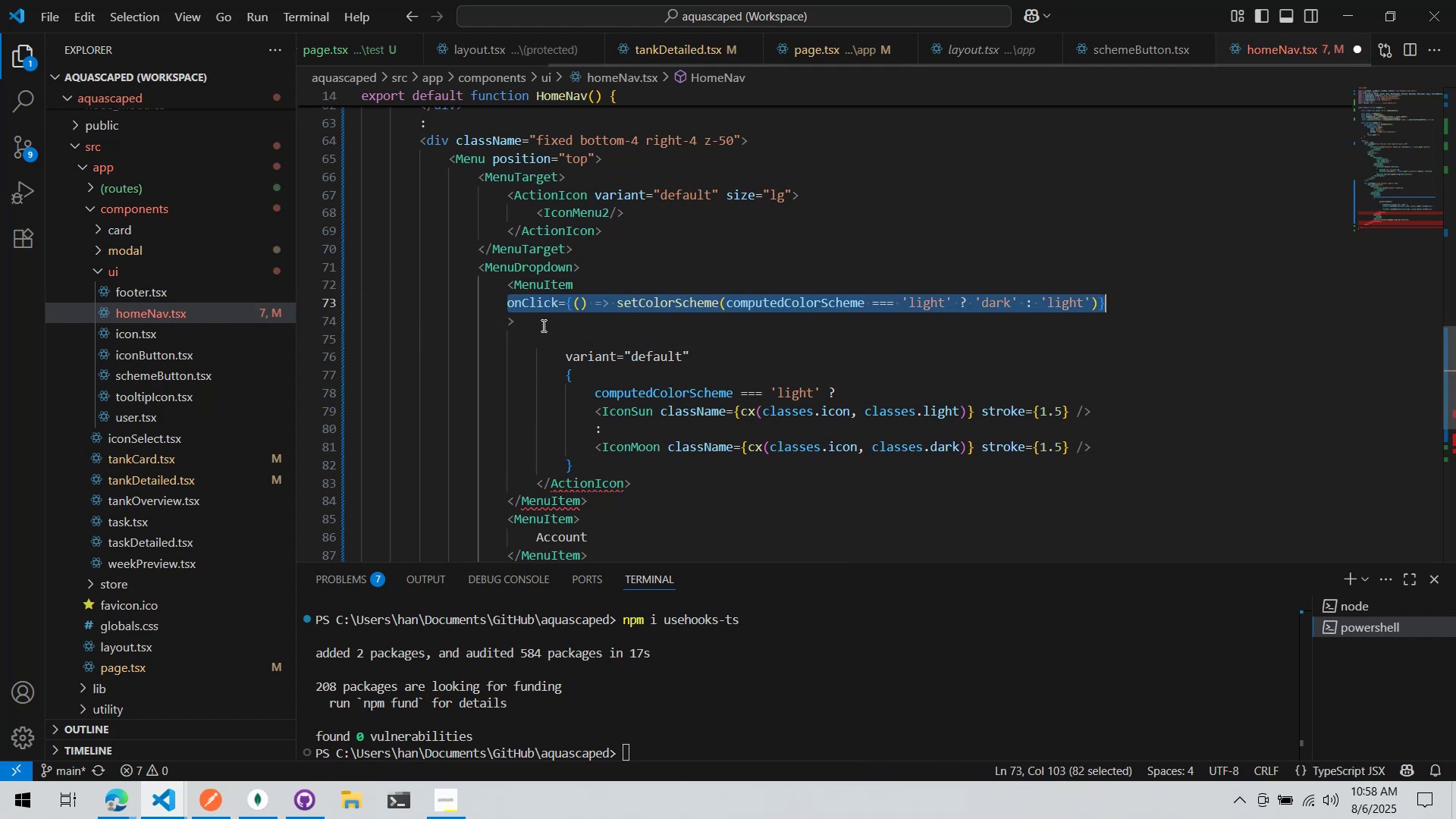 
left_click([527, 318])
 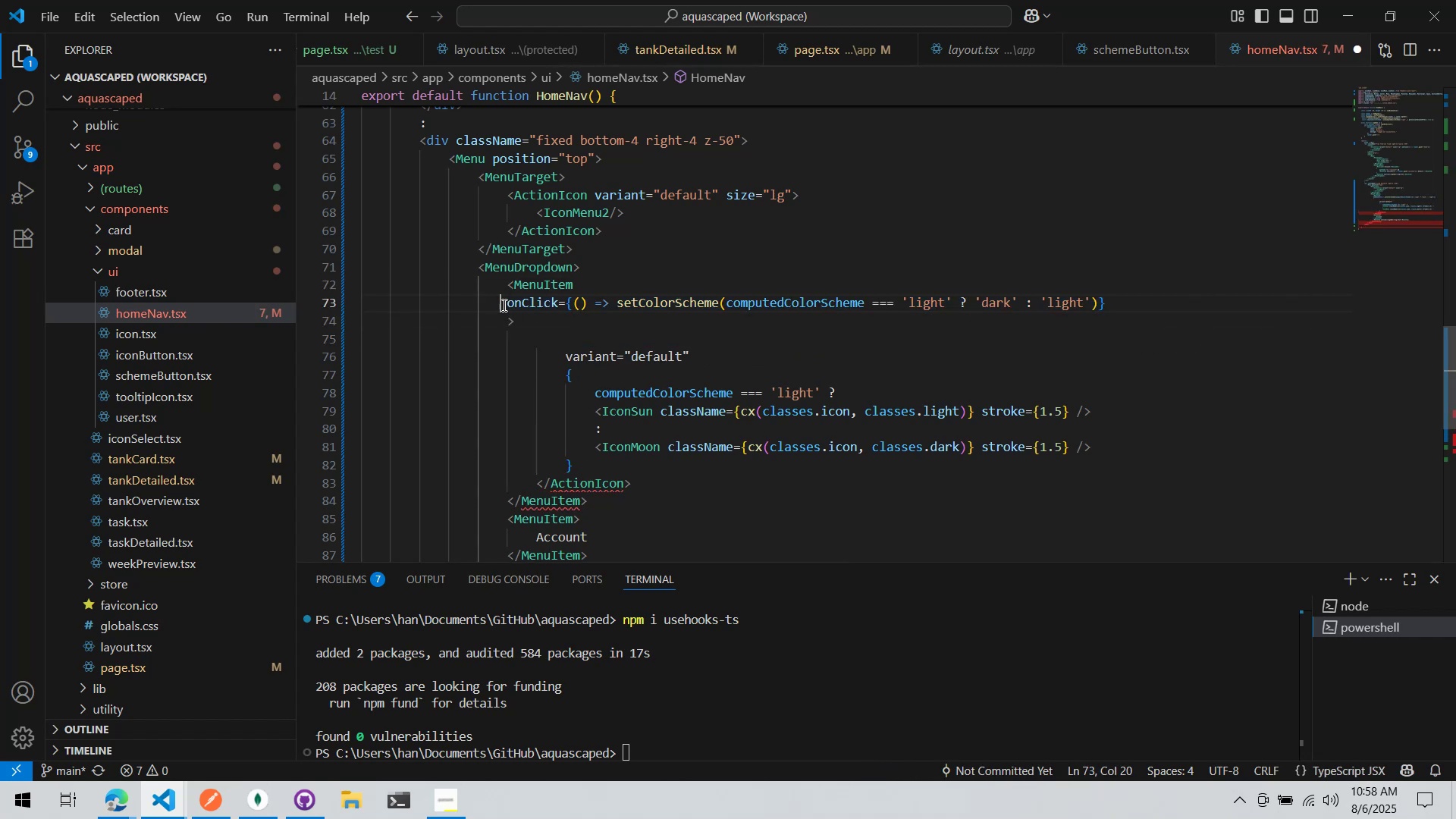 
triple_click([507, 305])
 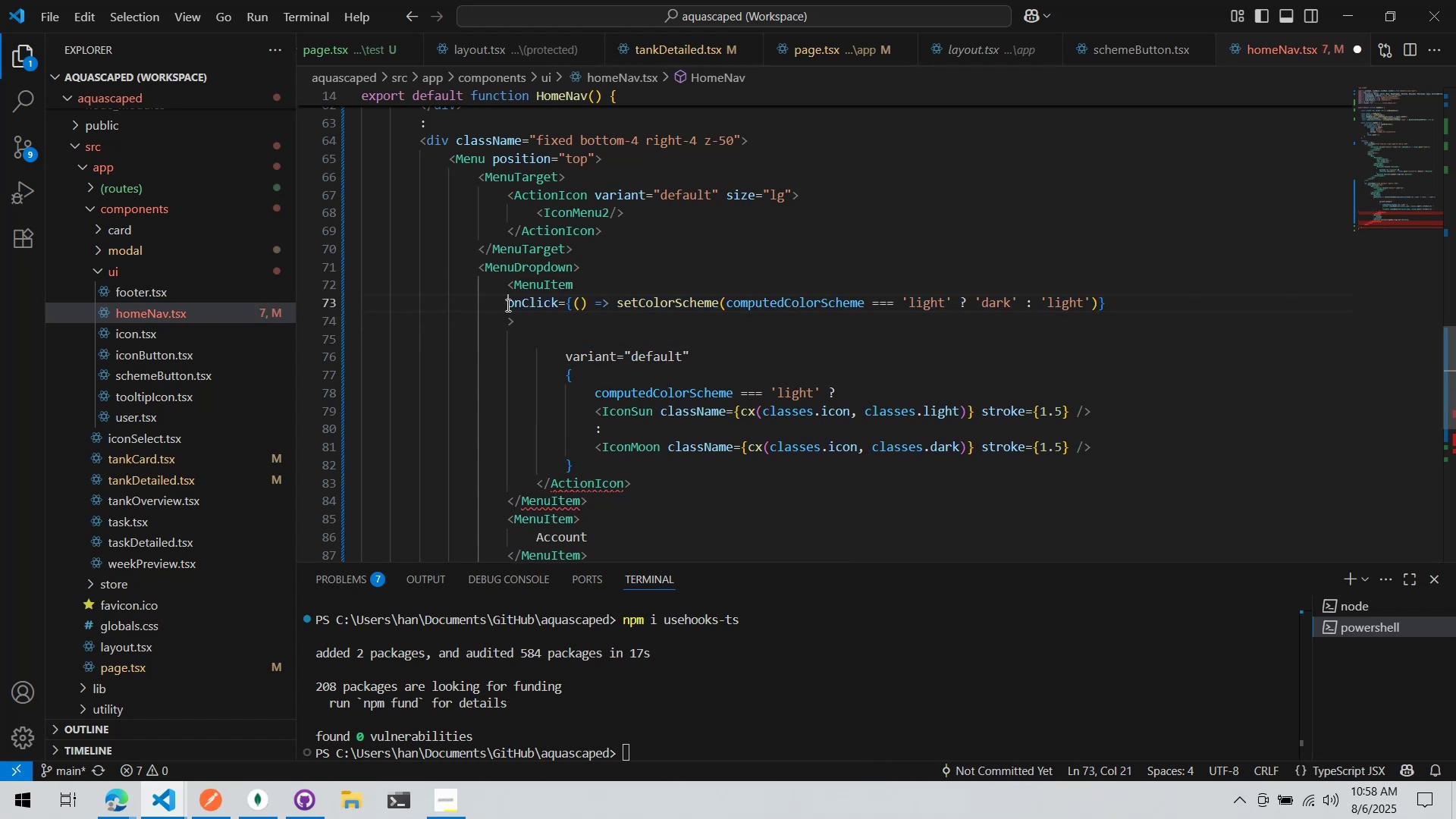 
key(Tab)
 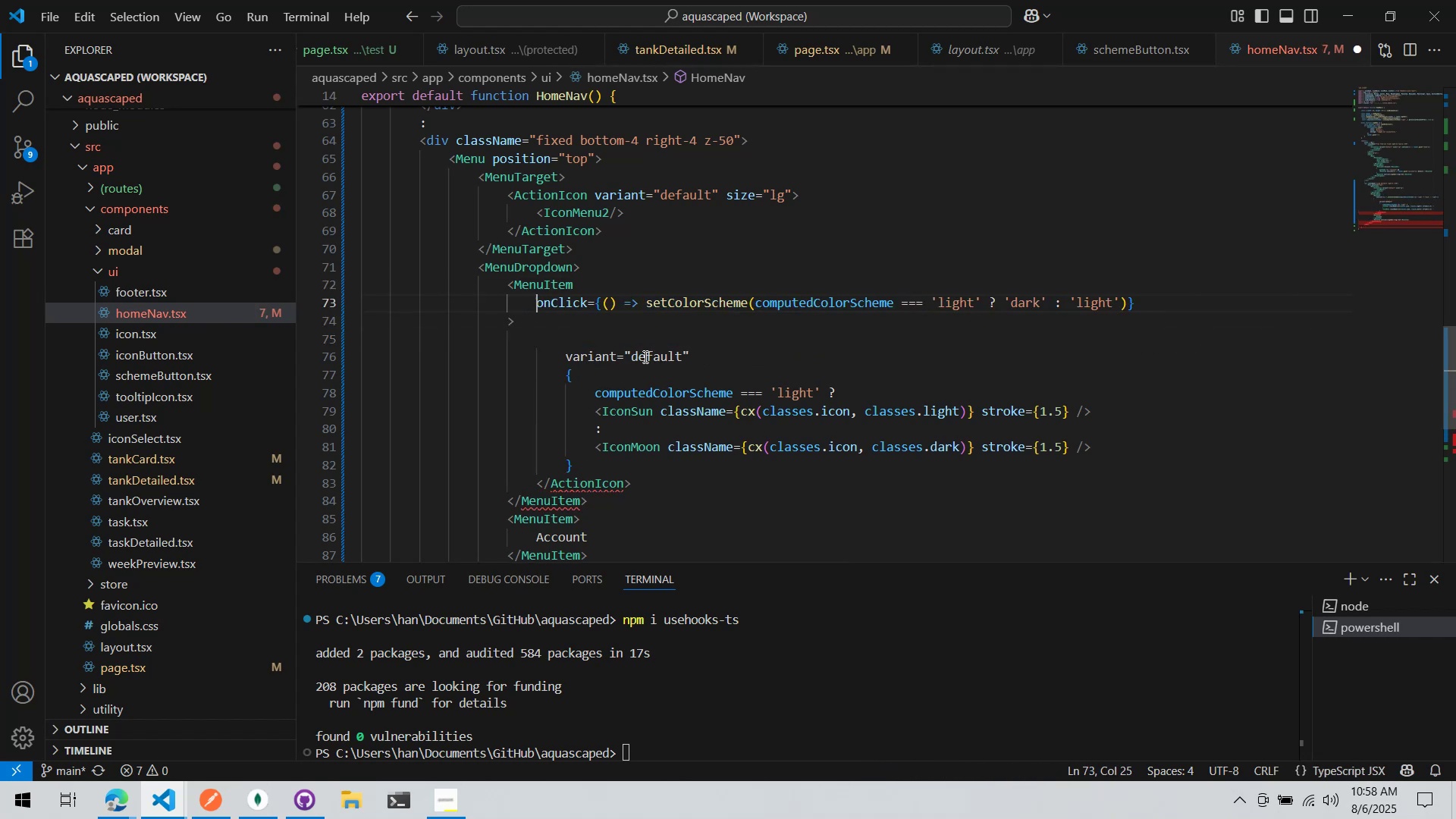 
left_click([645, 356])
 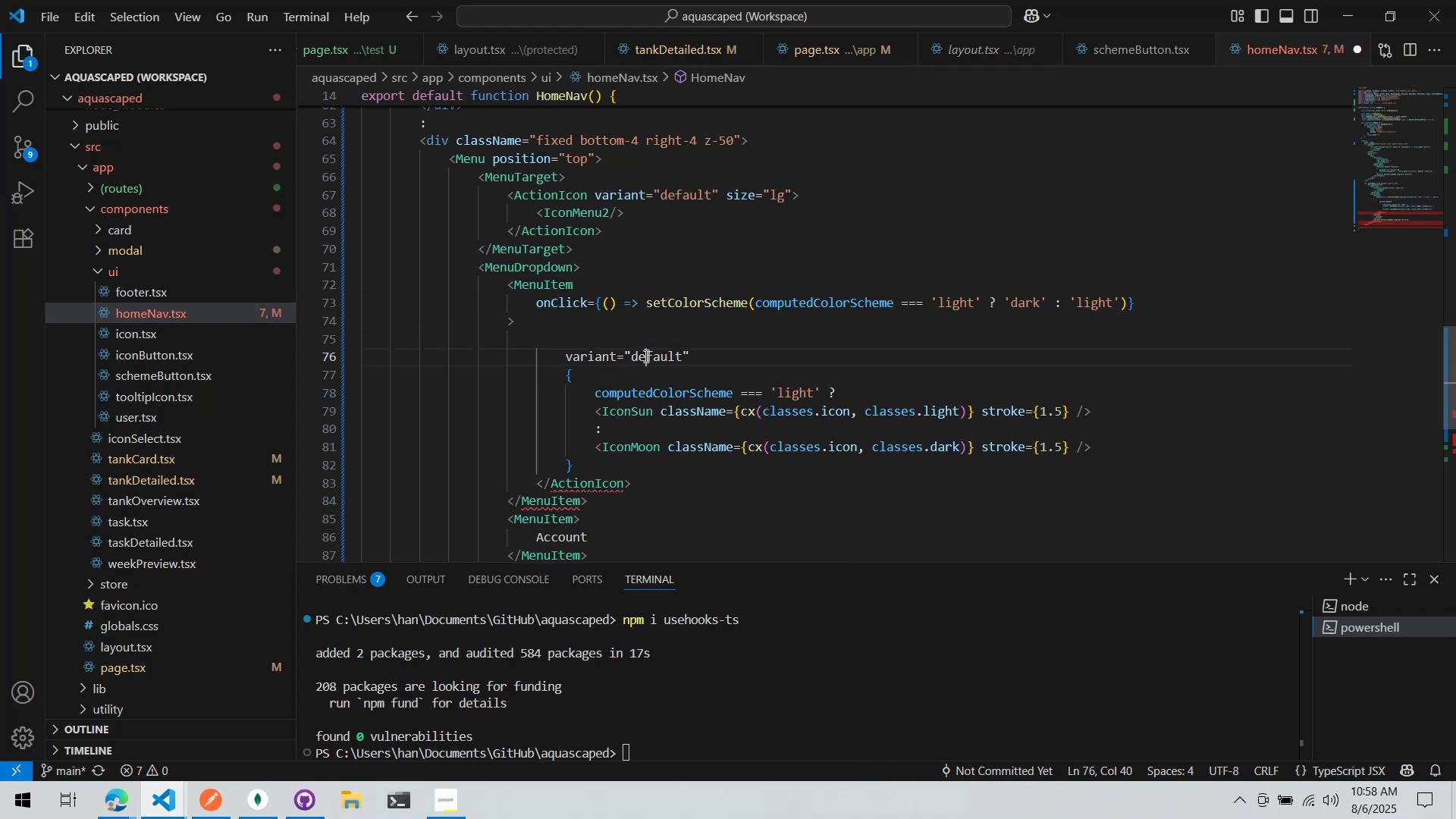 
key(Control+ControlLeft)
 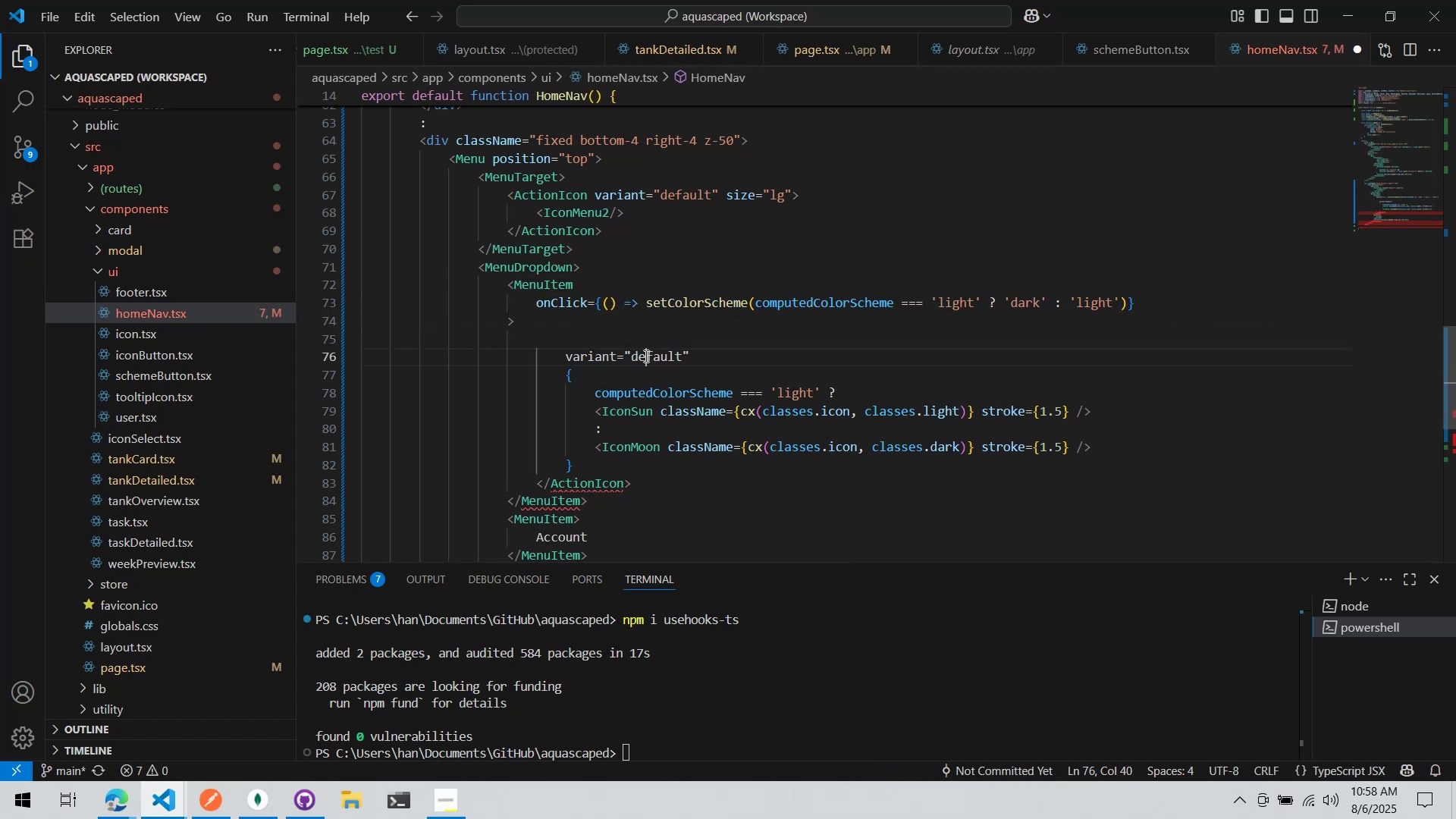 
key(Control+X)
 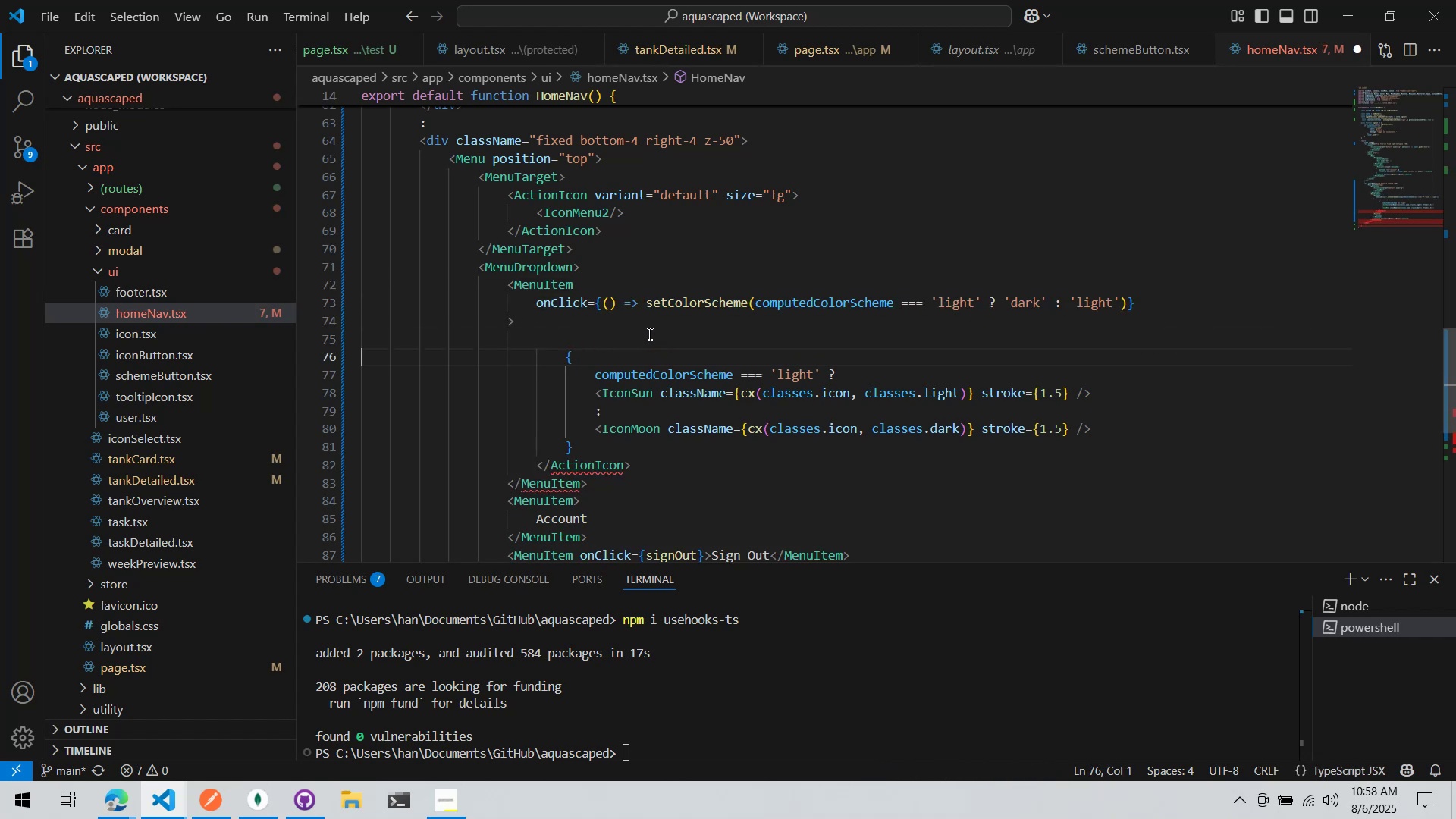 
double_click([648, 334])
 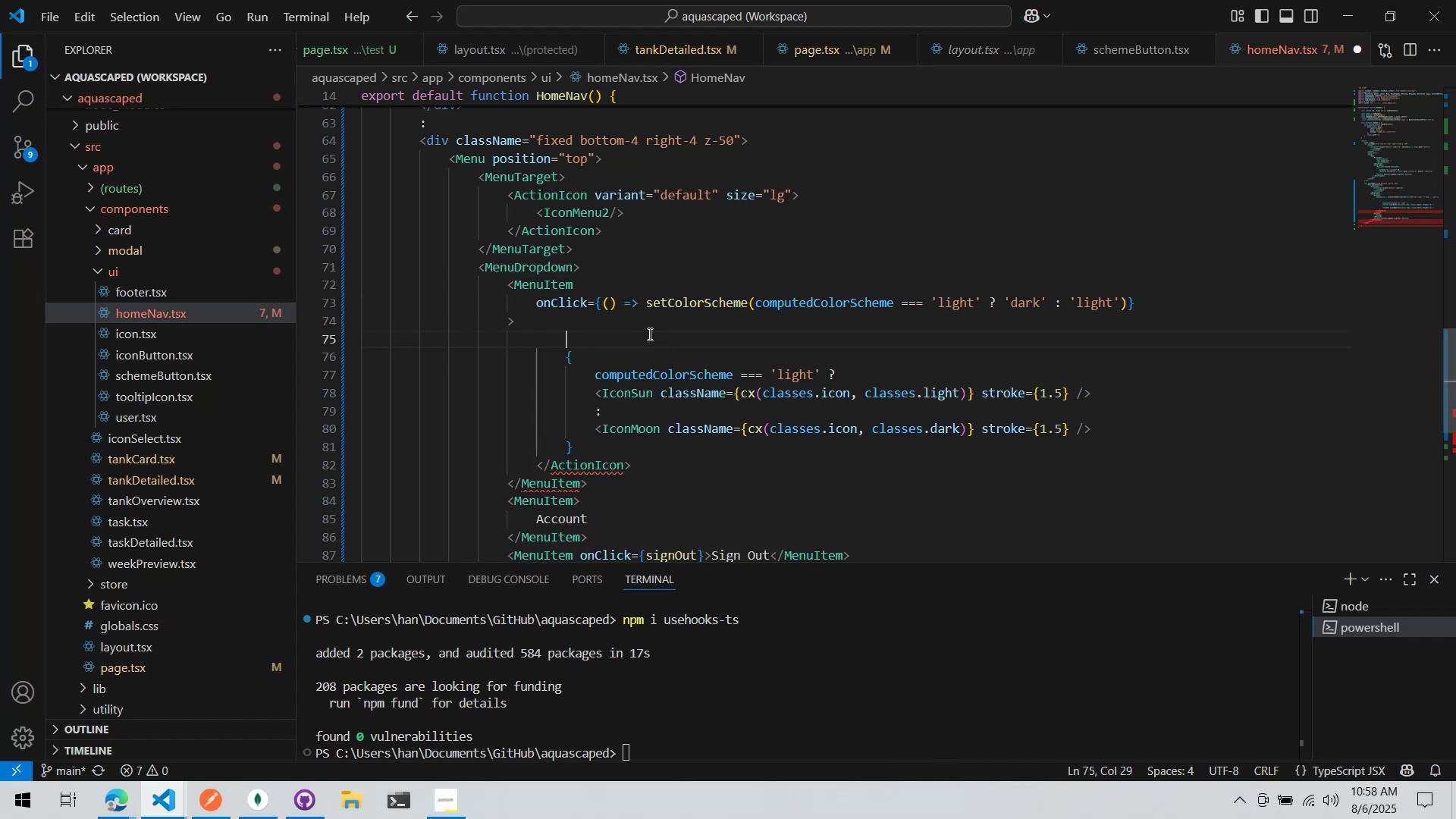 
key(Control+X)
 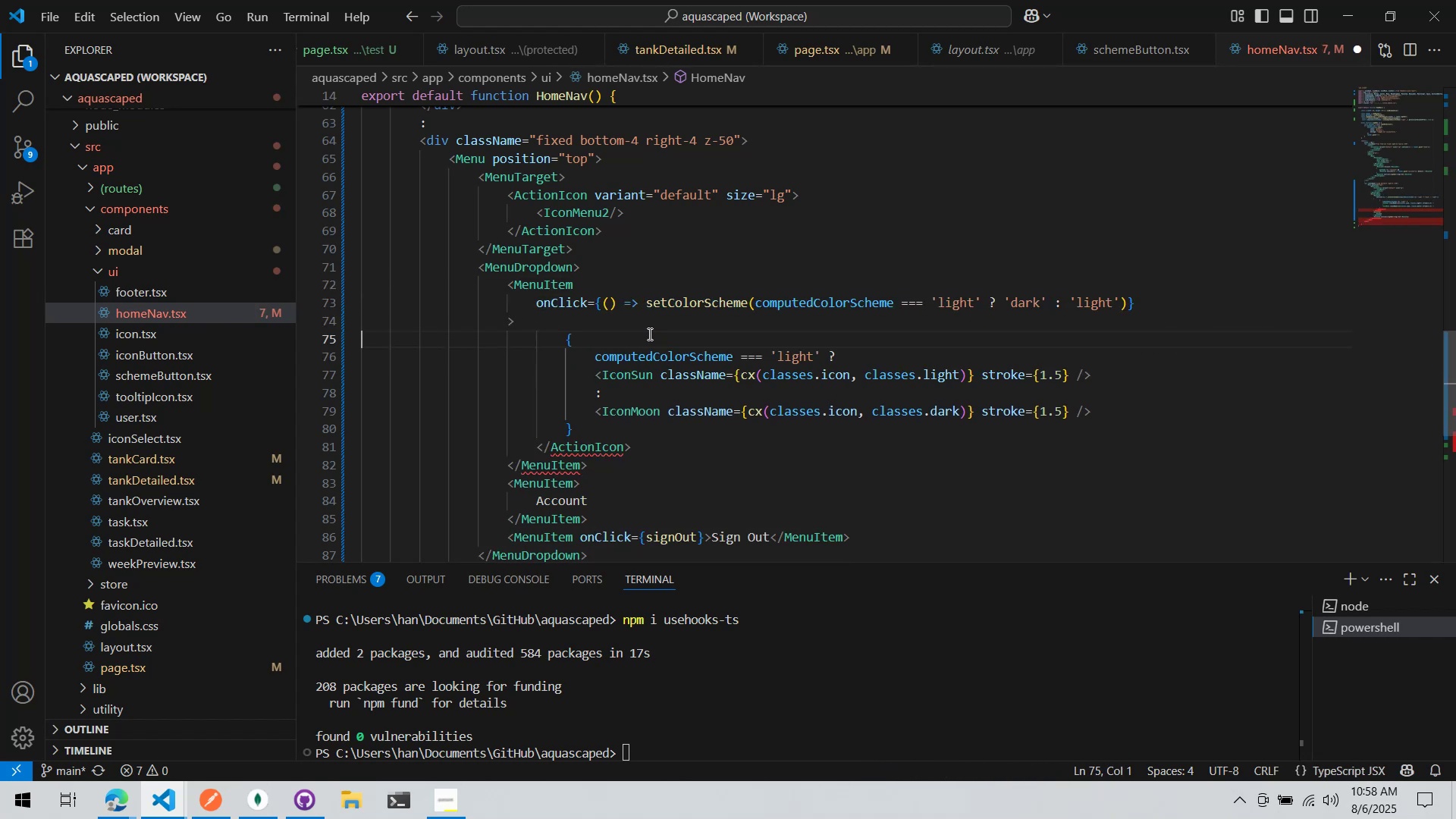 
key(Control+X)
 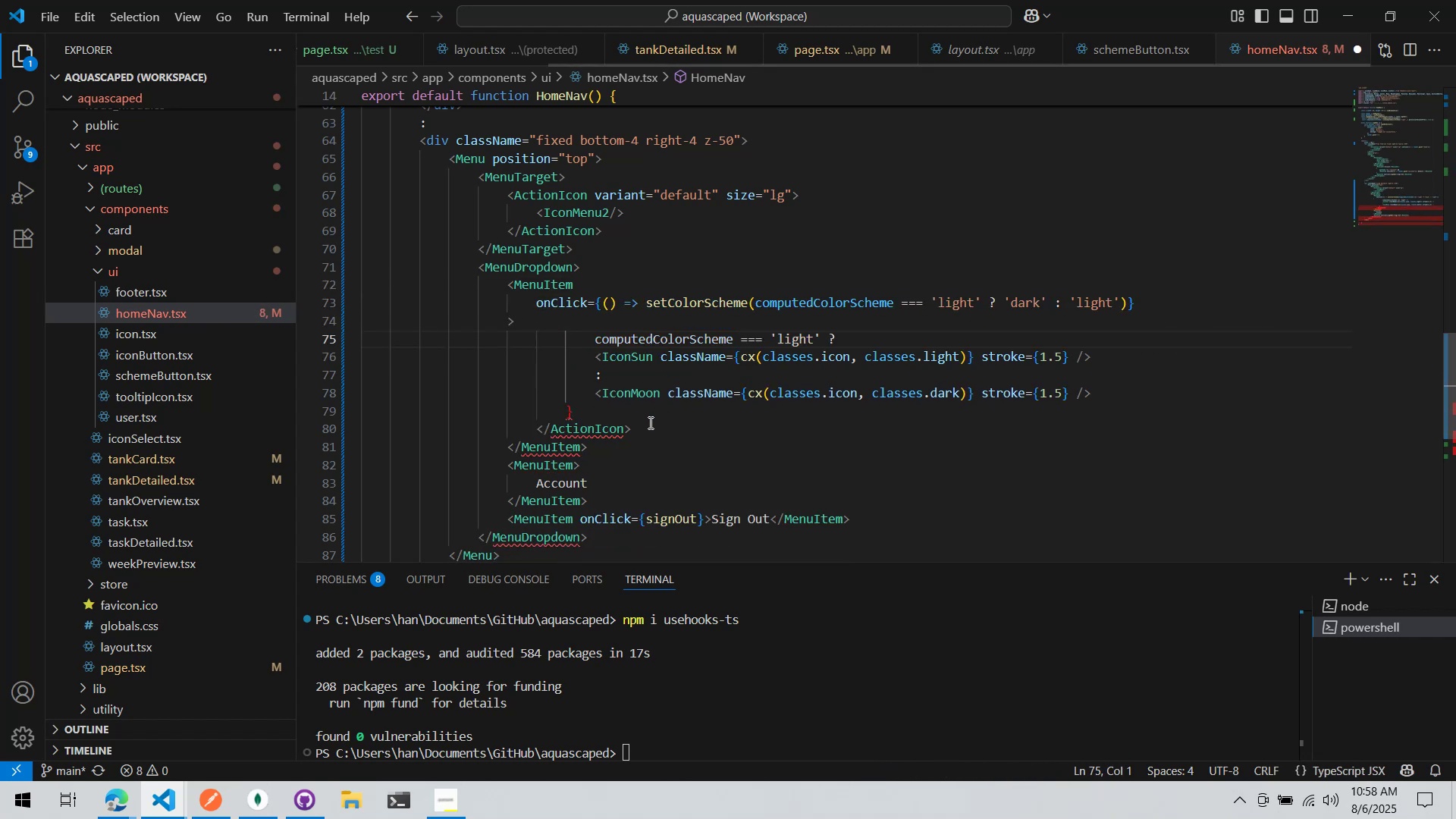 
left_click([652, 415])
 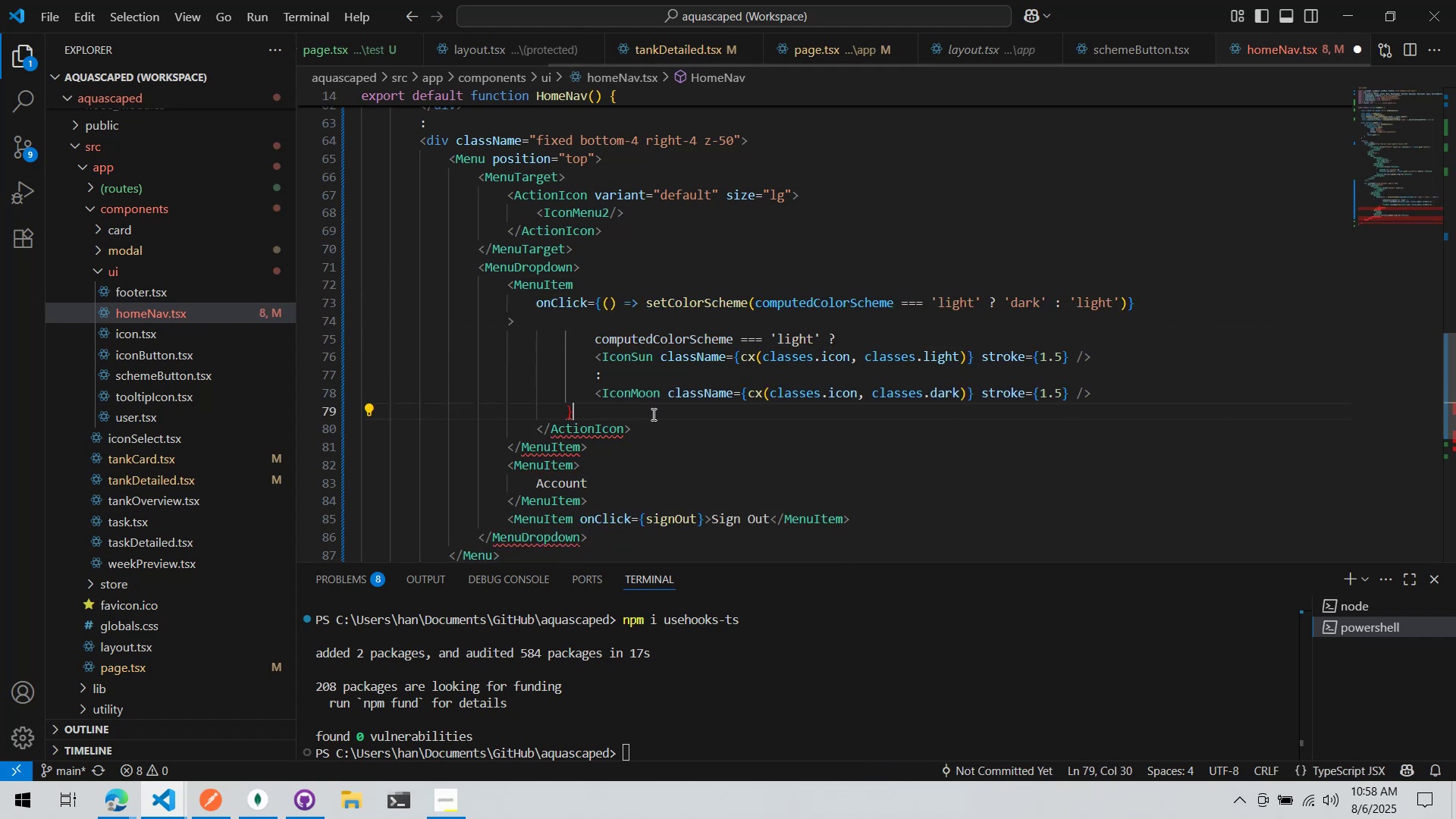 
key(Control+ControlLeft)
 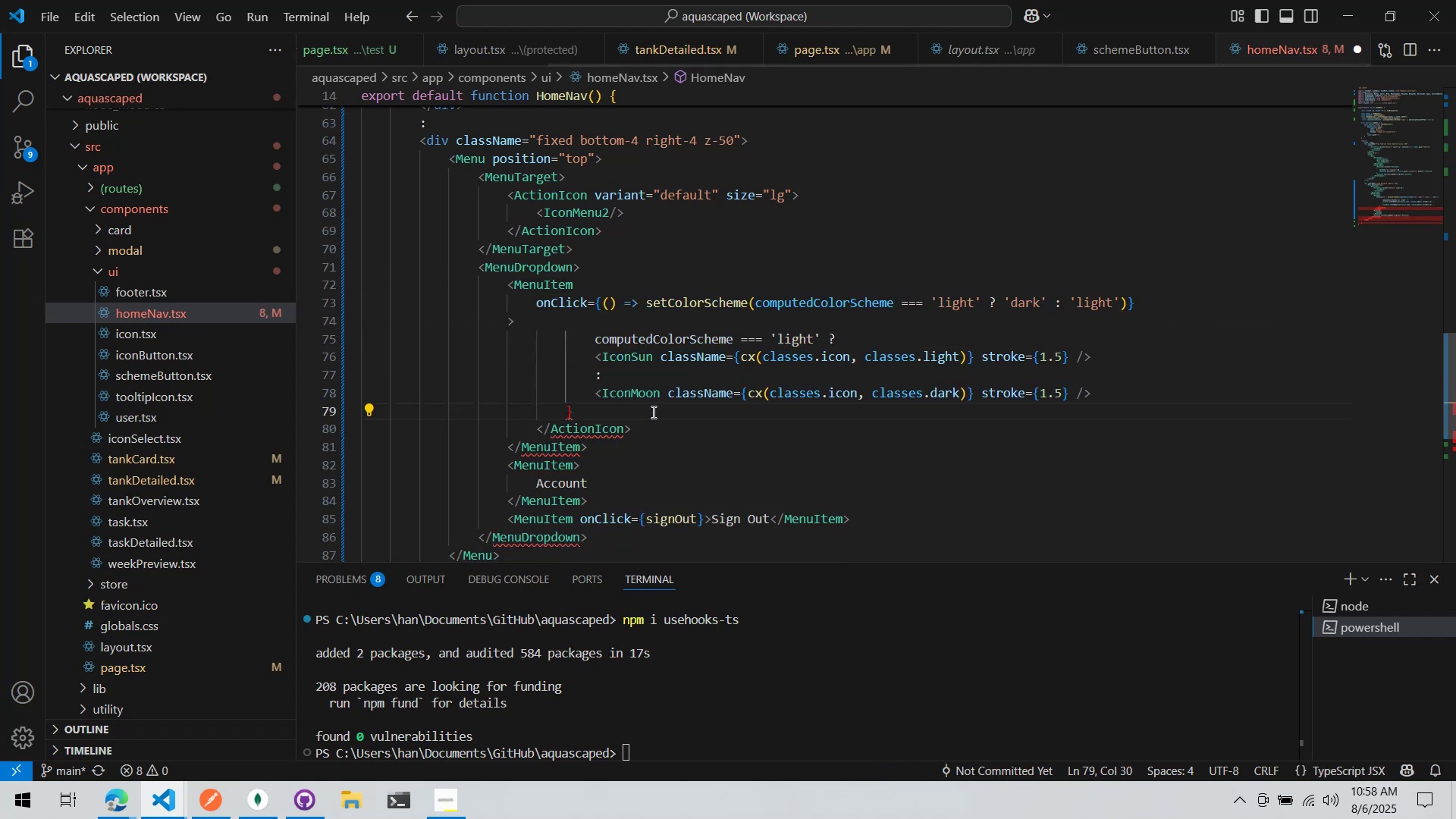 
key(Control+Z)
 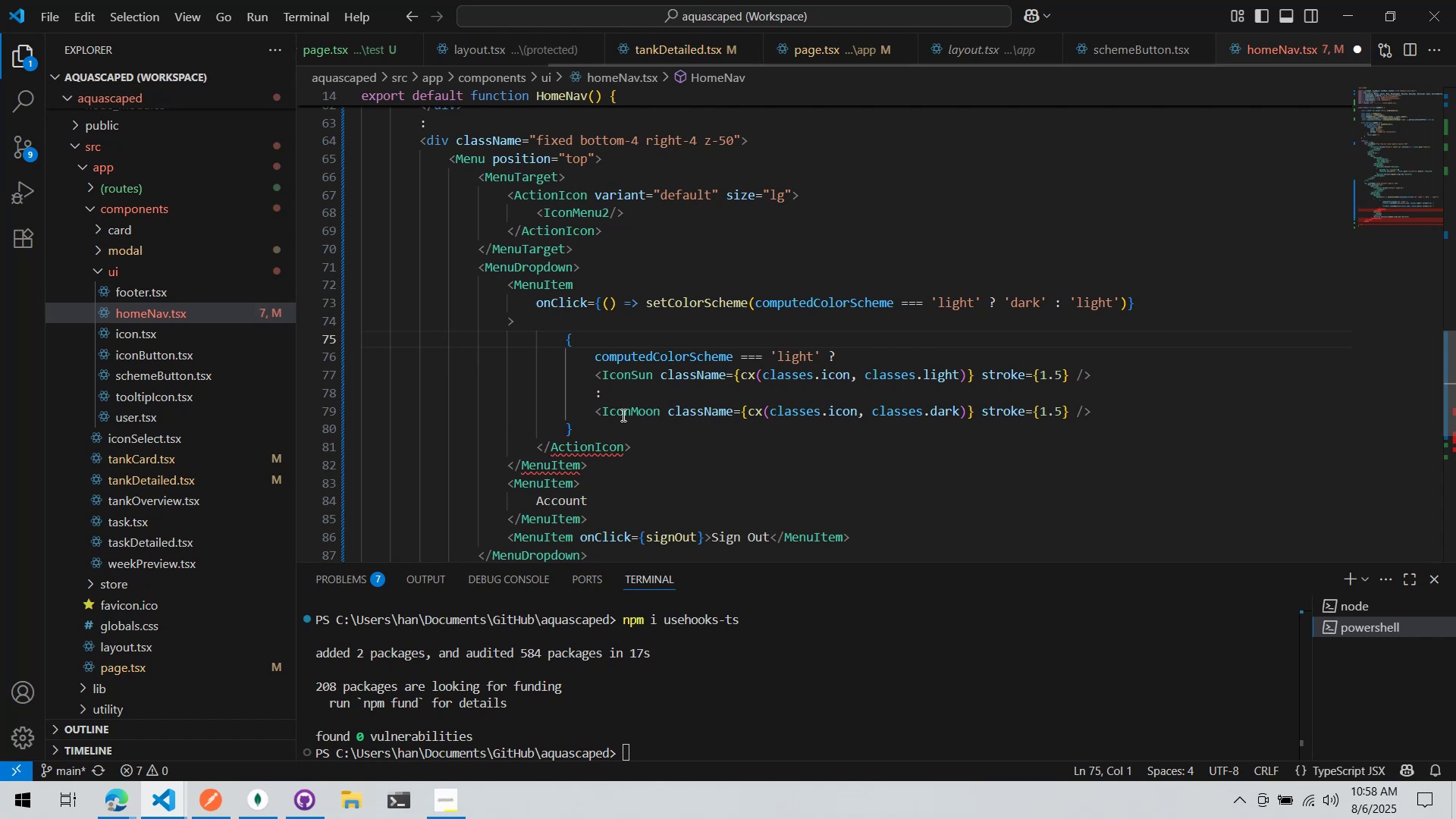 
left_click_drag(start_coordinate=[626, 423], to_coordinate=[631, 424])
 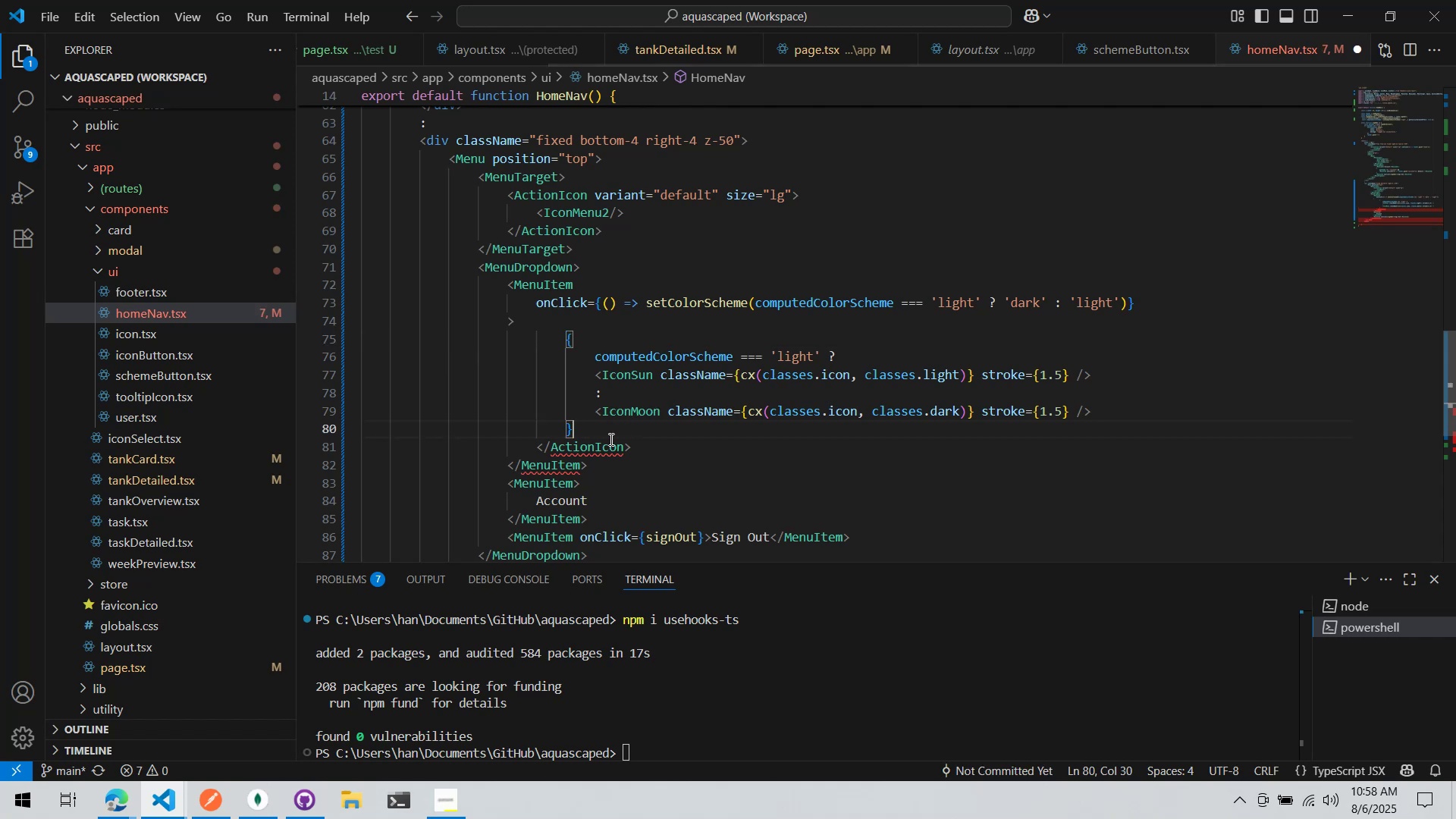 
left_click([606, 440])
 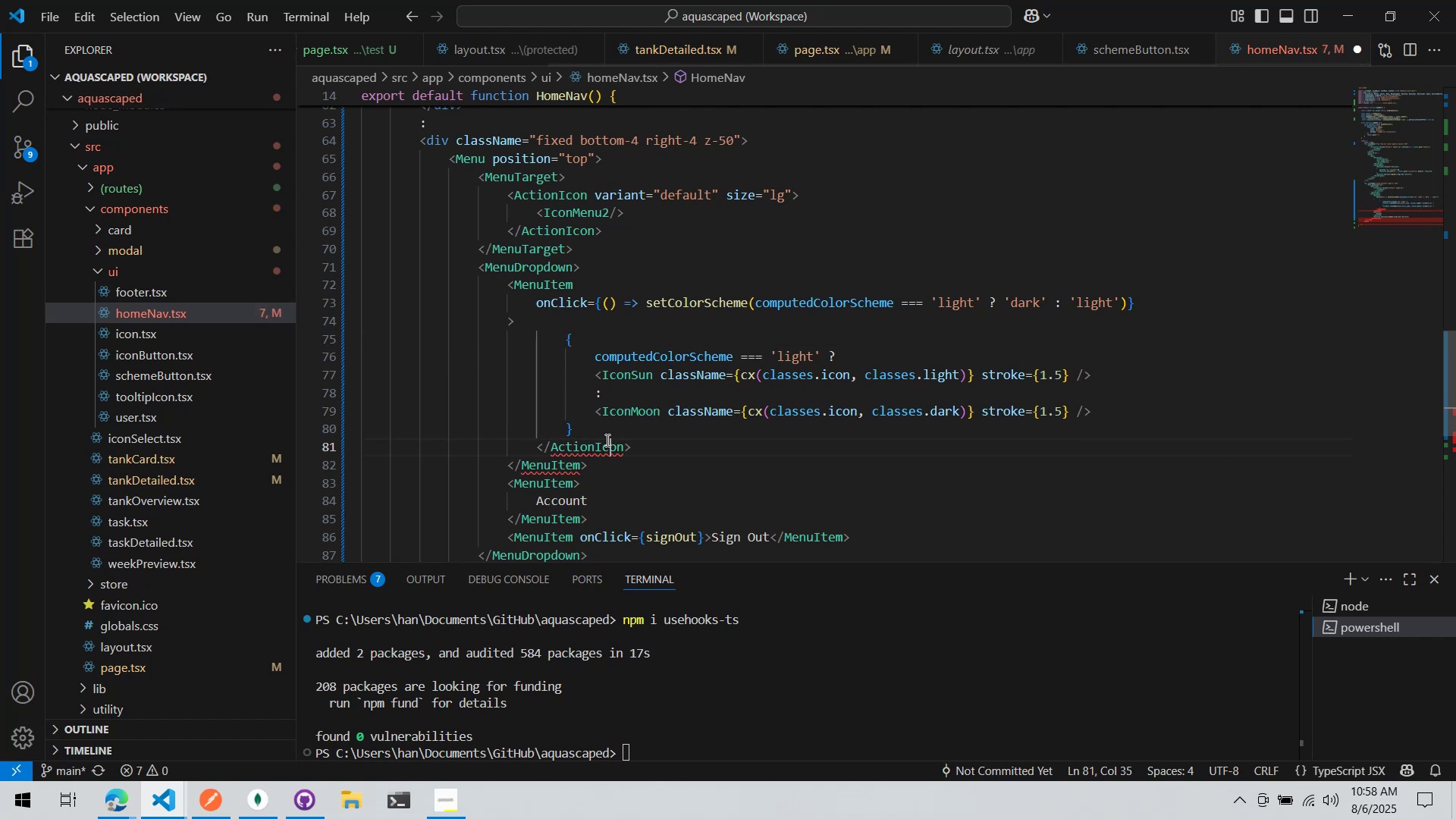 
key(Control+ControlLeft)
 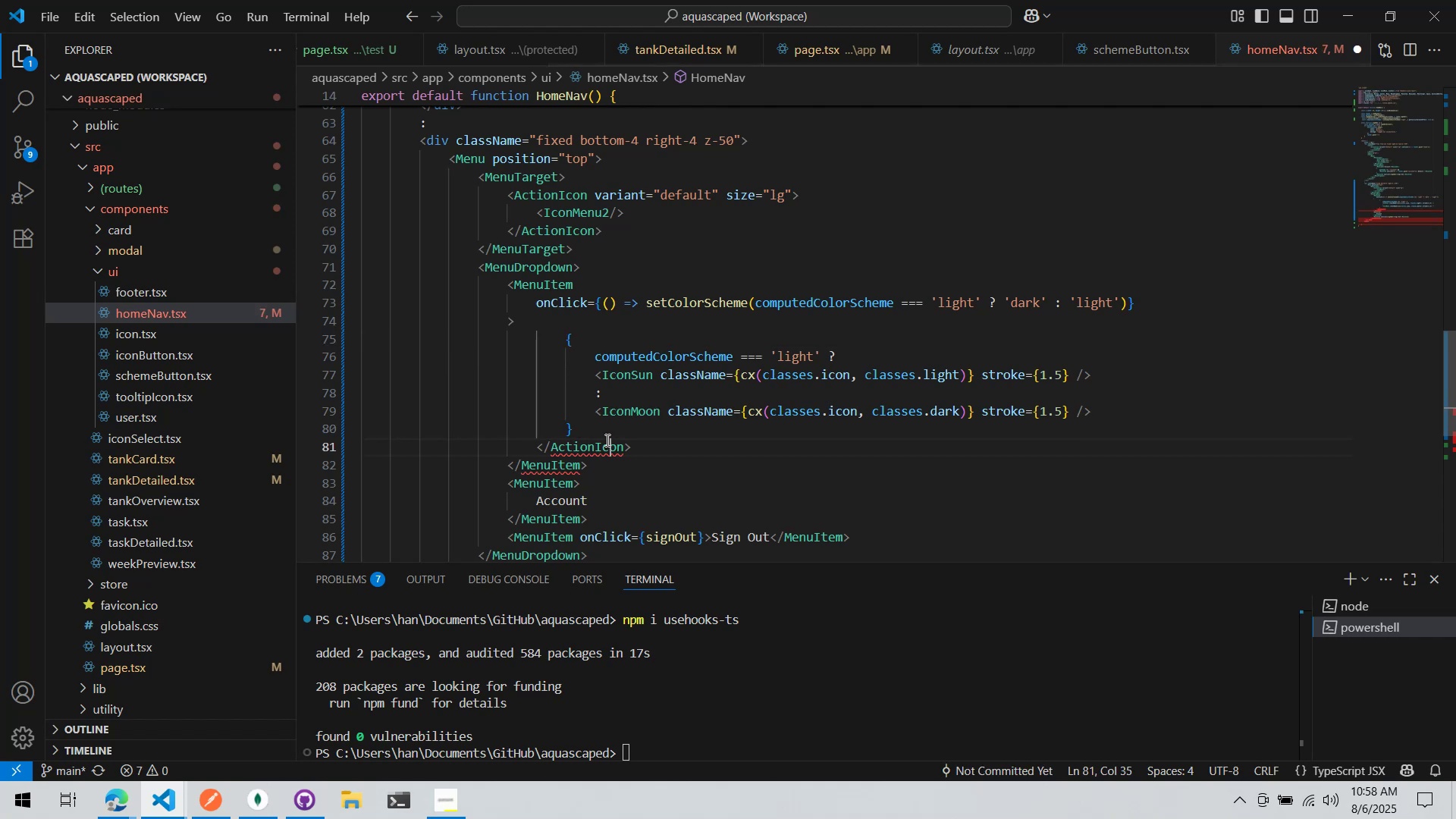 
key(Control+X)
 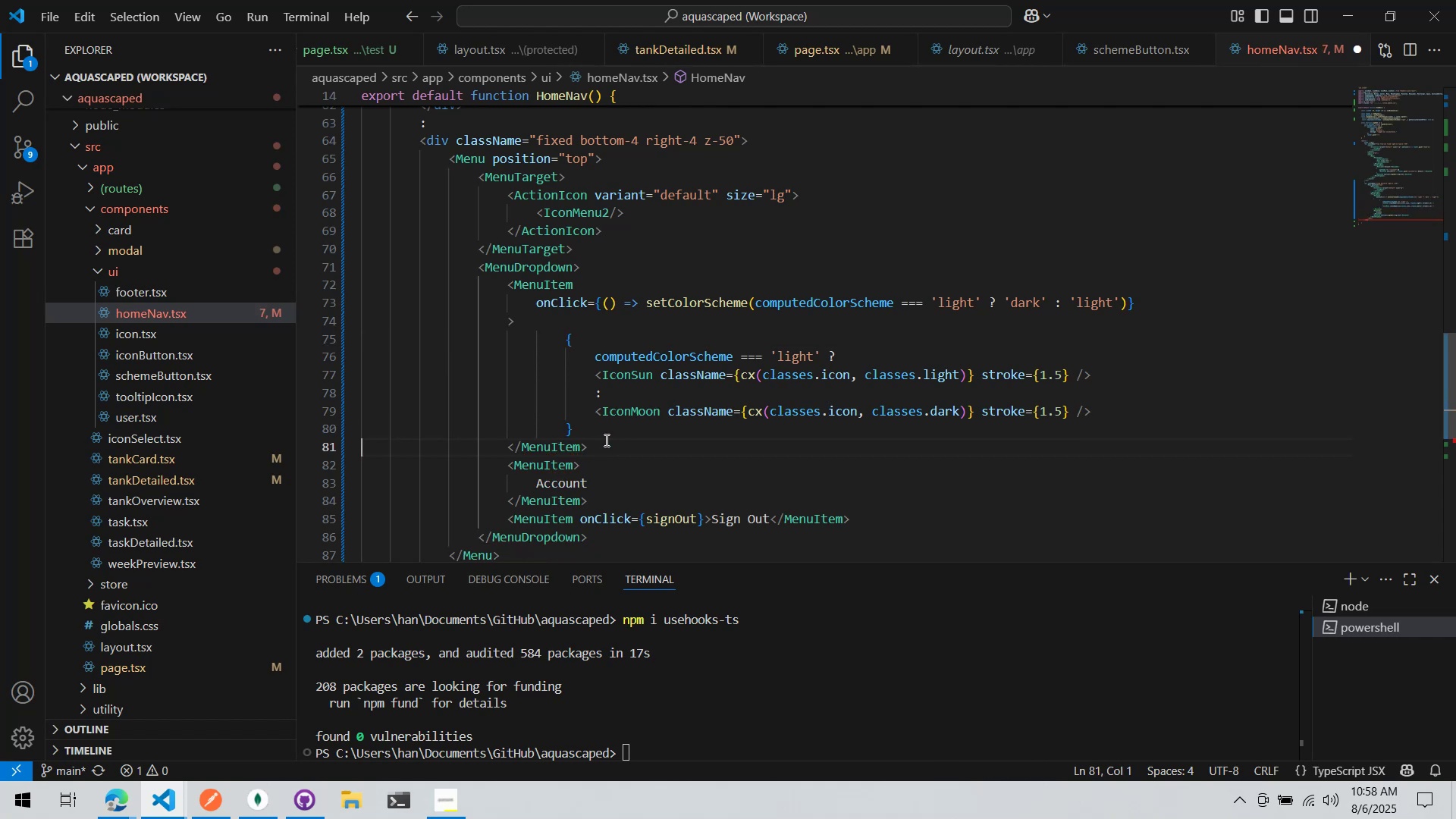 
left_click_drag(start_coordinate=[609, 426], to_coordinate=[256, 329])
 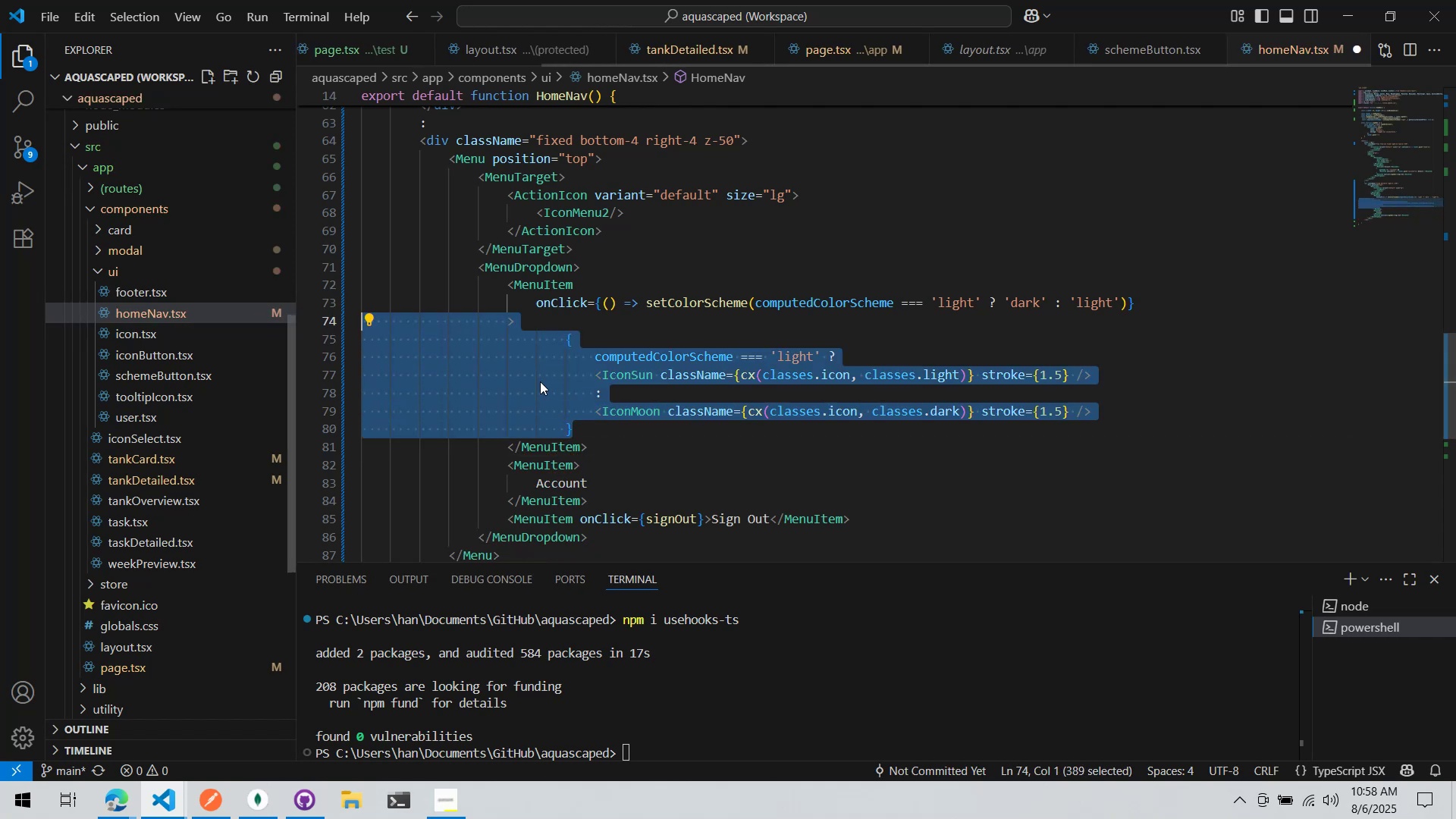 
left_click([620, 396])
 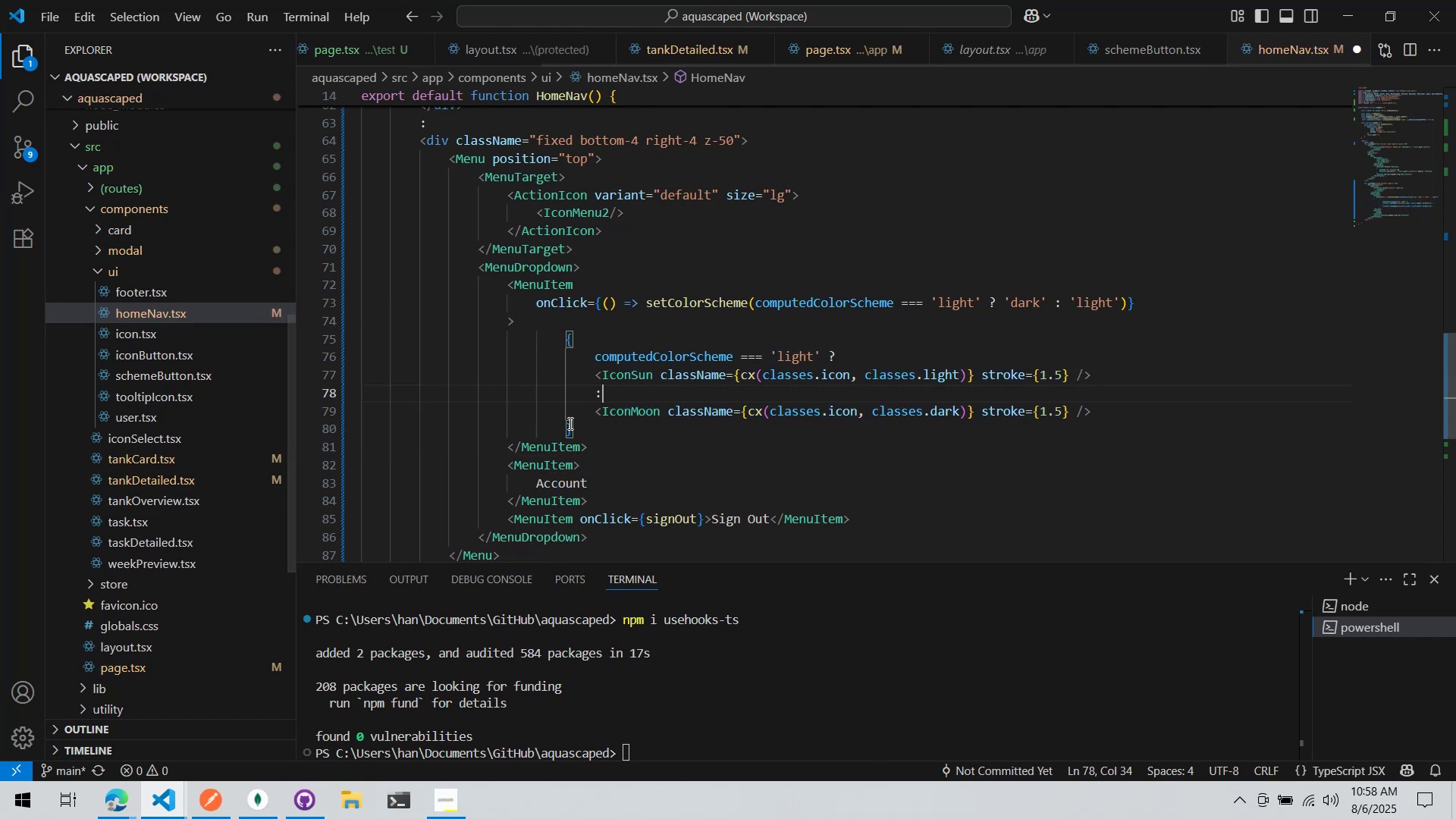 
left_click_drag(start_coordinate=[598, 428], to_coordinate=[227, 340])
 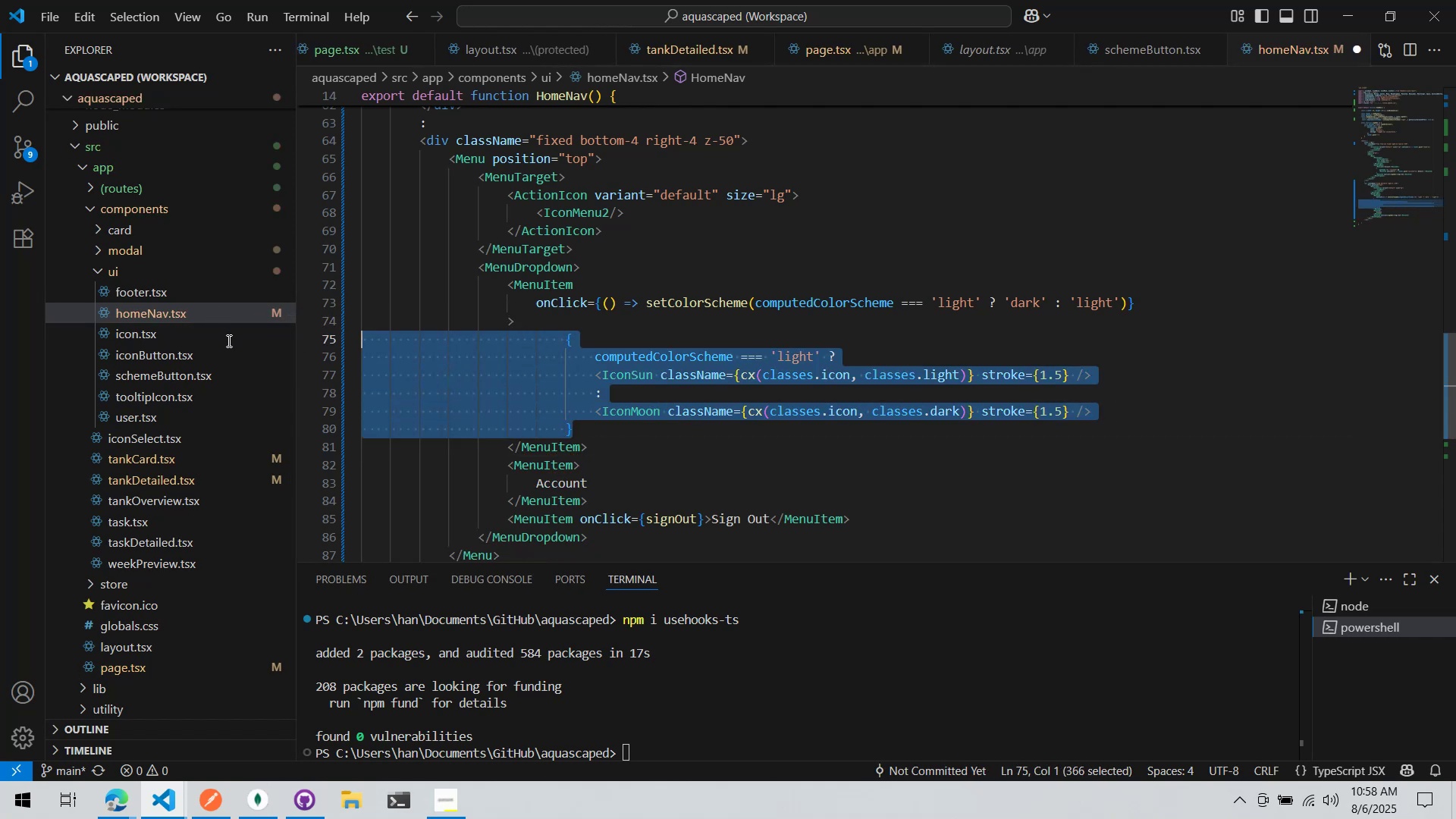 
key(Shift+ShiftLeft)
 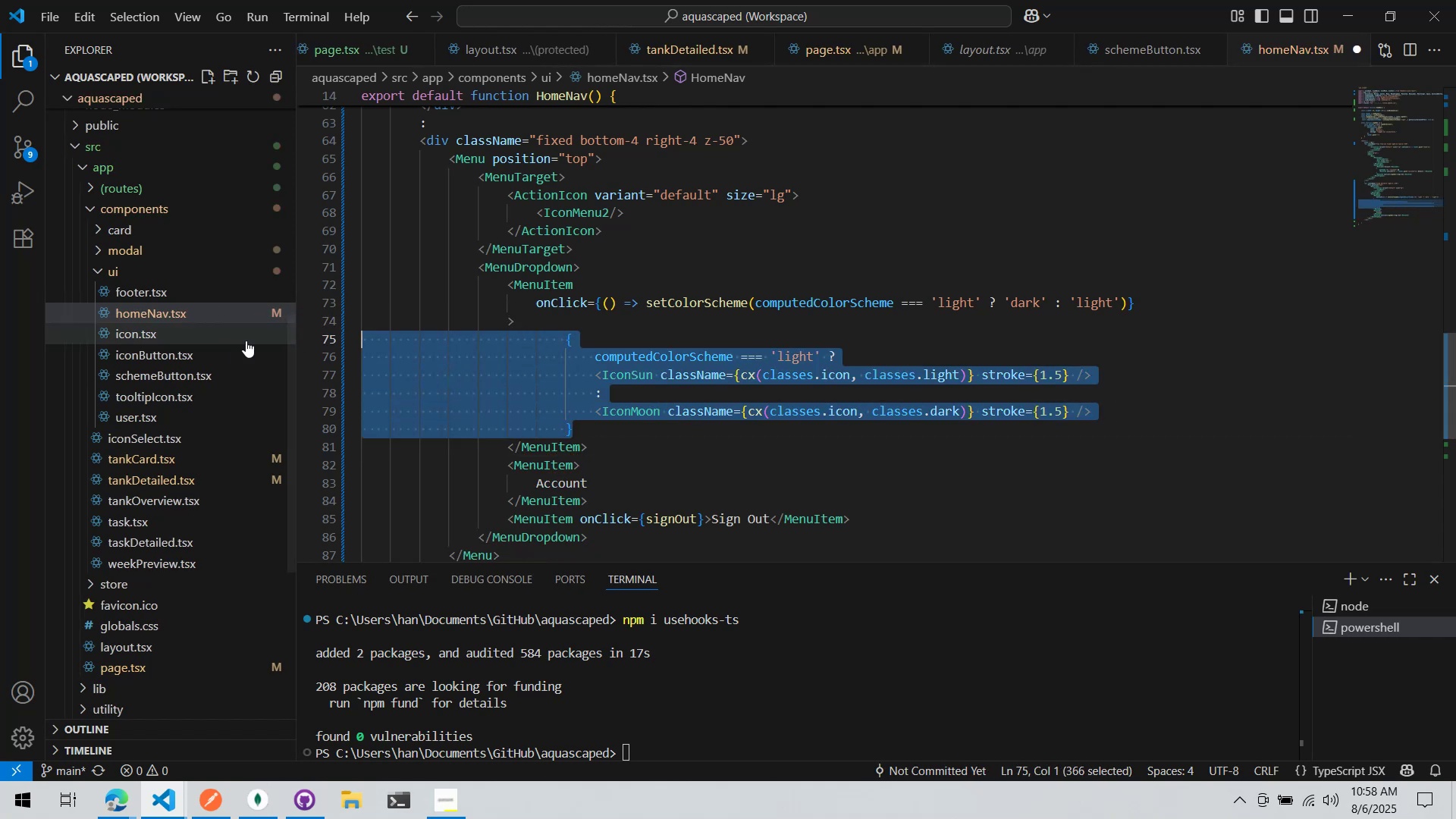 
key(Shift+Tab)
 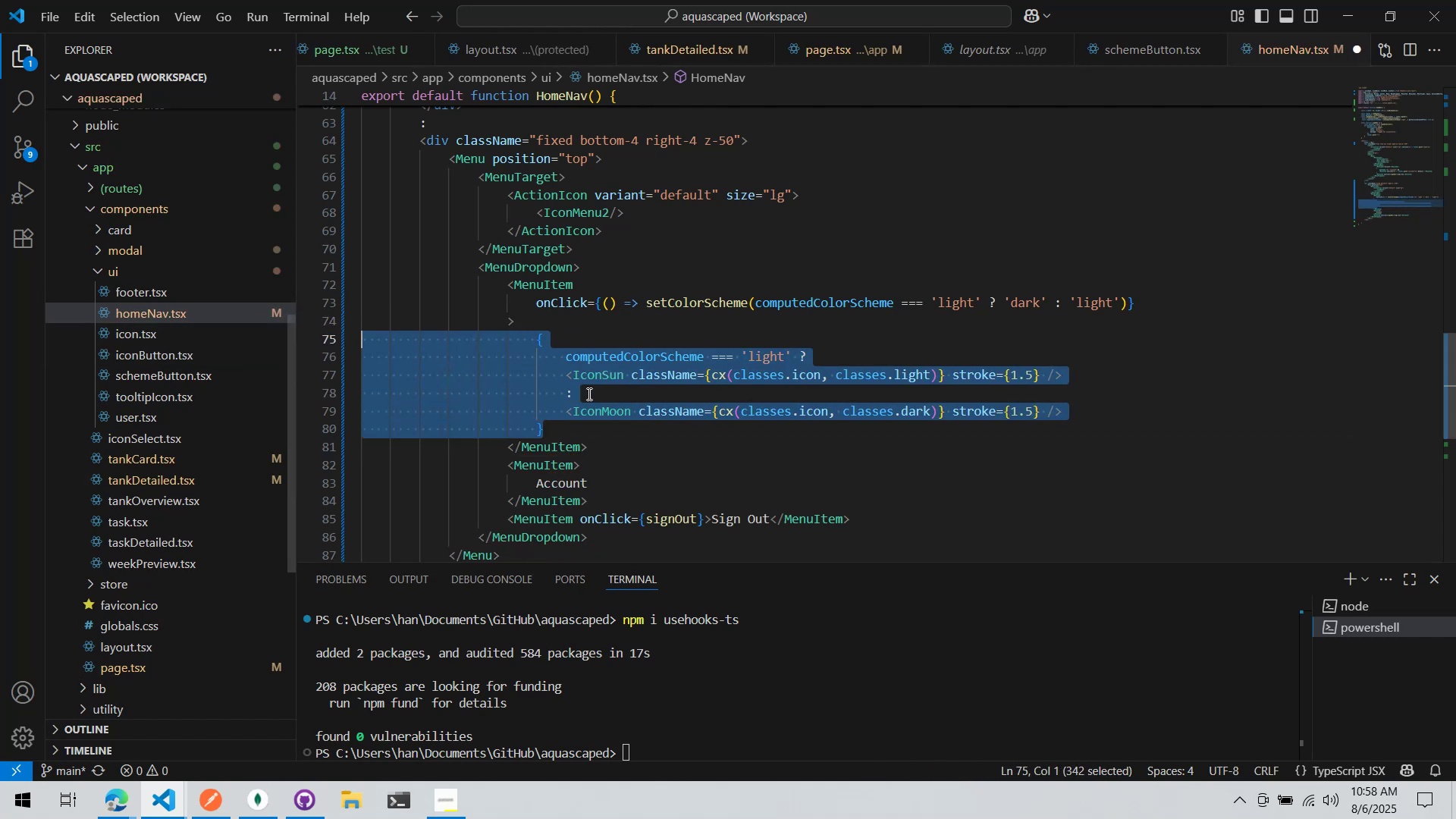 
key(Control+ControlLeft)
 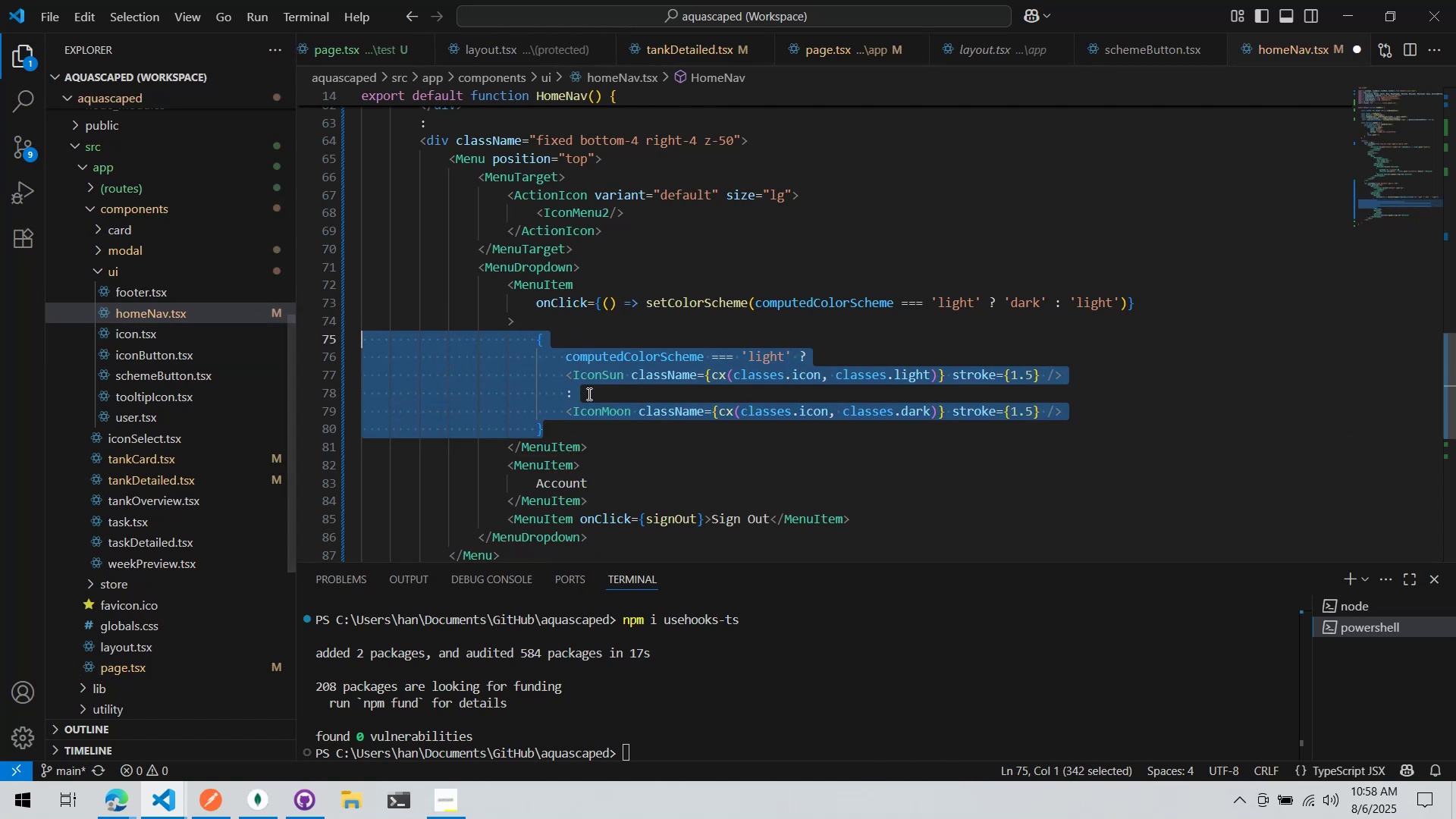 
key(Control+S)
 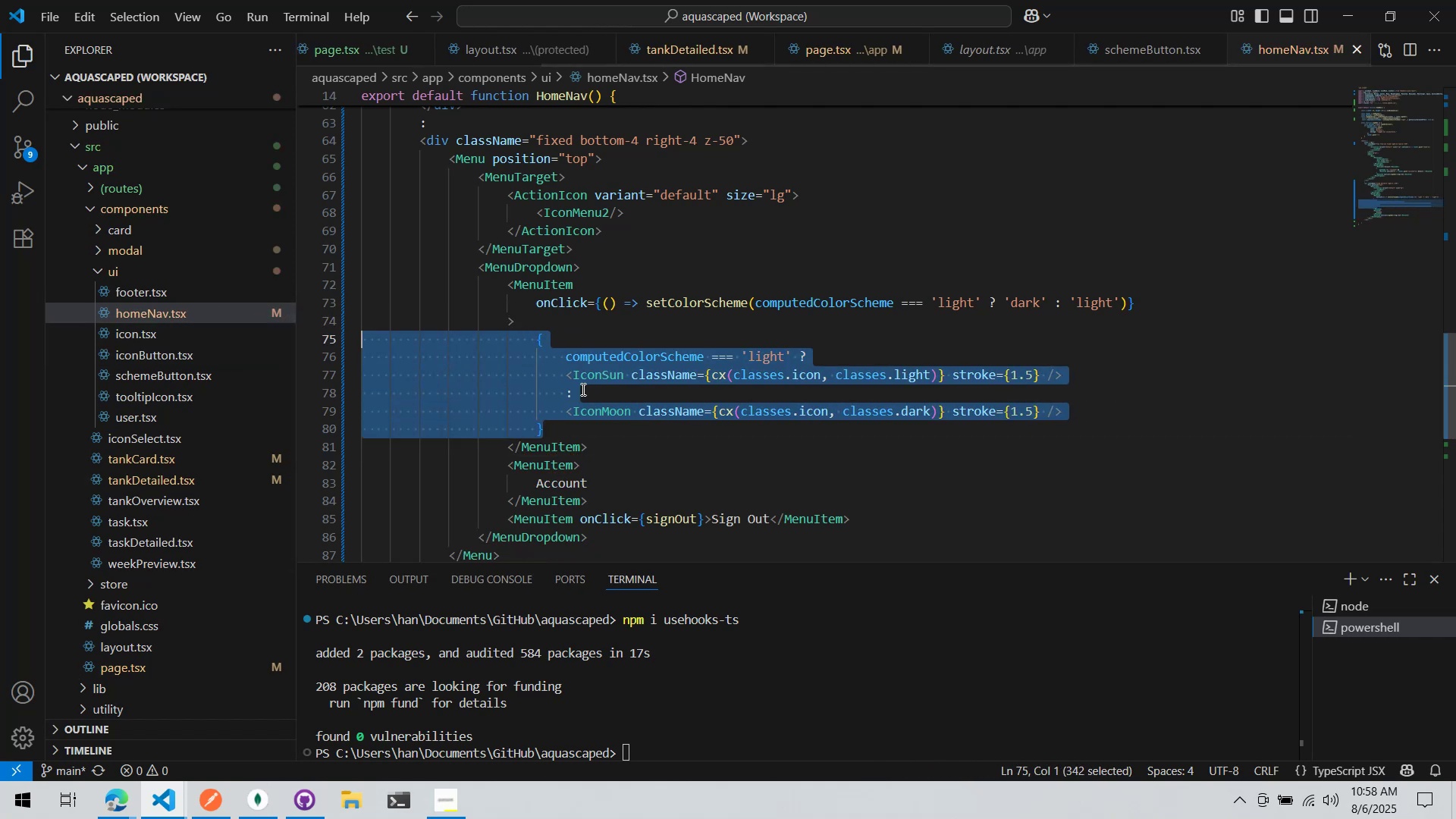 
key(Alt+AltLeft)
 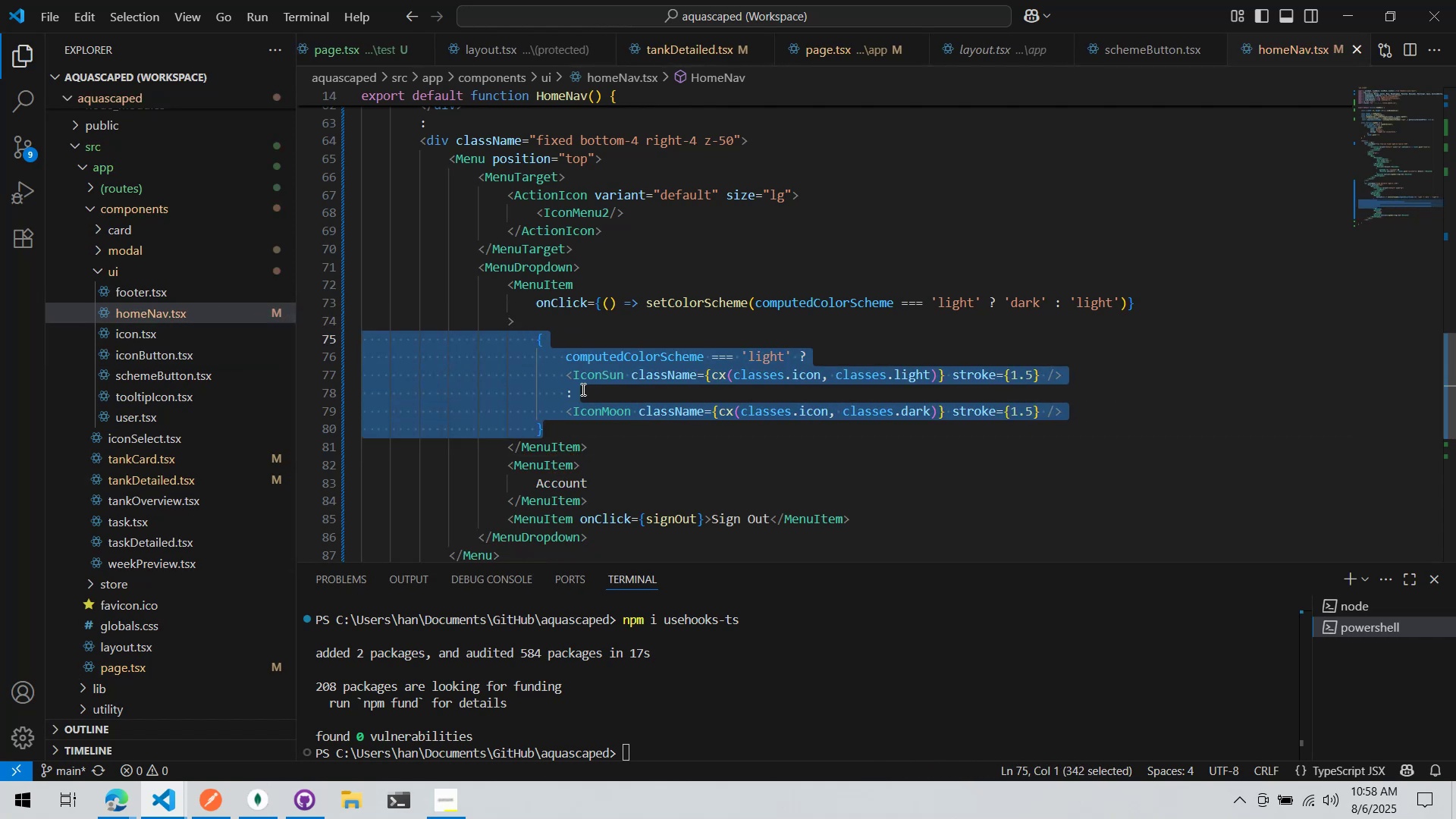 
key(Alt+Tab)
 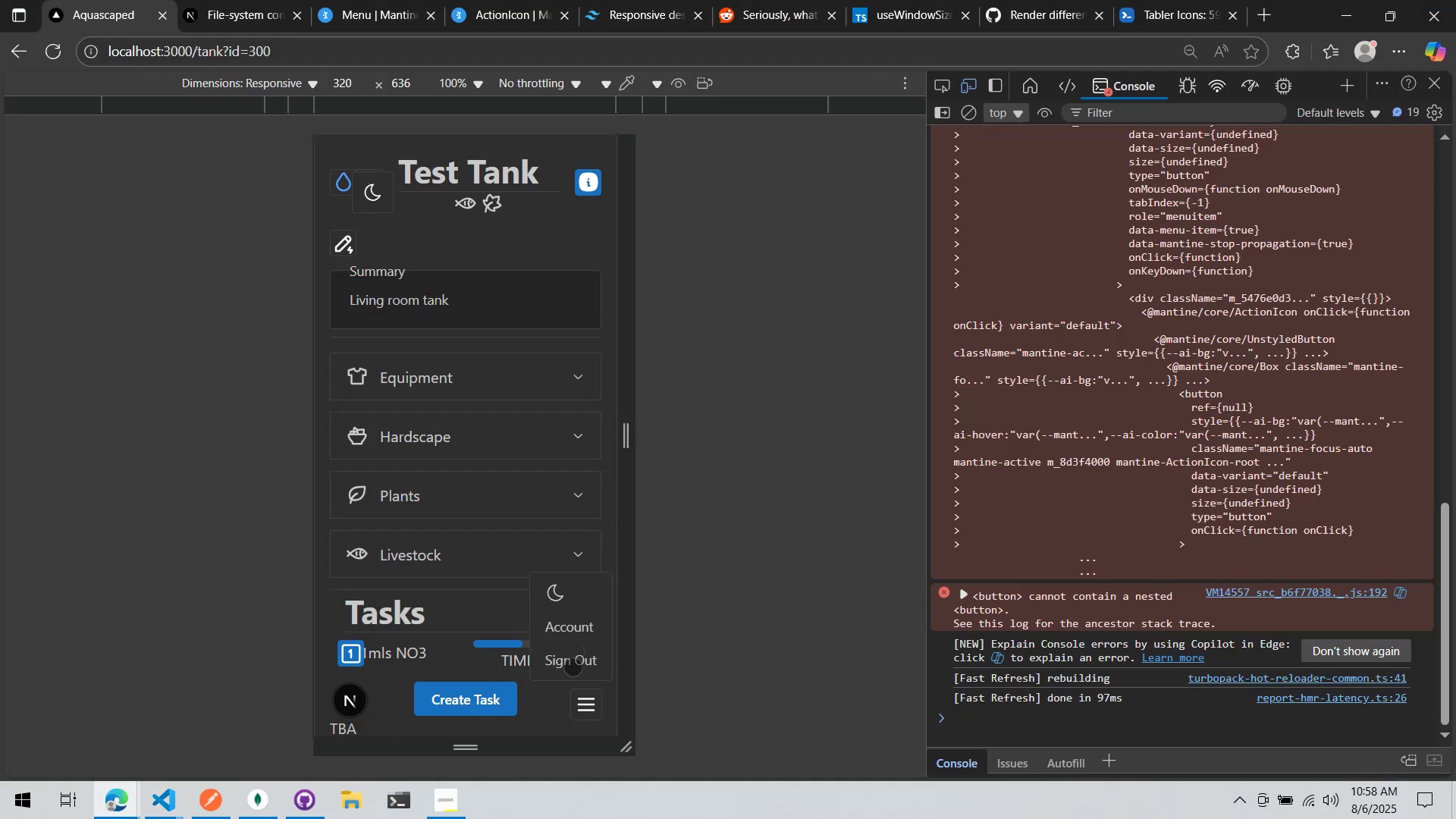 
double_click([580, 702])
 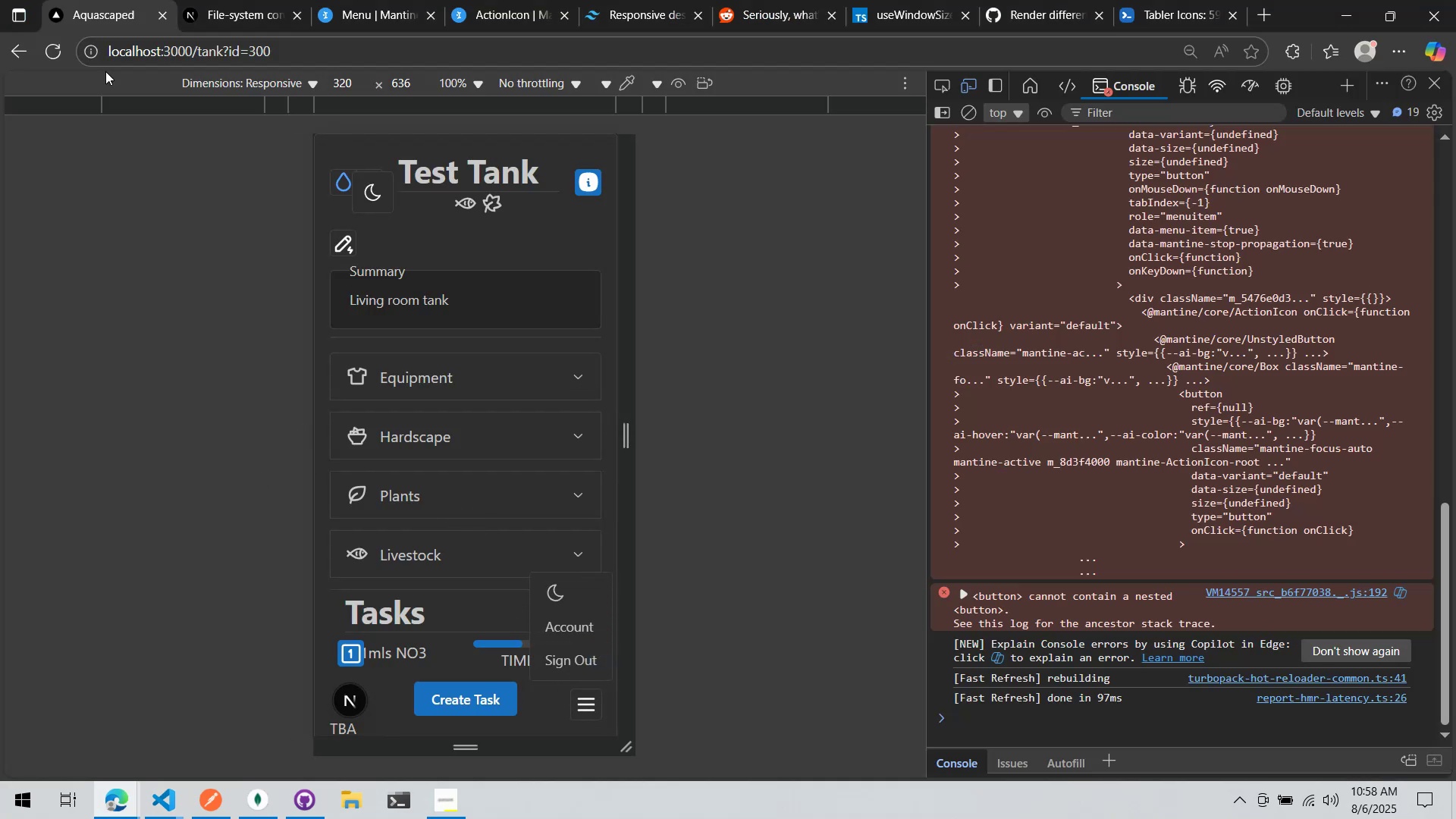 
left_click([46, 57])
 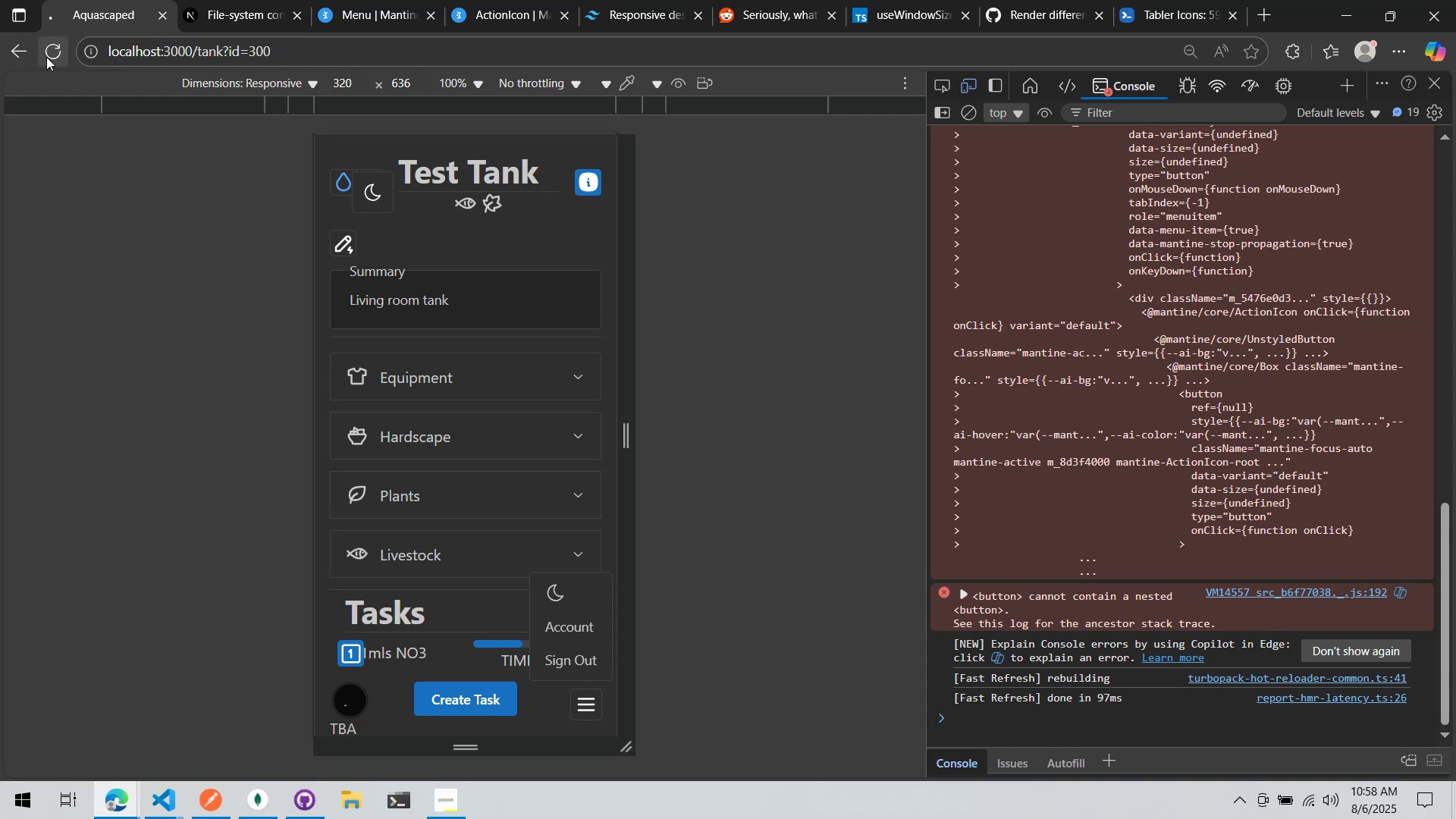 
key(Alt+AltLeft)
 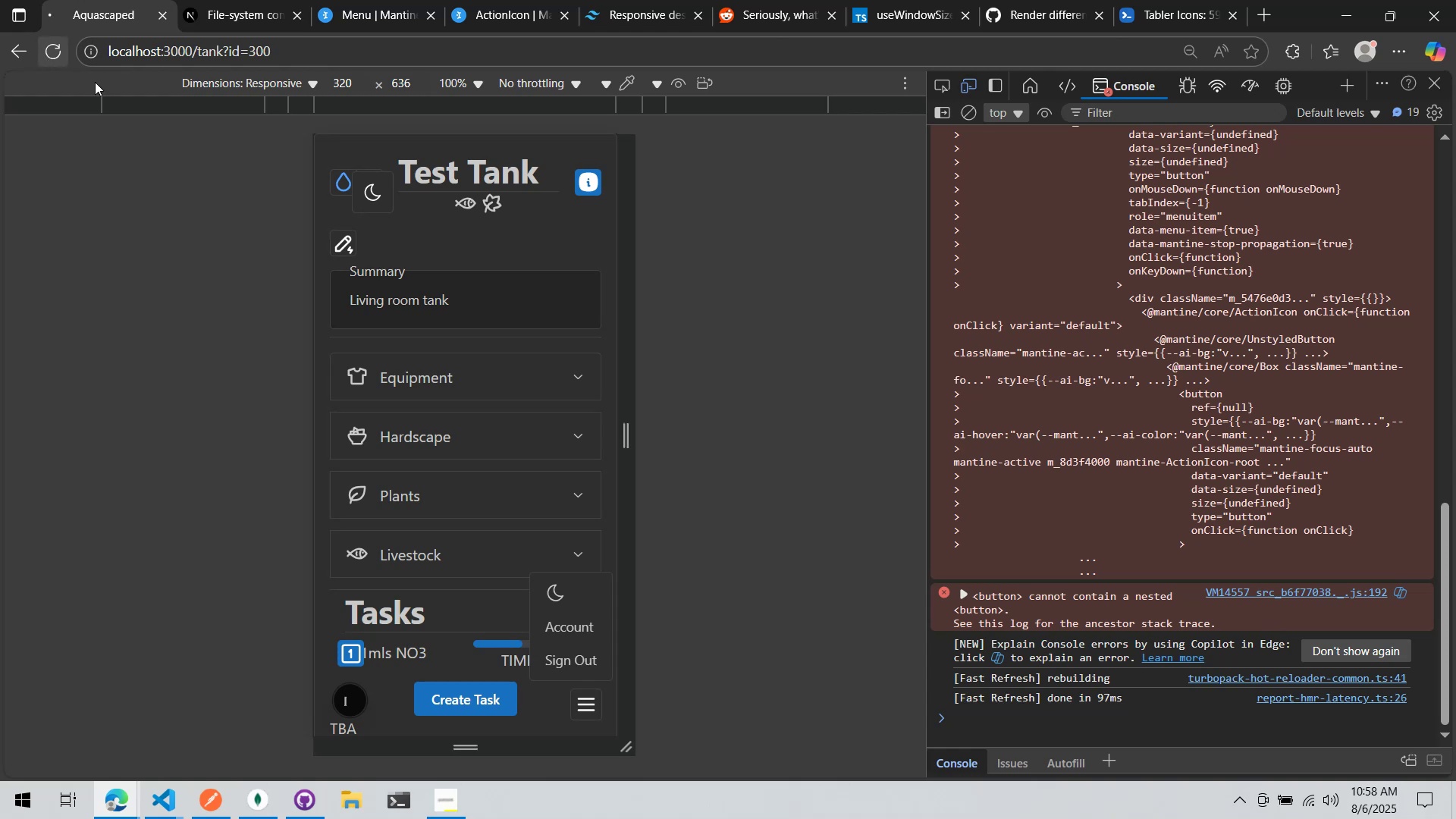 
key(Alt+Tab)
 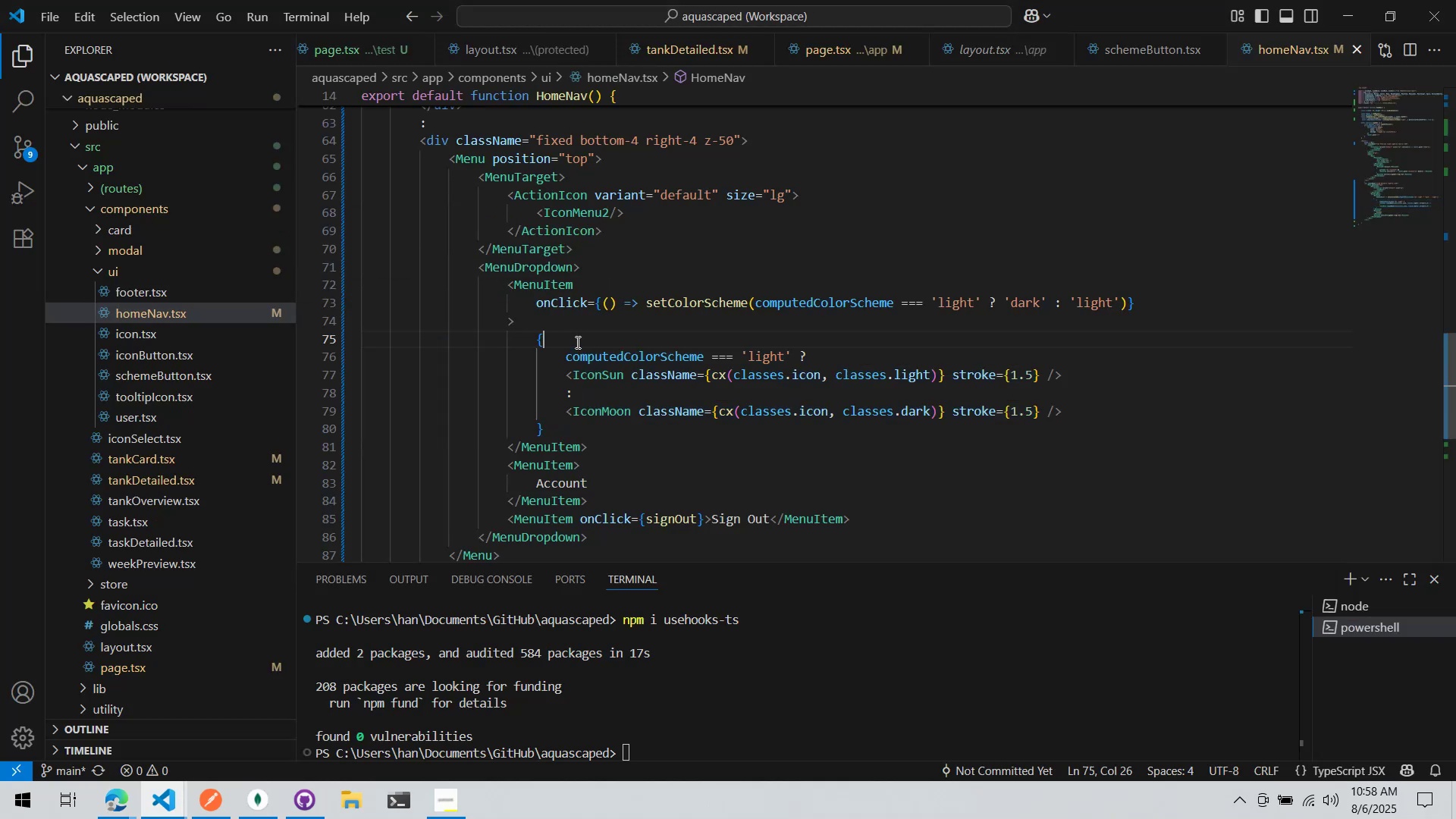 
double_click([579, 319])
 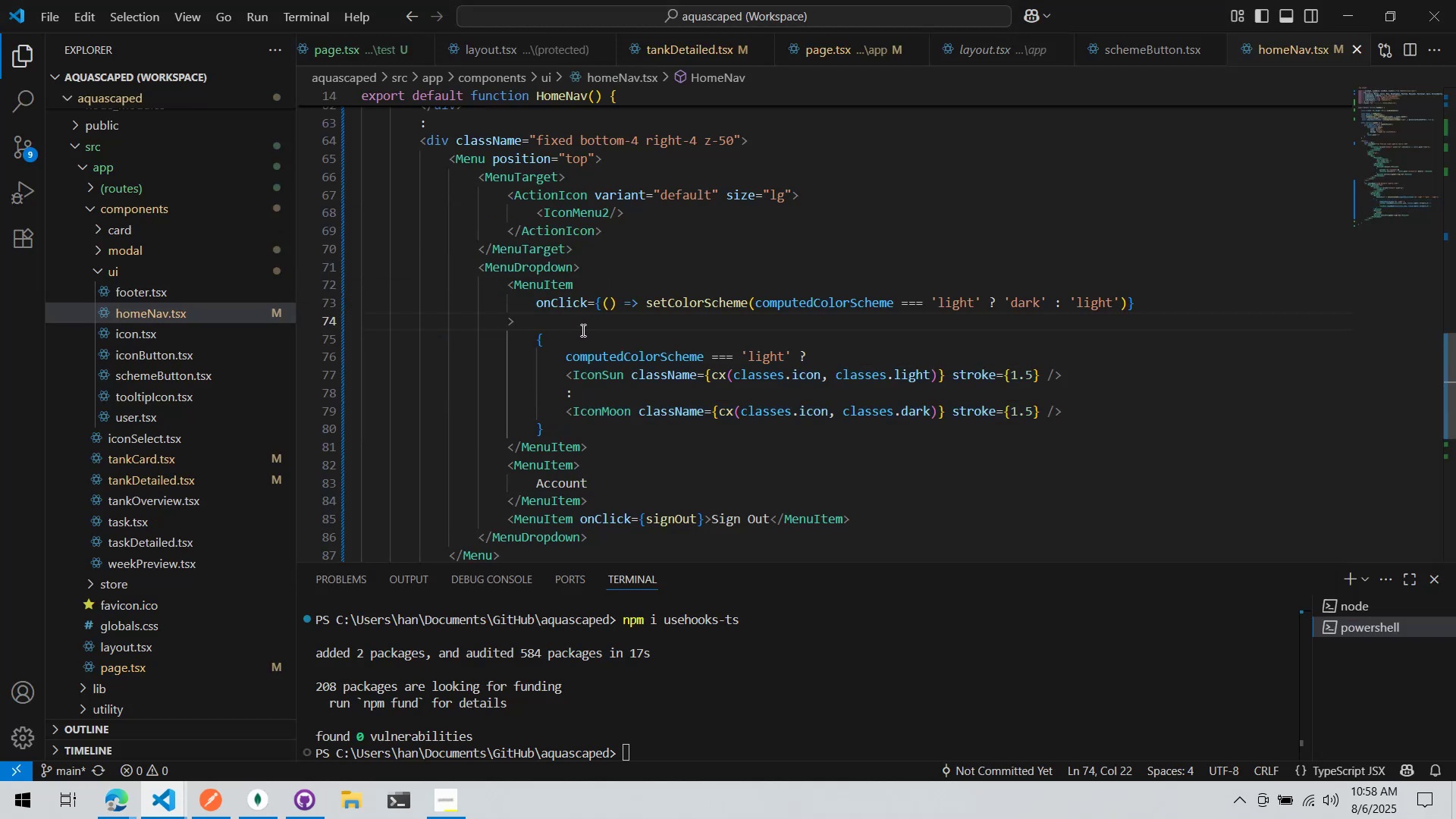 
key(Enter)
 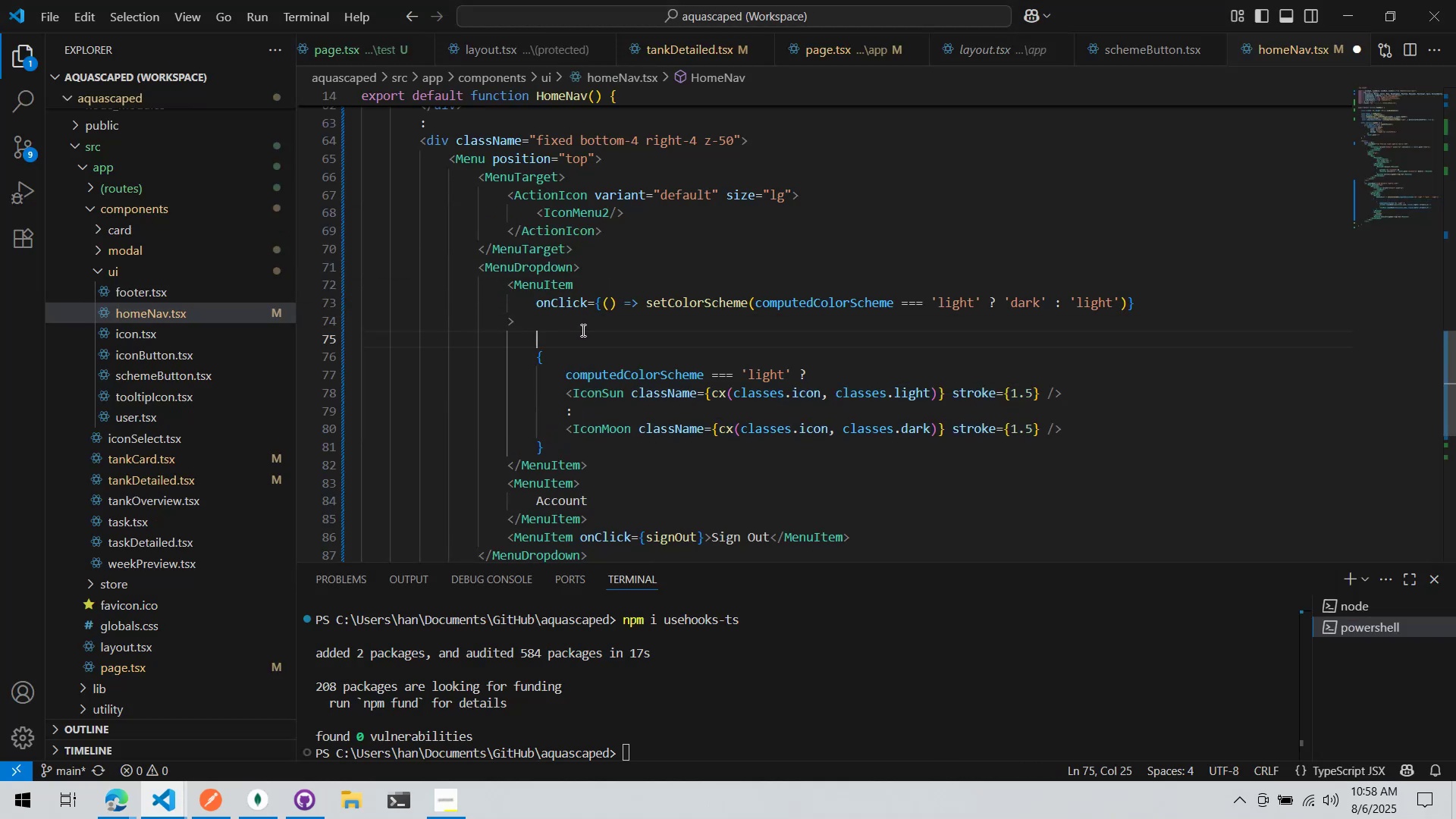 
type(<Center>)
 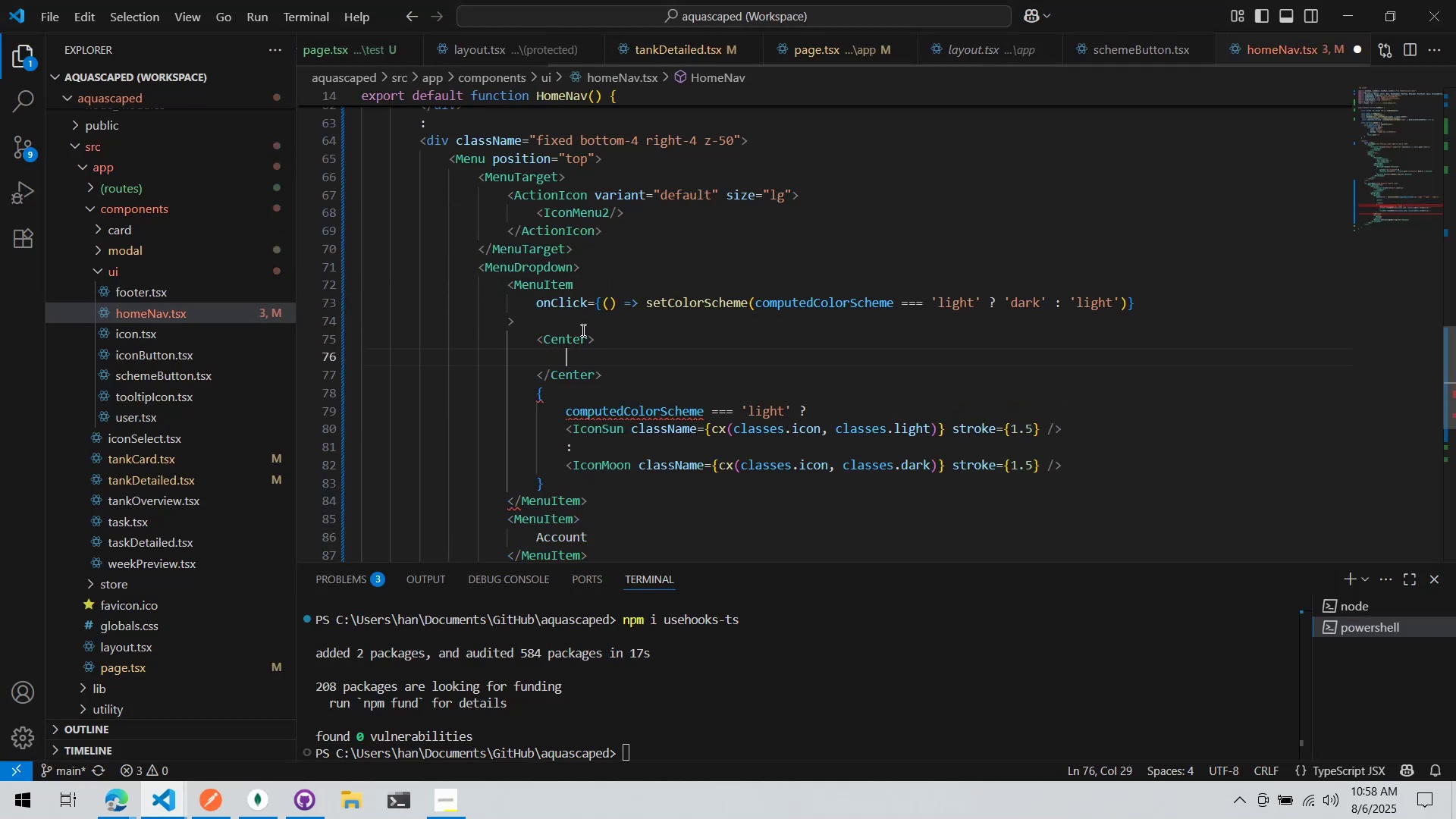 
 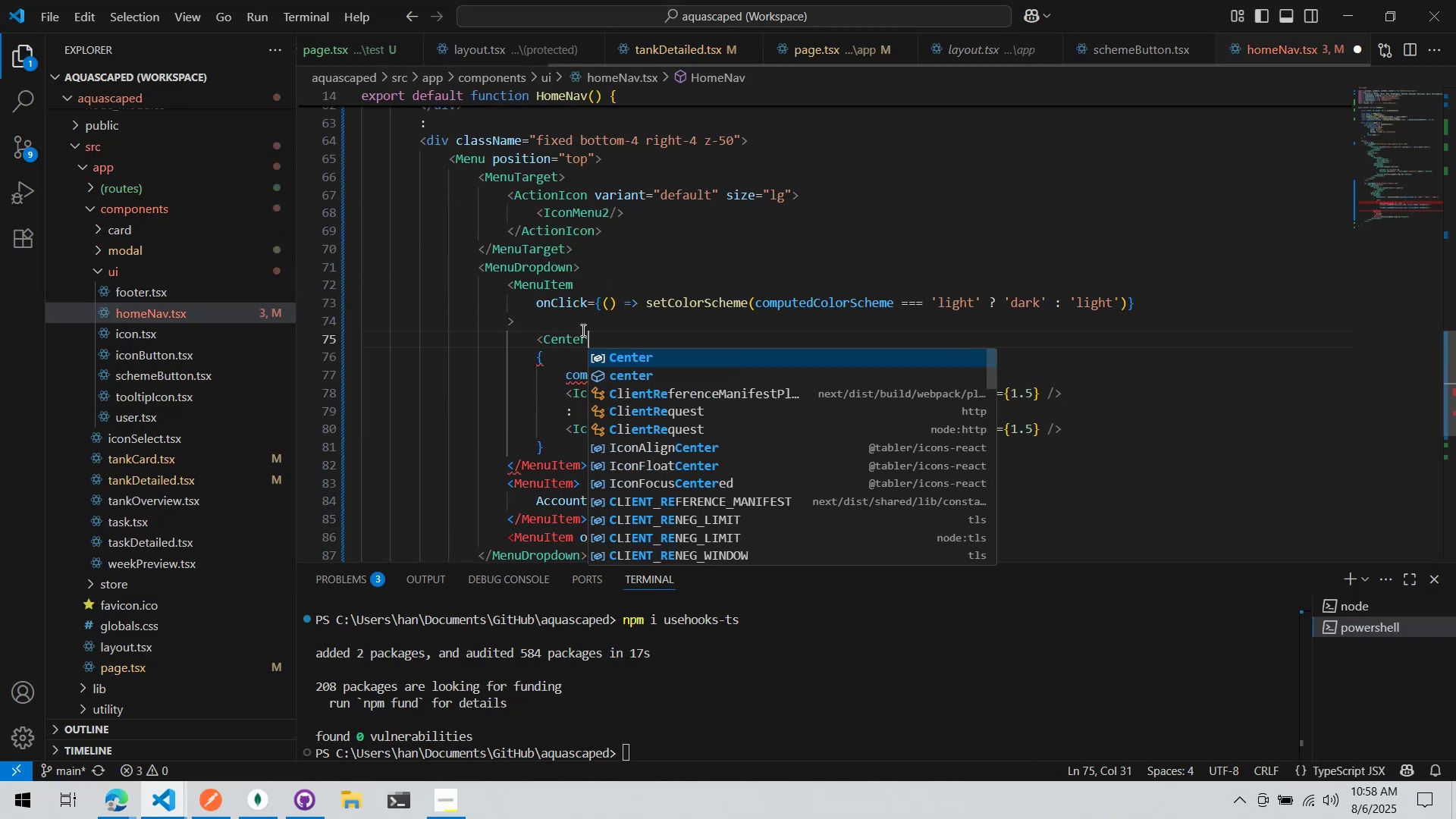 
key(Enter)
 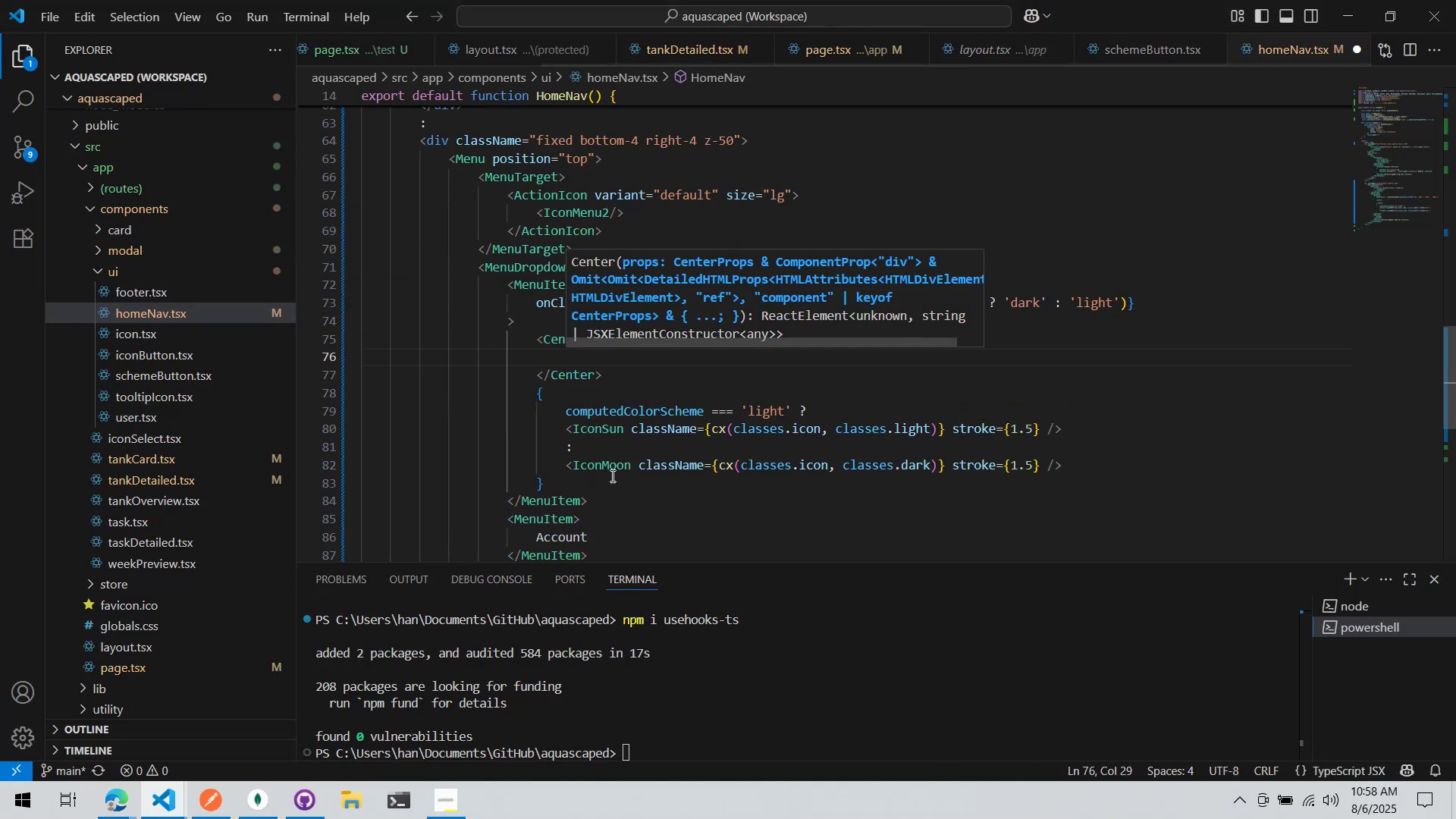 
left_click_drag(start_coordinate=[592, 488], to_coordinate=[256, 378])
 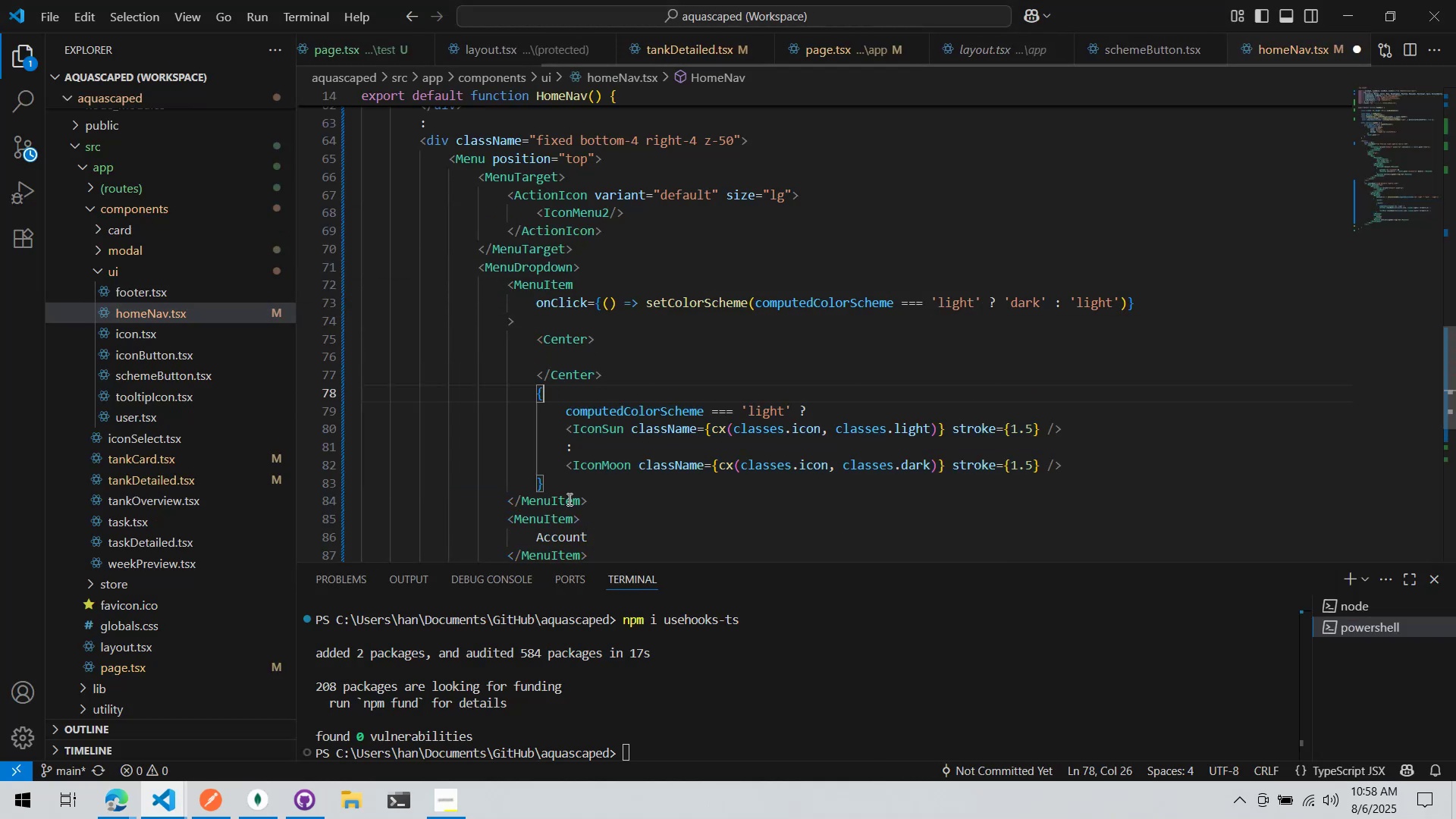 
left_click_drag(start_coordinate=[574, 491], to_coordinate=[300, 410])
 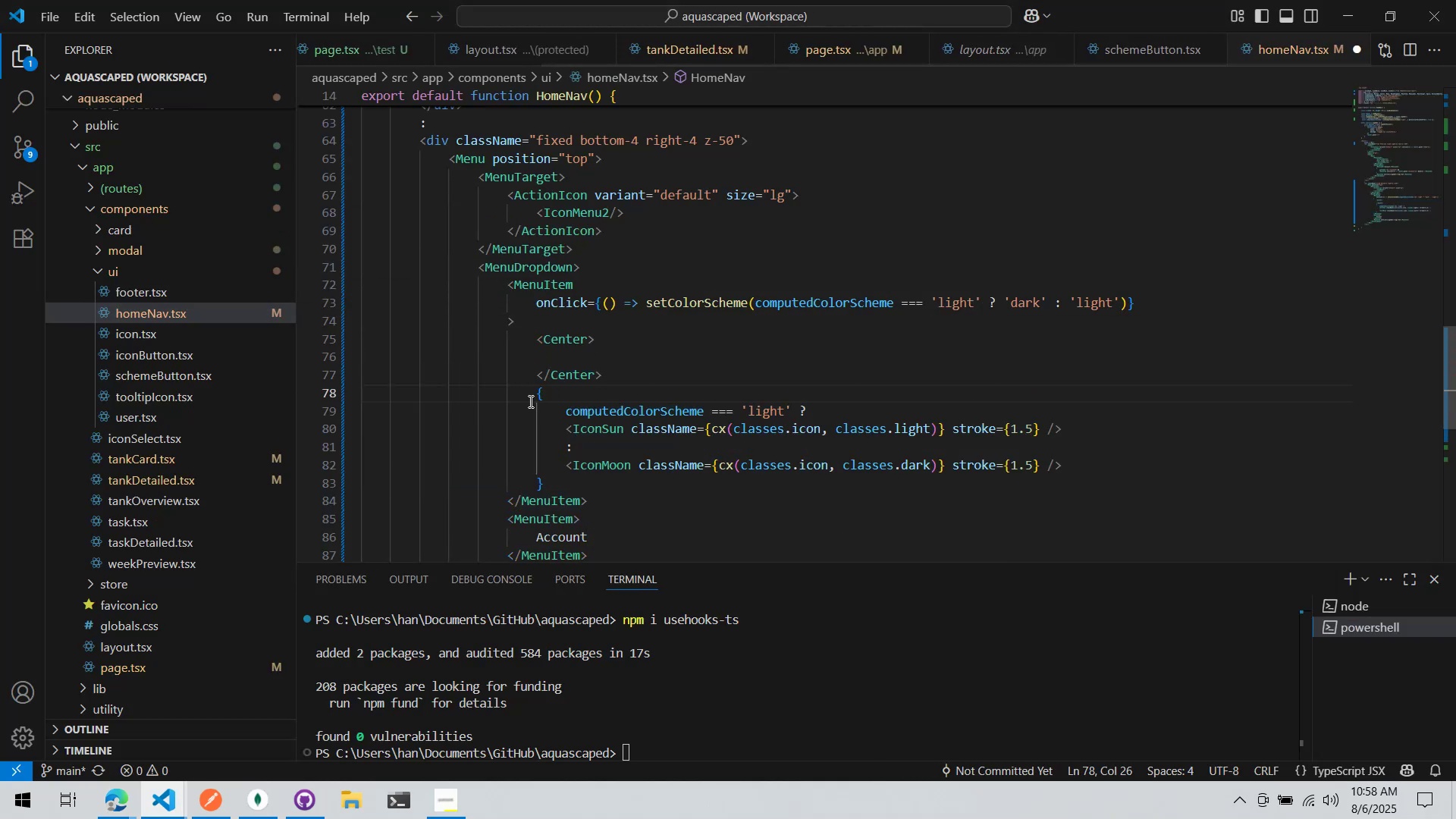 
left_click([554, 385])
 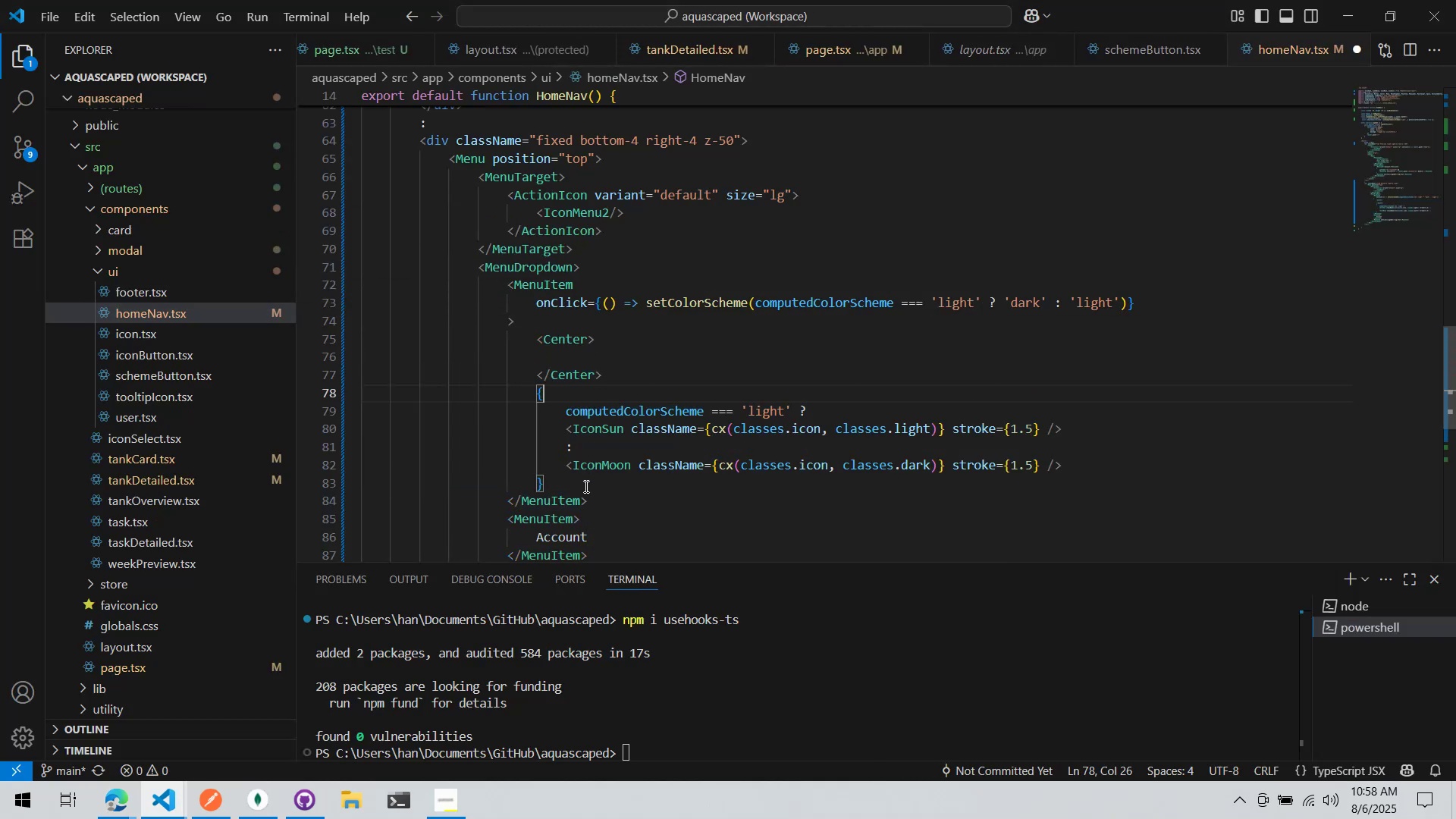 
left_click_drag(start_coordinate=[584, 486], to_coordinate=[298, 391])
 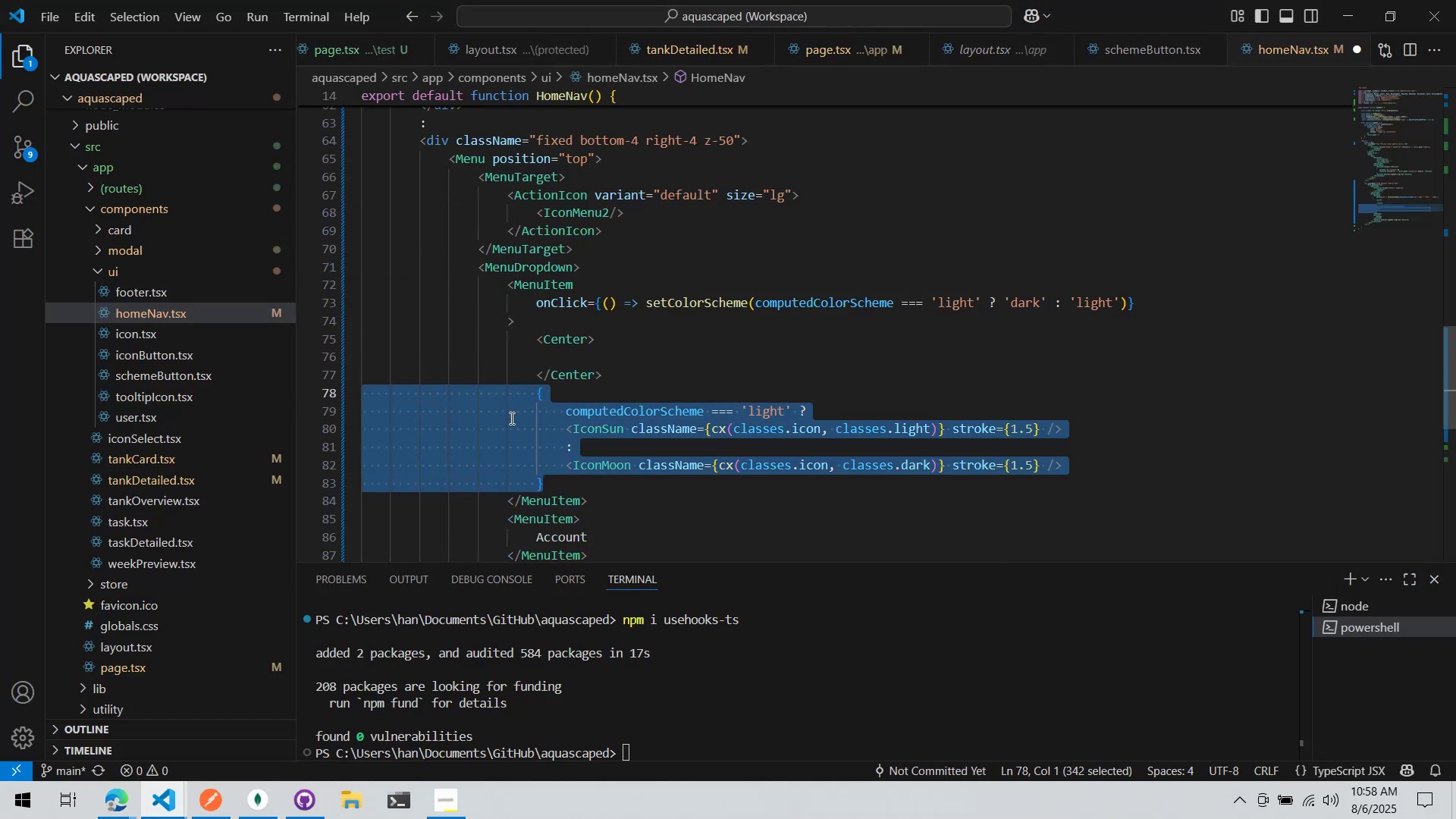 
left_click_drag(start_coordinate=[501, 404], to_coordinate=[302, 356])
 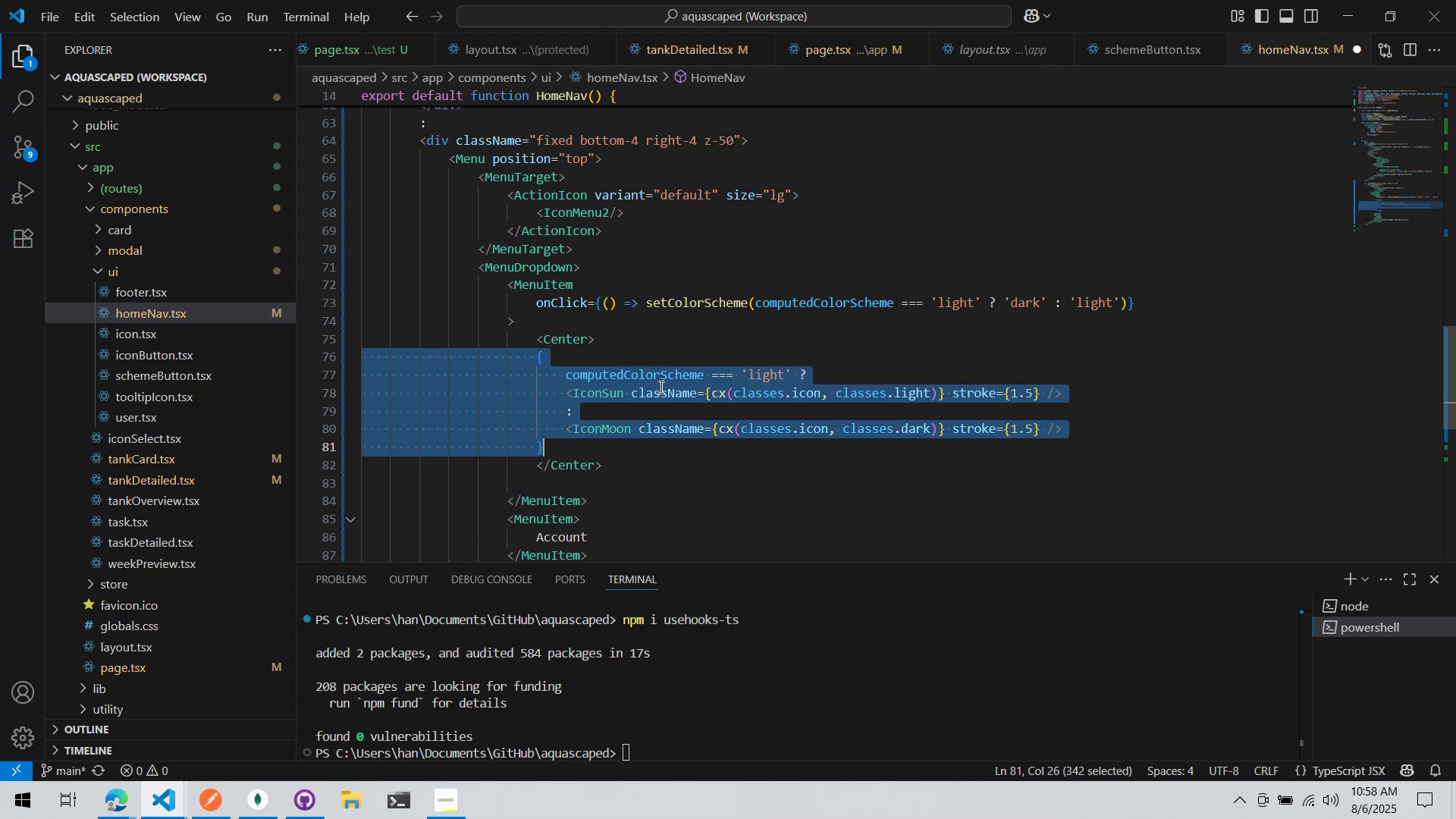 
key(Control+ControlLeft)
 